 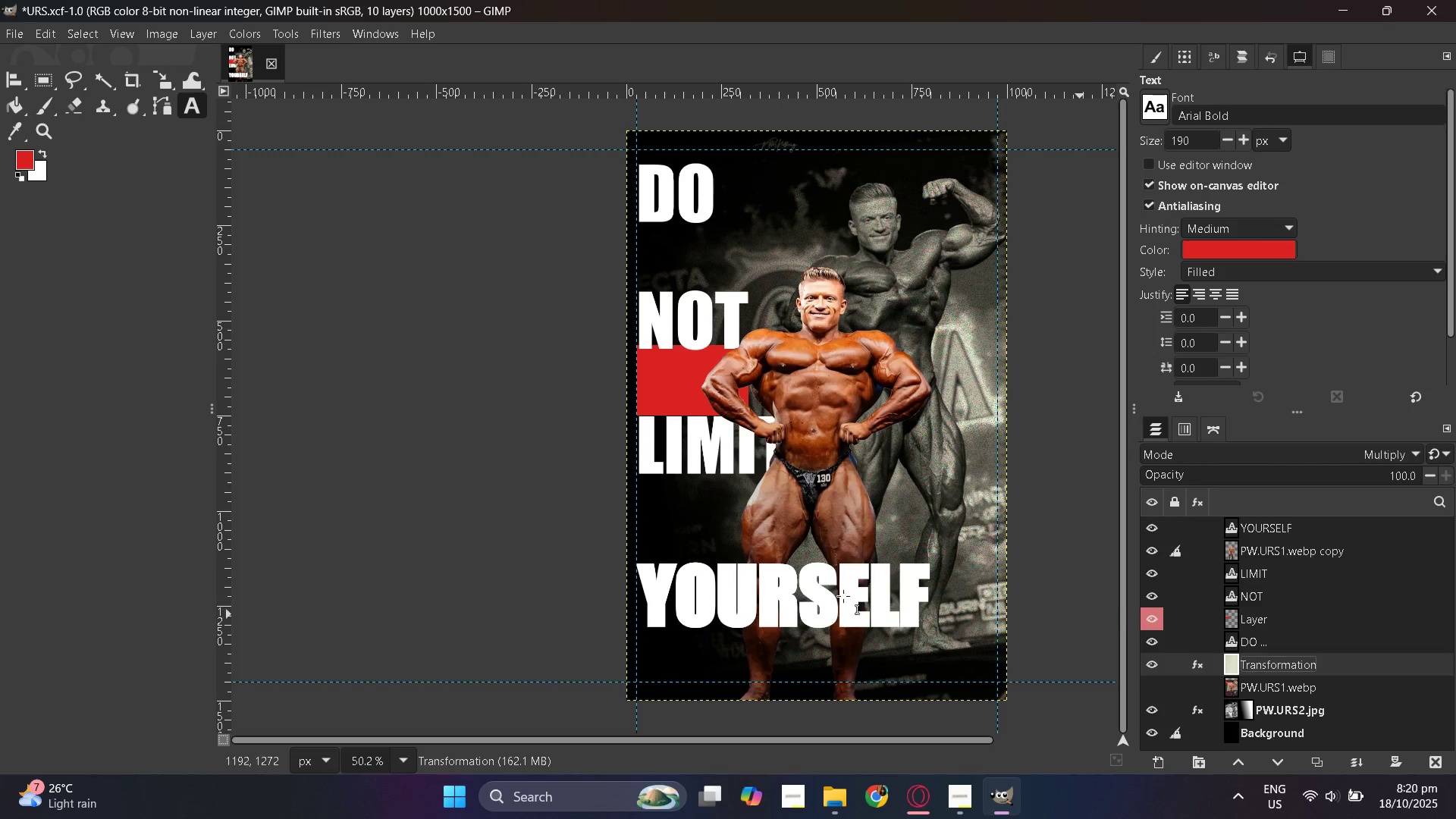 
scroll: coordinate [698, 495], scroll_direction: up, amount: 7.0
 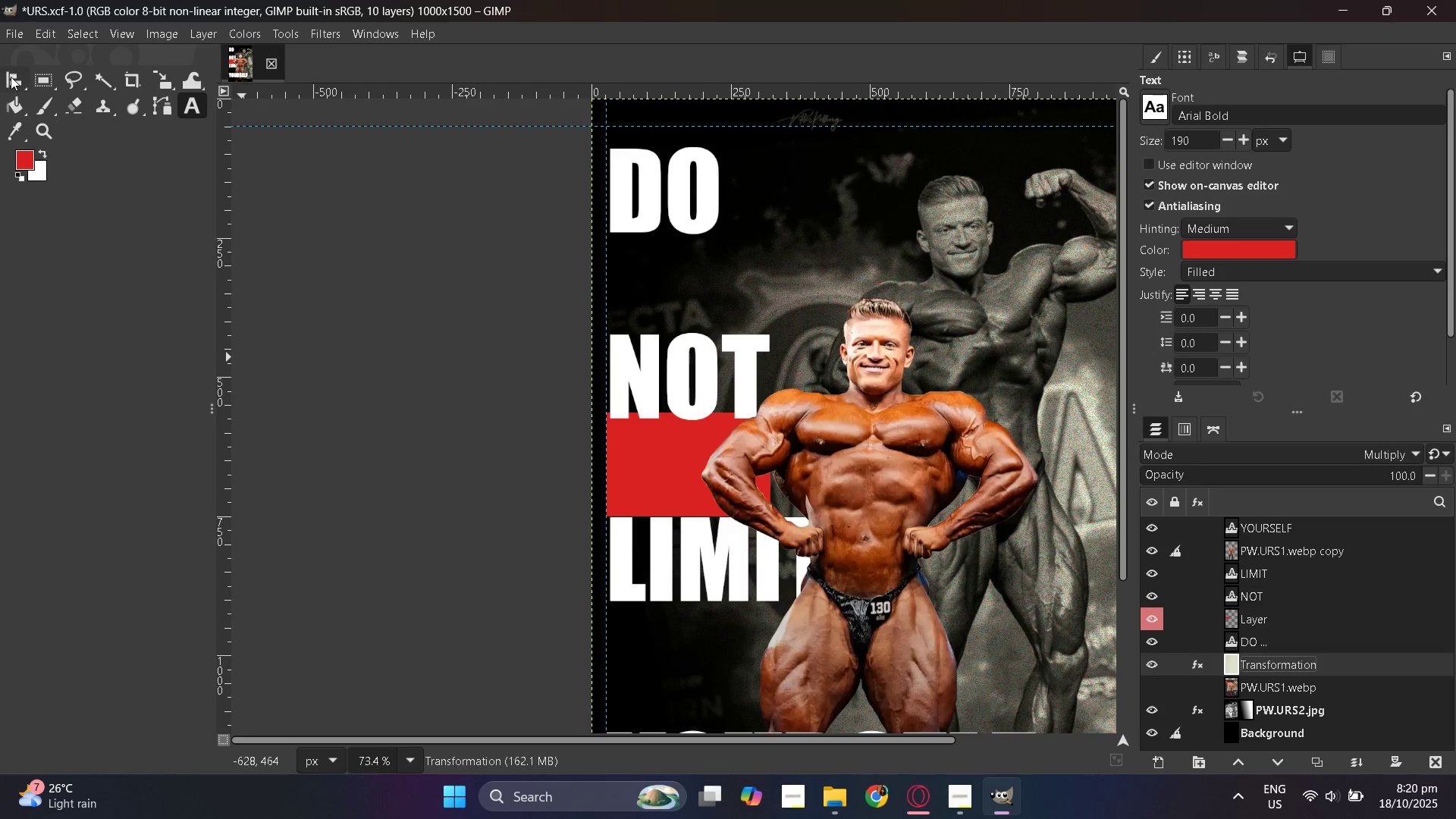 
left_click([11, 76])
 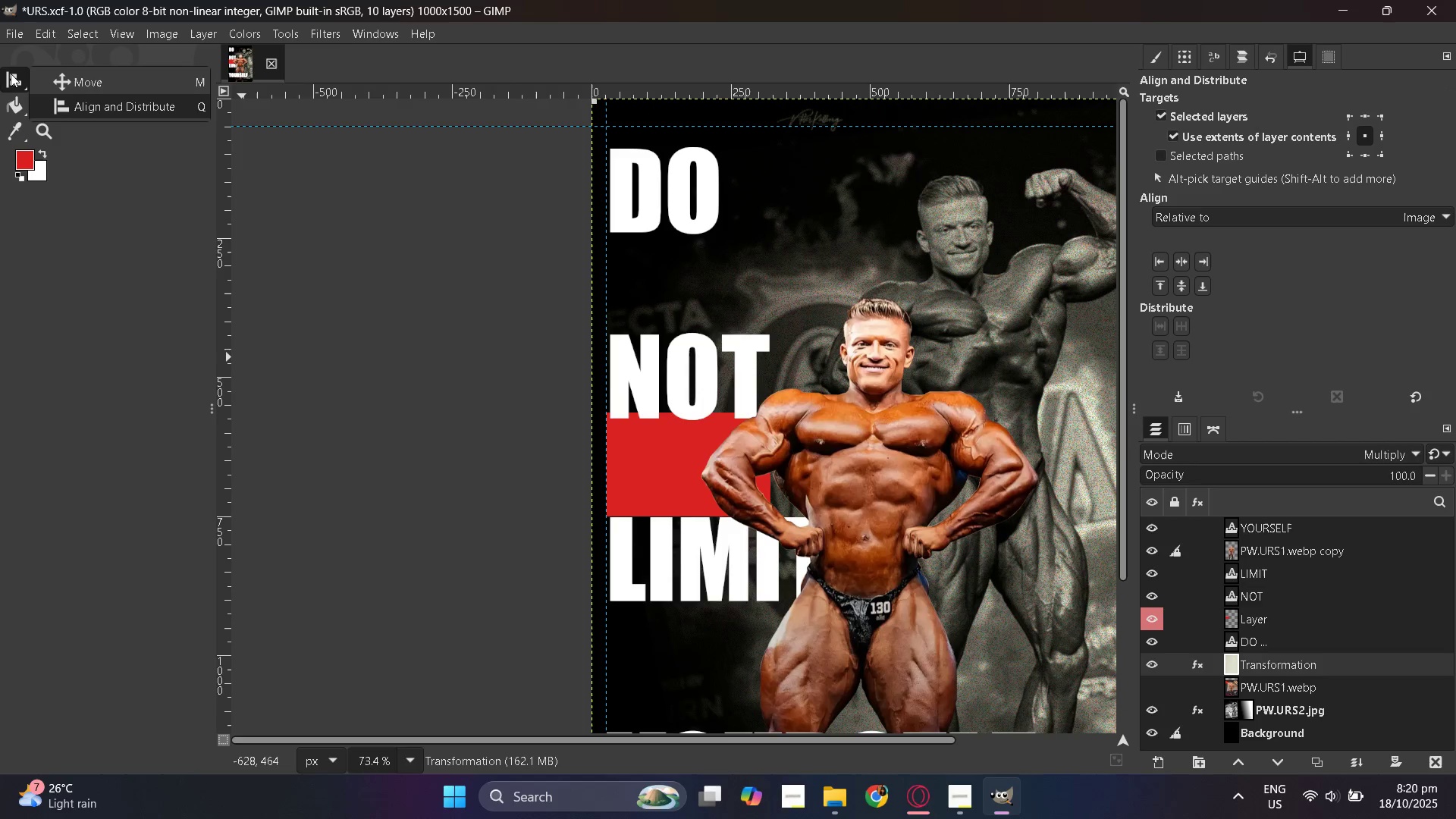 
right_click([11, 74])
 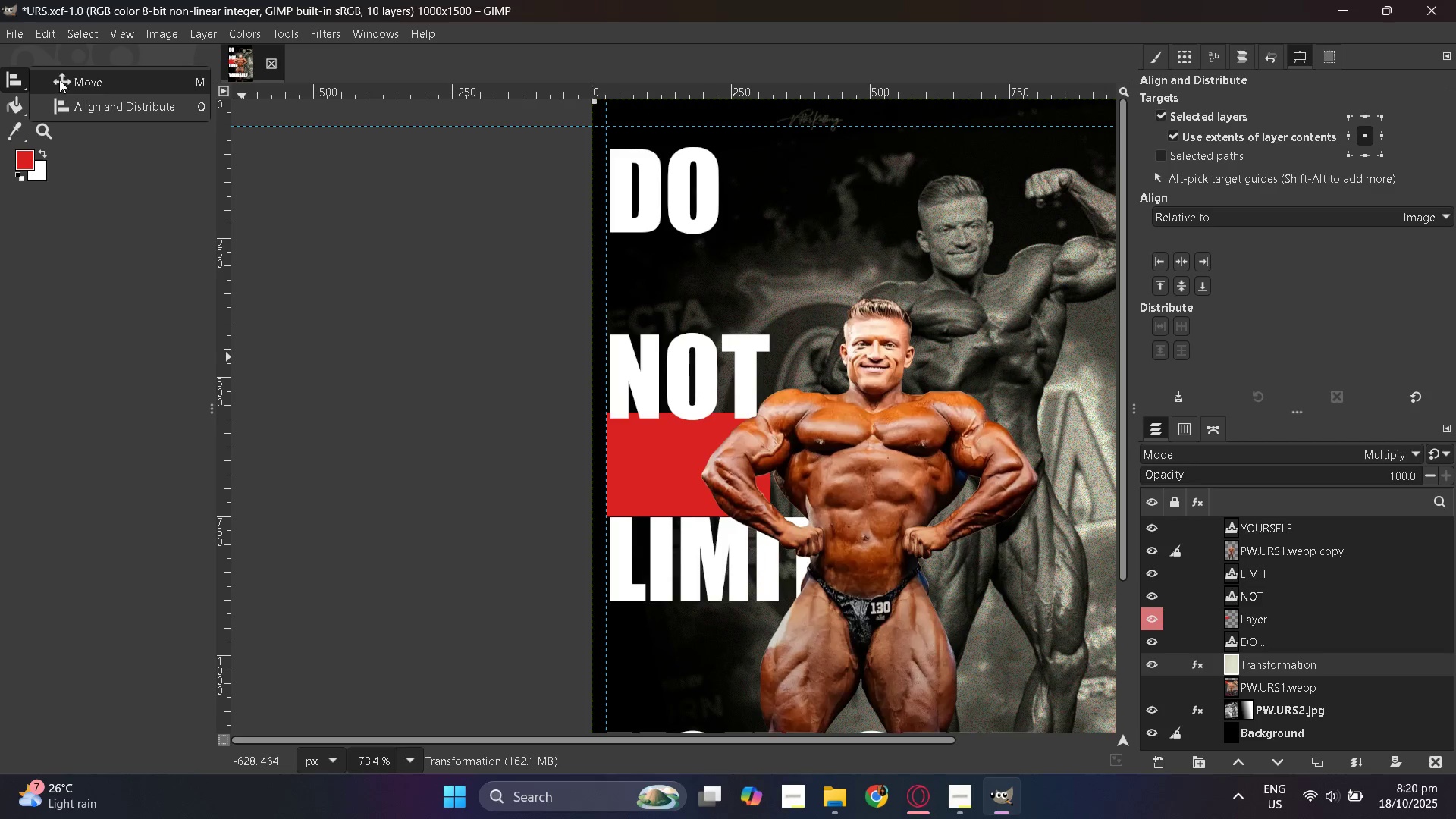 
left_click([60, 80])
 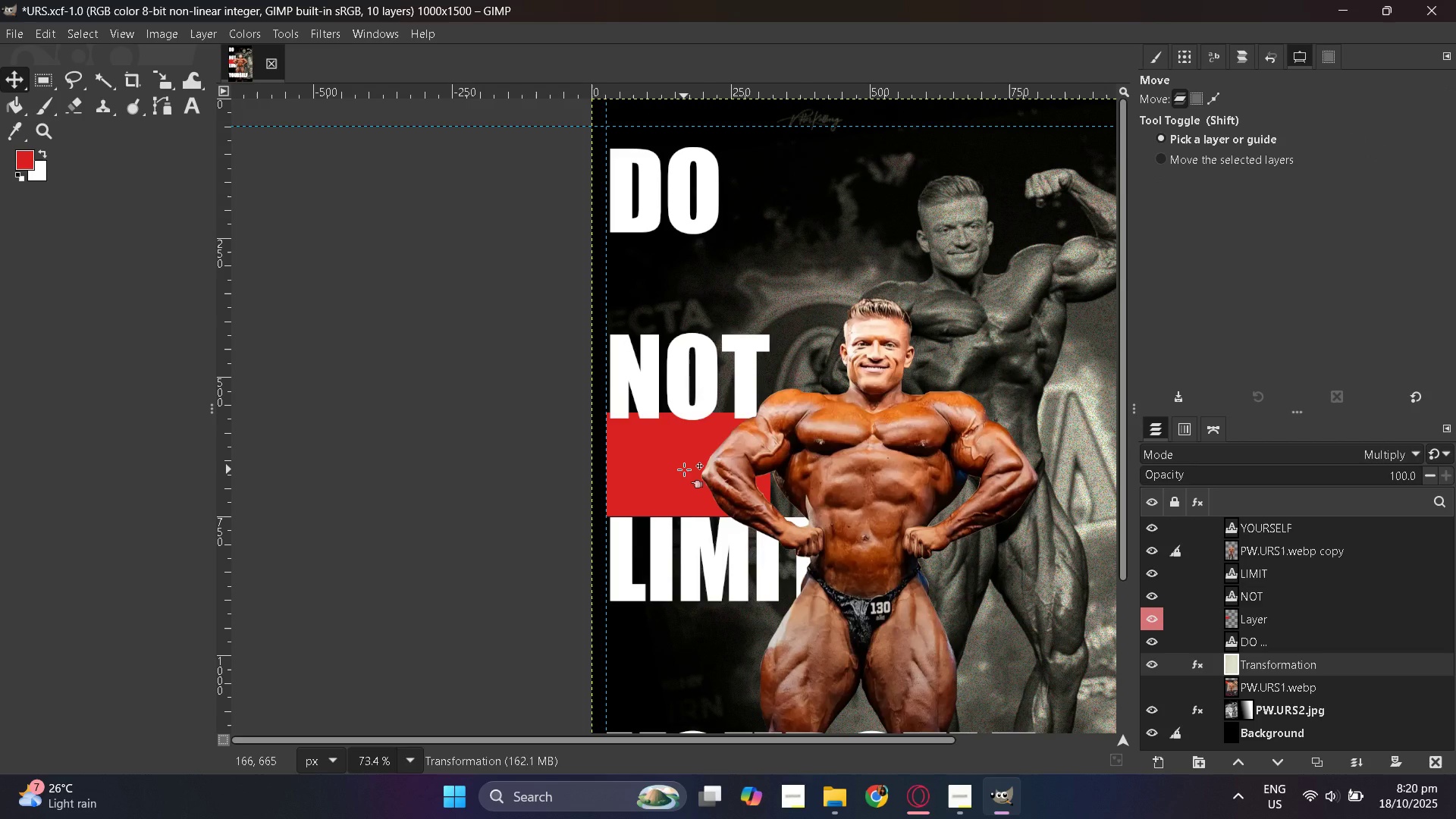 
left_click_drag(start_coordinate=[684, 469], to_coordinate=[686, 421])
 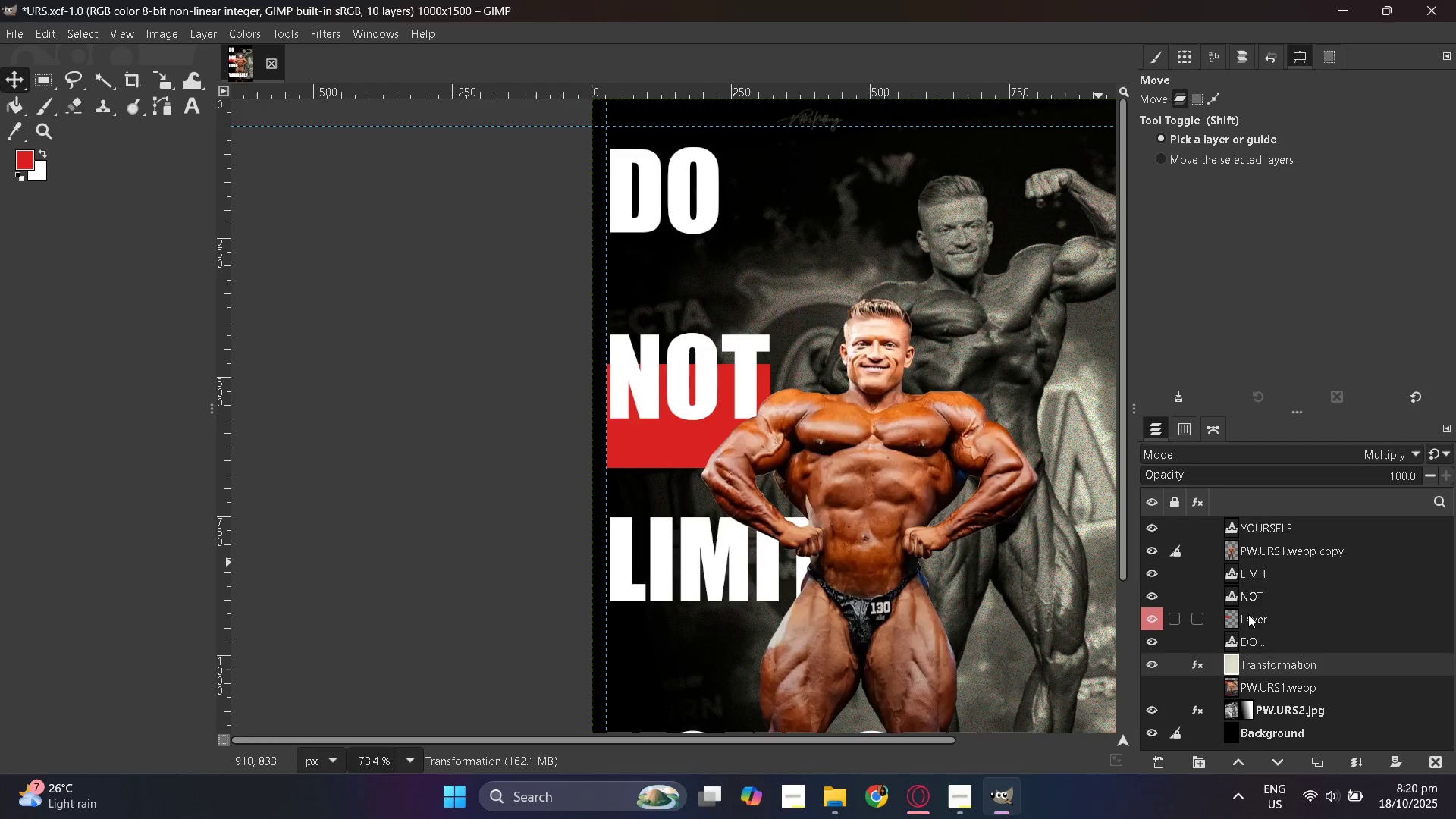 
left_click([1236, 617])
 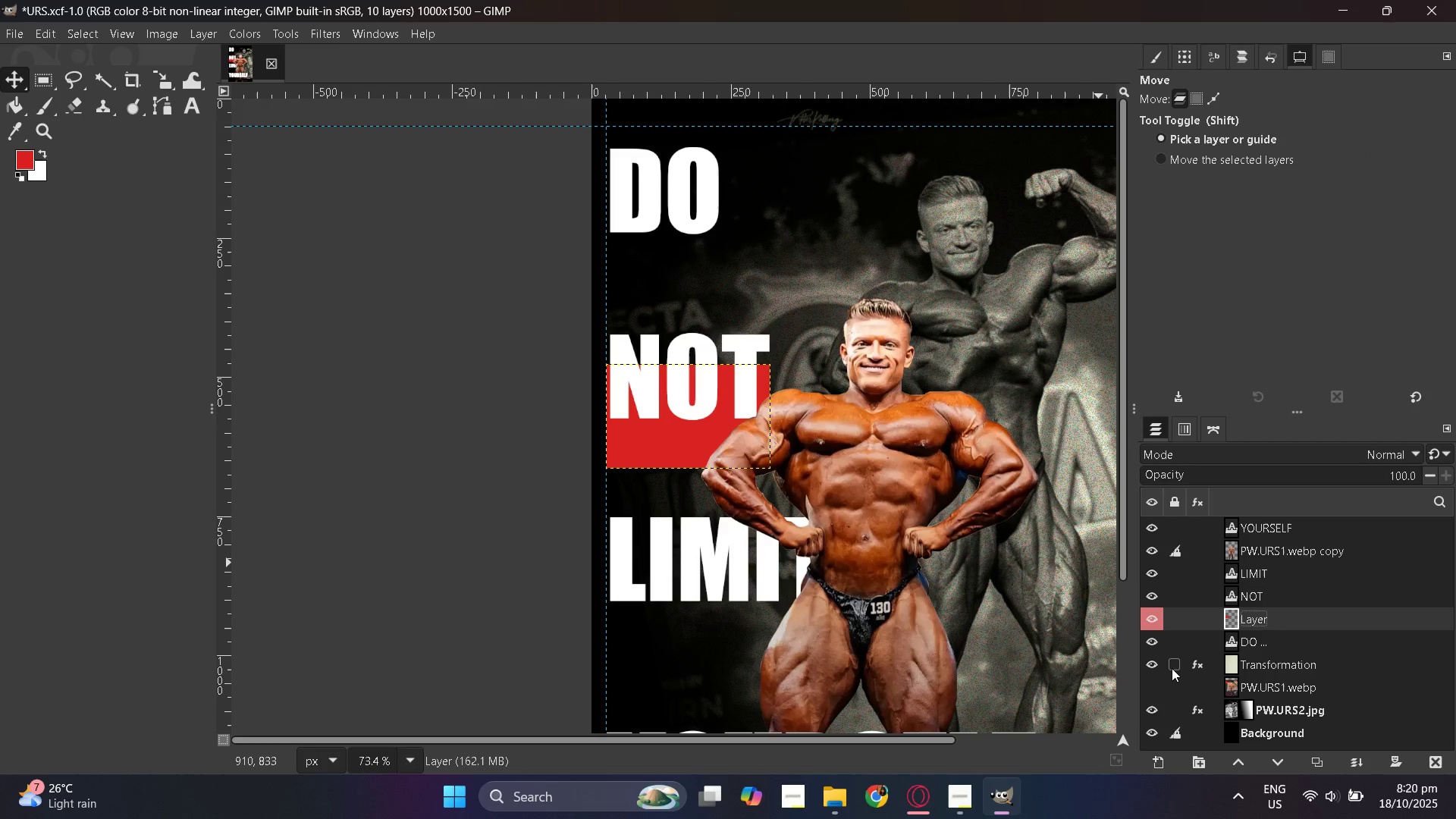 
left_click([1173, 667])
 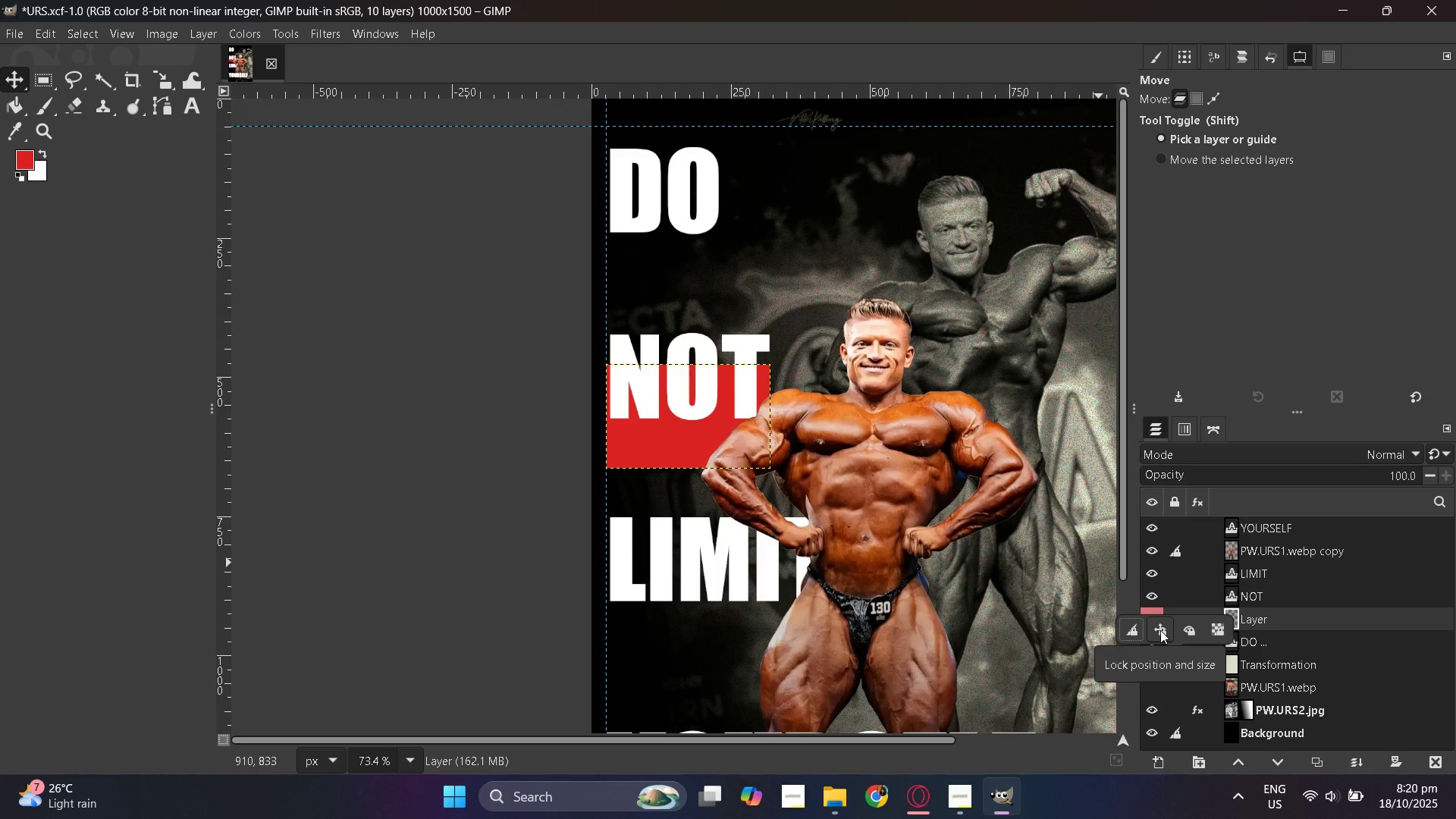 
left_click([1160, 630])
 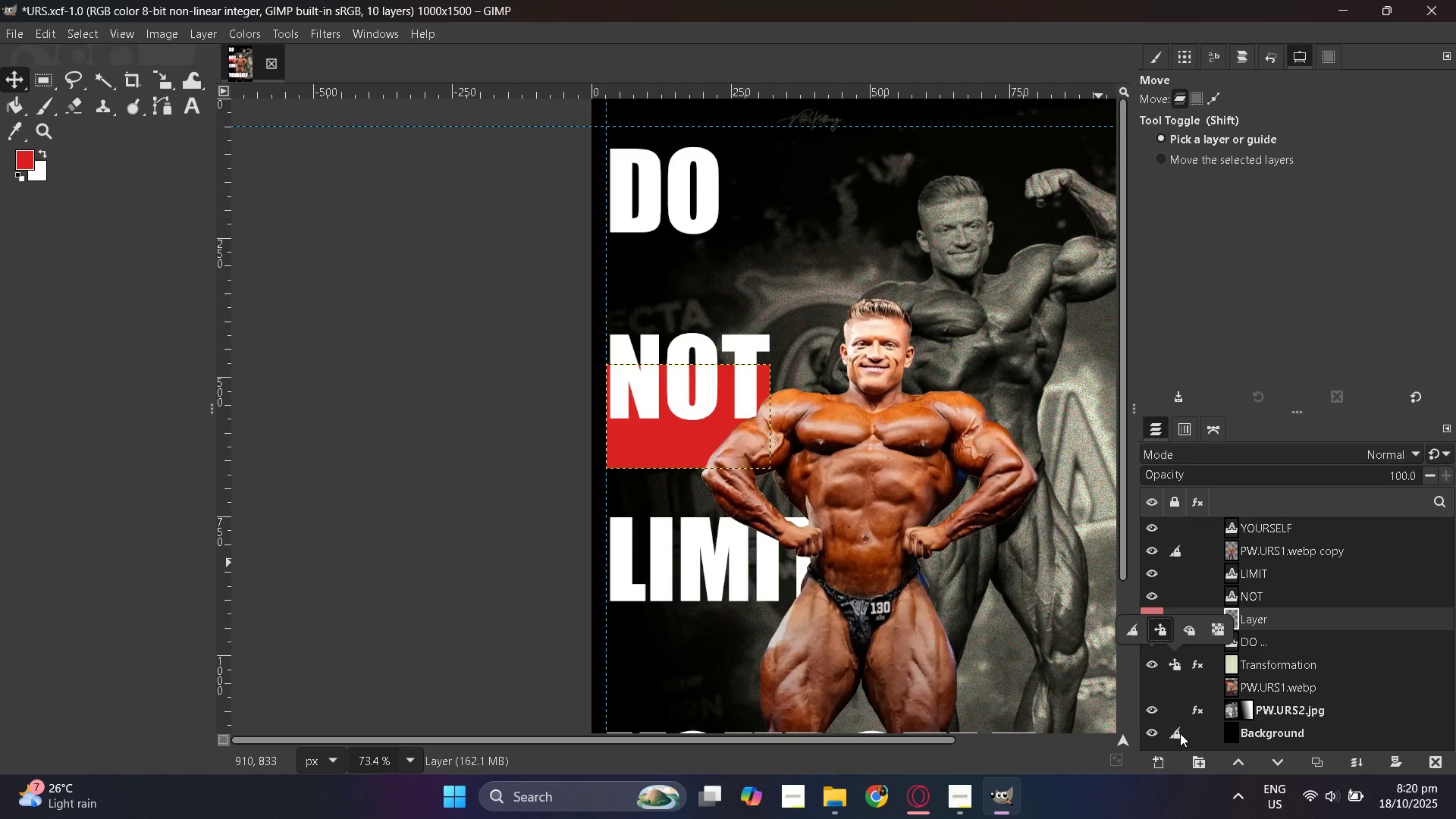 
left_click([1180, 733])
 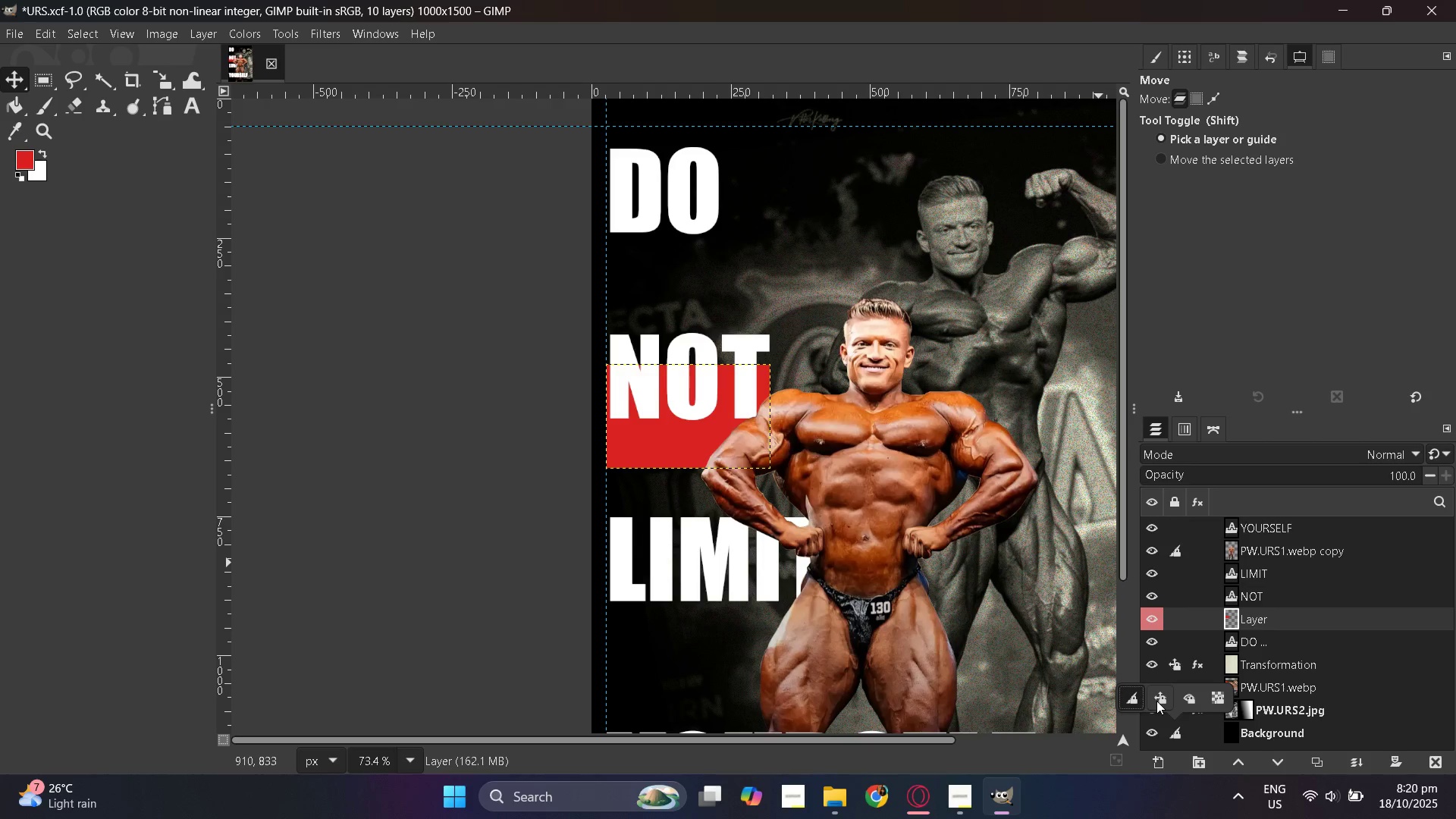 
left_click([1156, 701])
 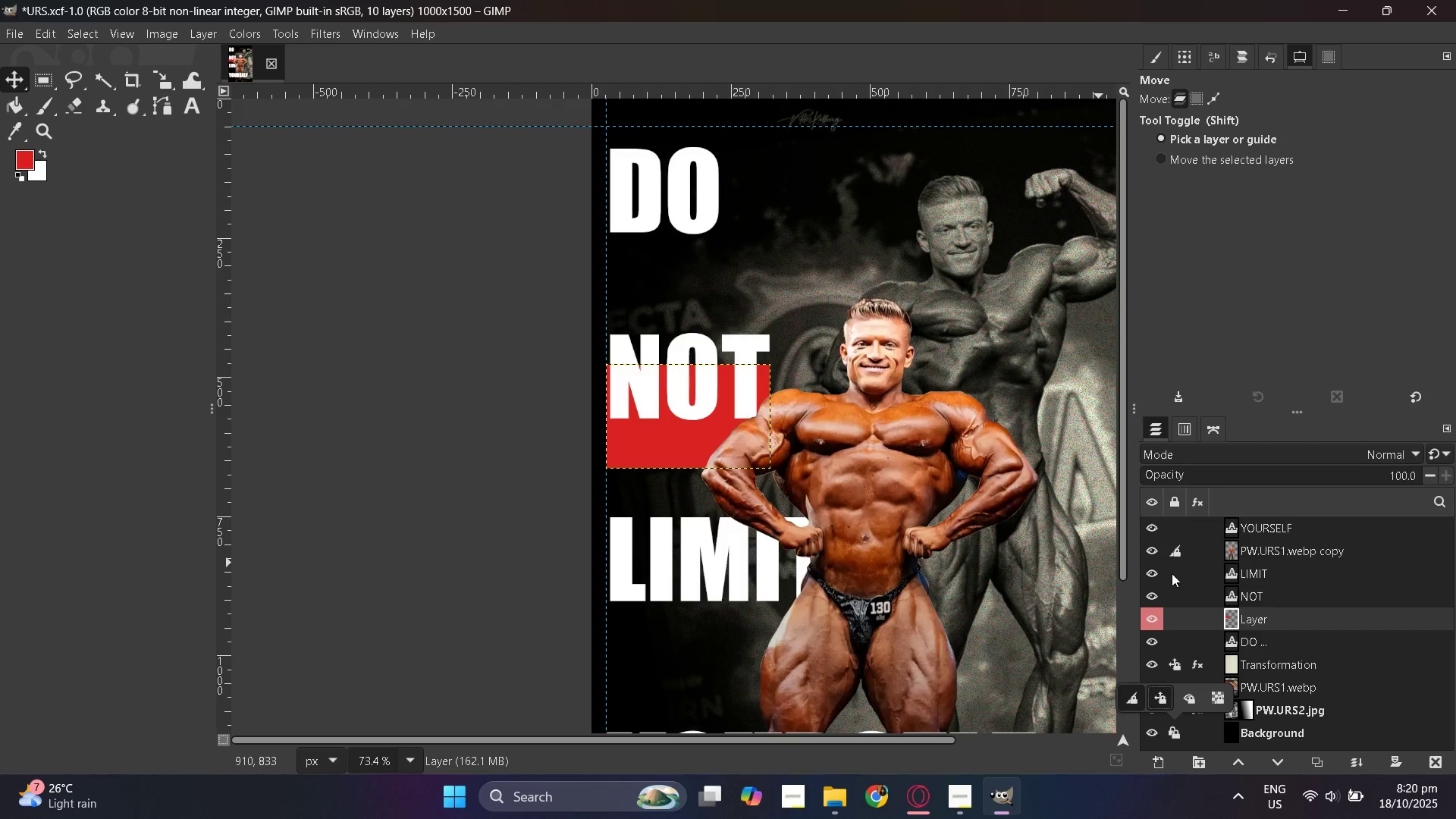 
left_click([1175, 547])
 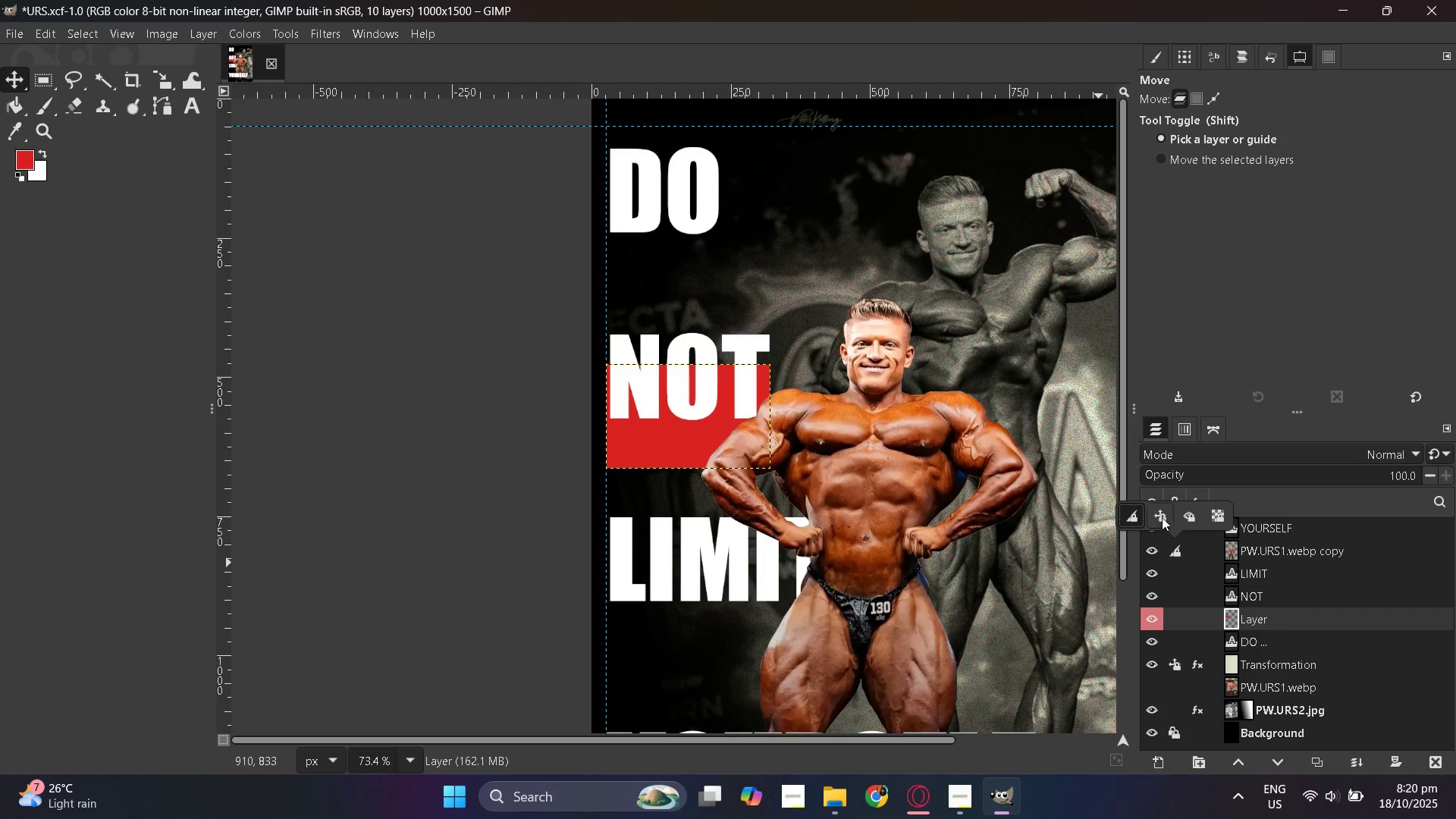 
left_click([1162, 517])
 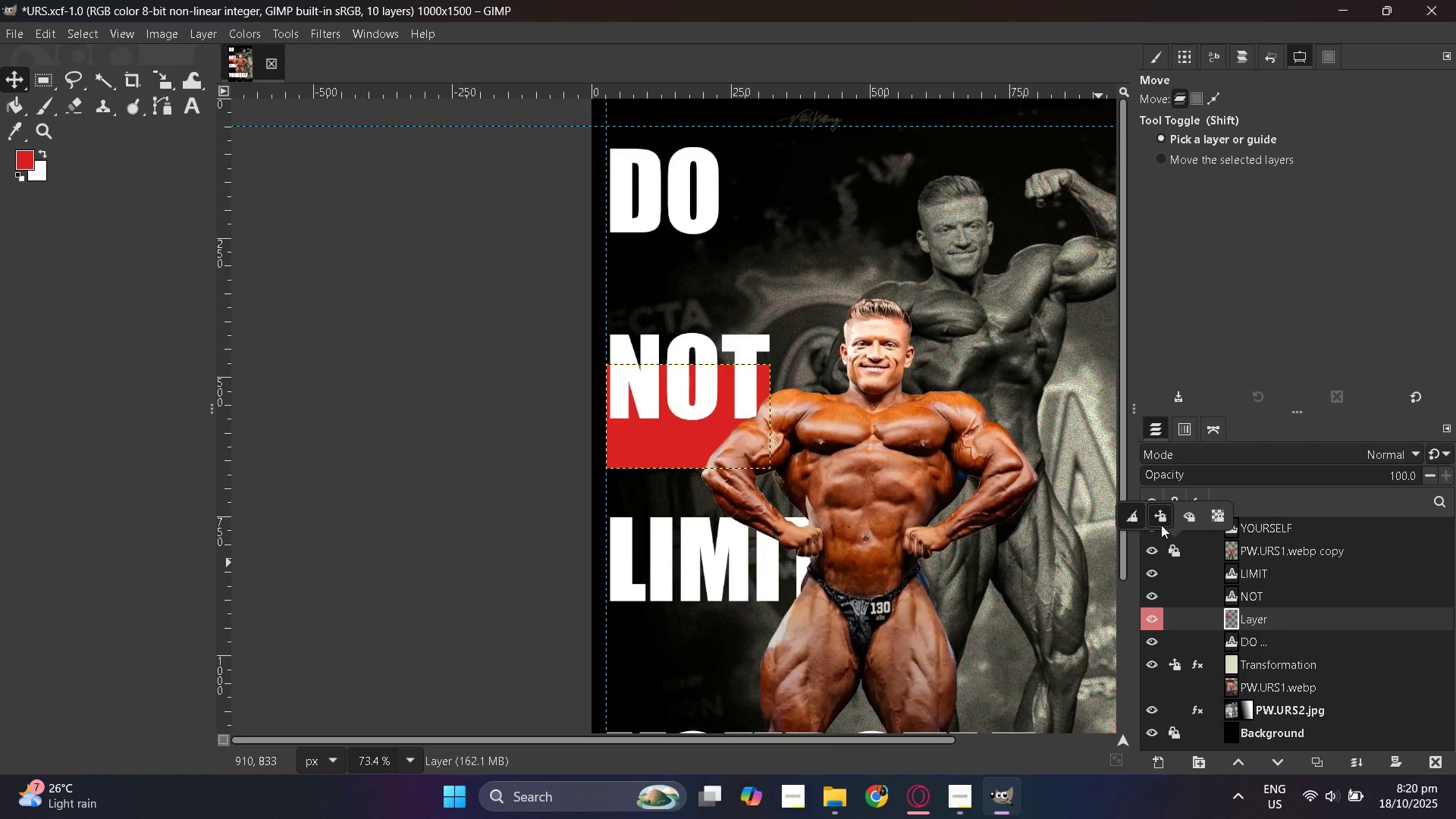 
left_click([1134, 516])
 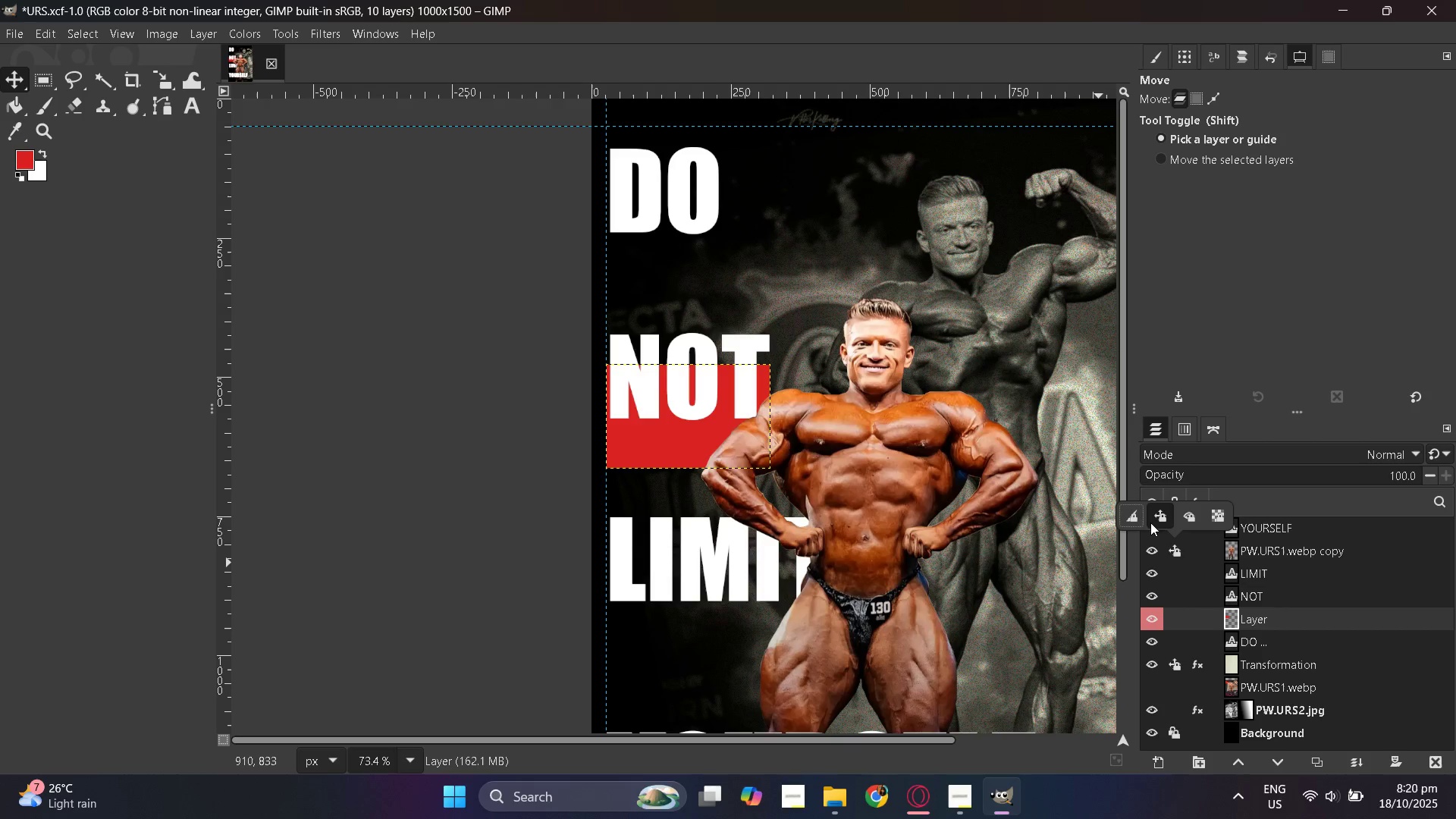 
left_click([1131, 520])
 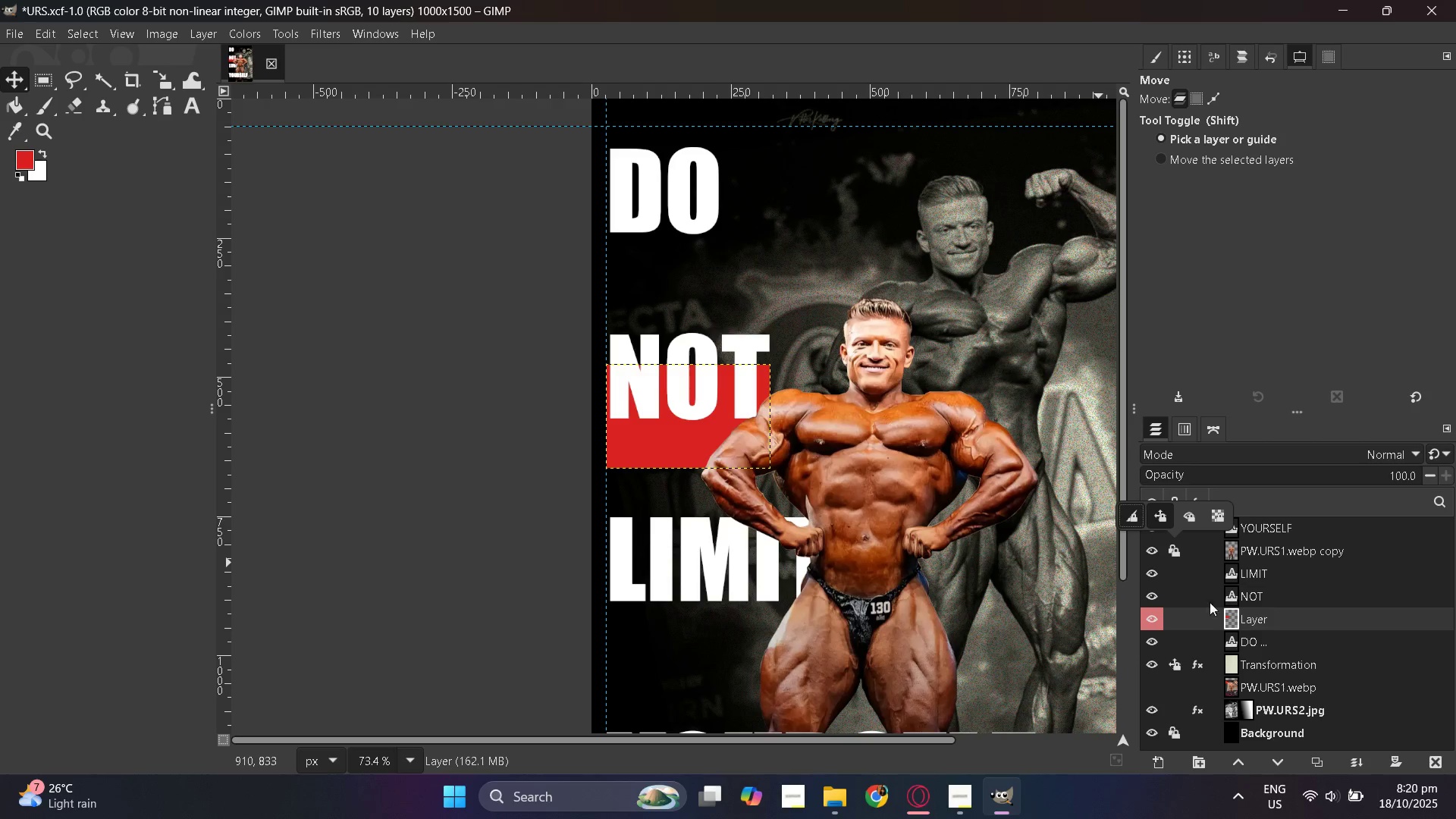 
scroll: coordinate [886, 580], scroll_direction: down, amount: 1.0
 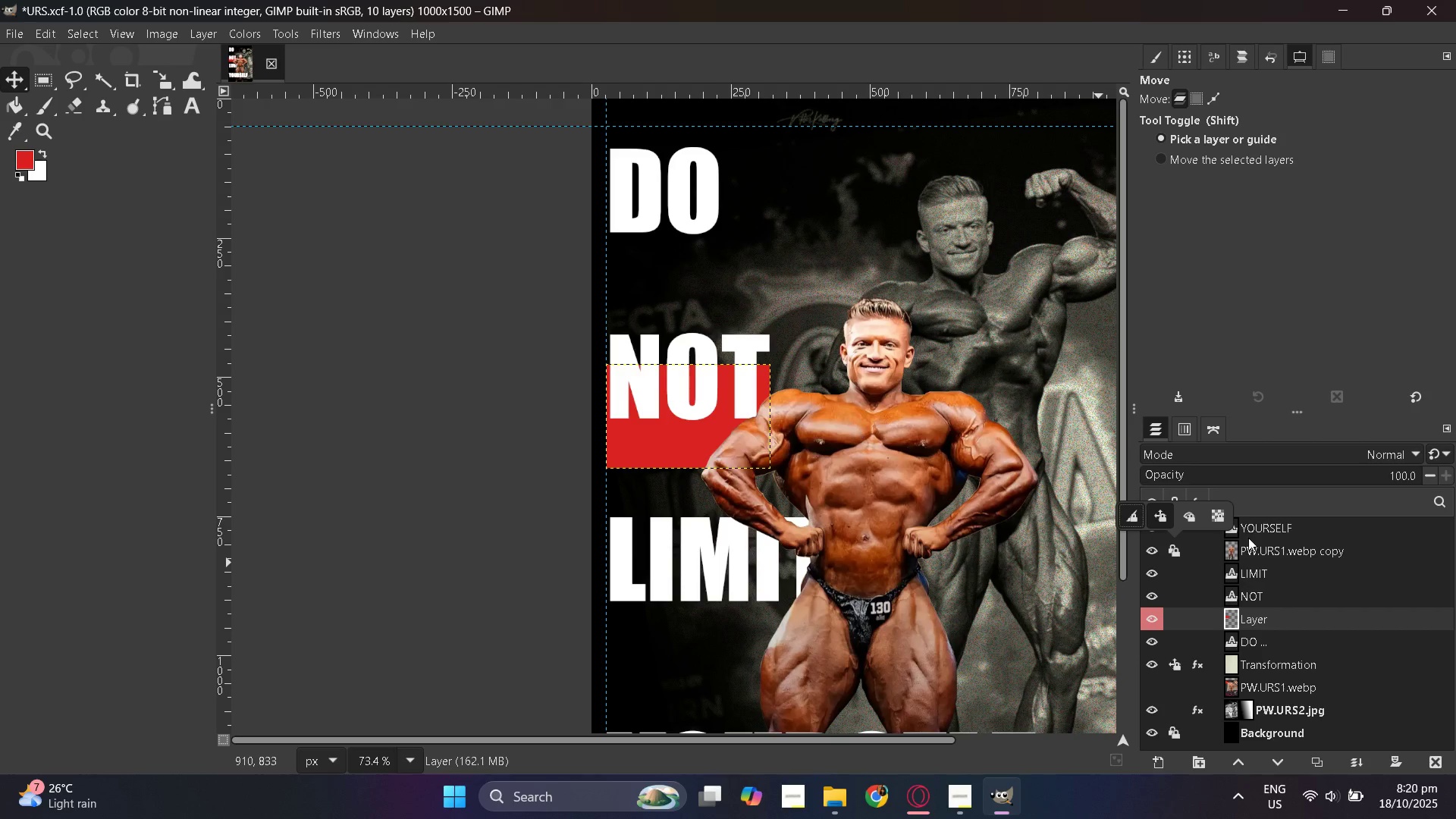 
left_click([1232, 612])
 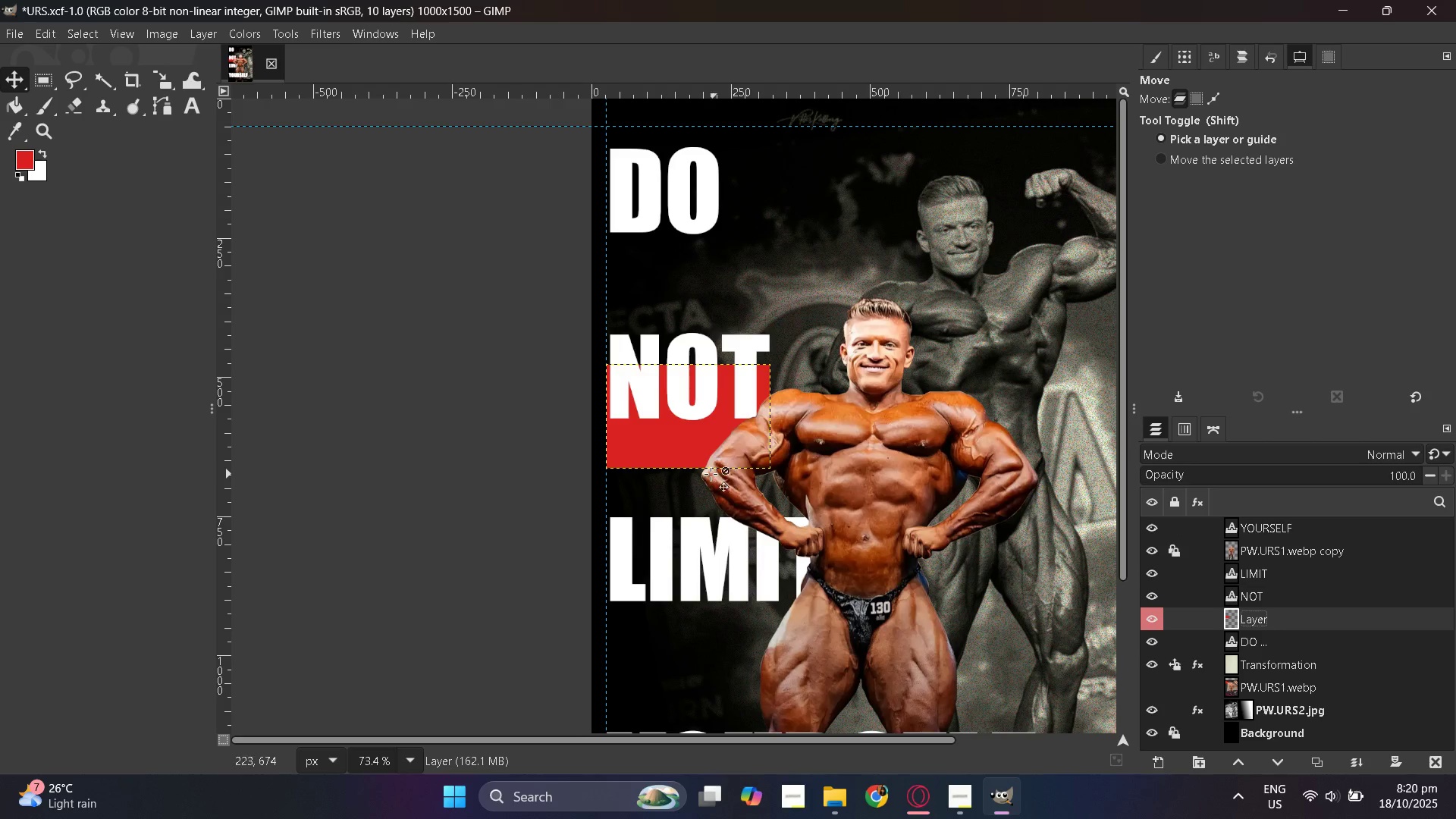 
left_click_drag(start_coordinate=[678, 428], to_coordinate=[671, 300])
 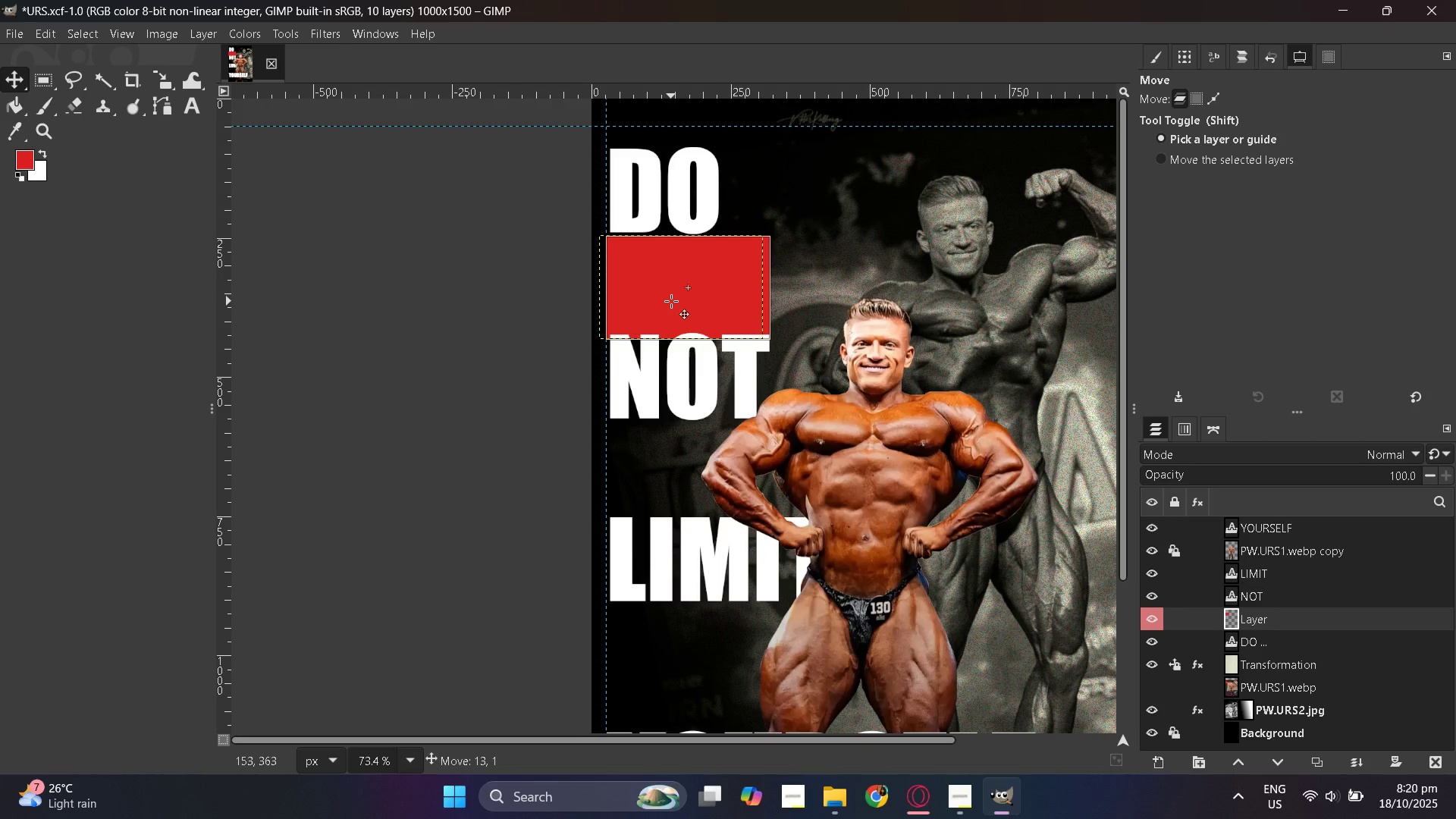 
key(Control+ControlLeft)
 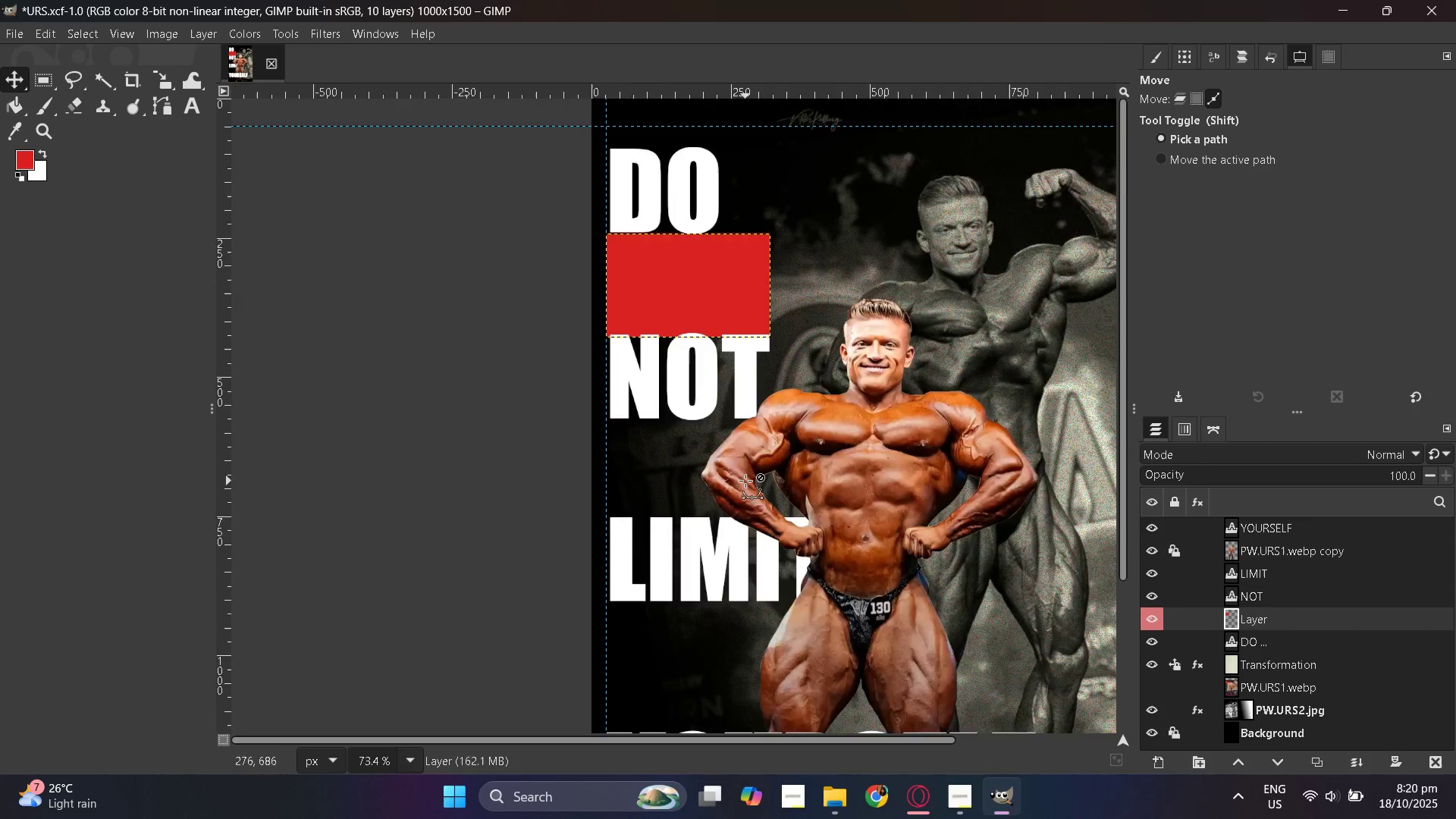 
scroll: coordinate [888, 464], scroll_direction: up, amount: 6.0
 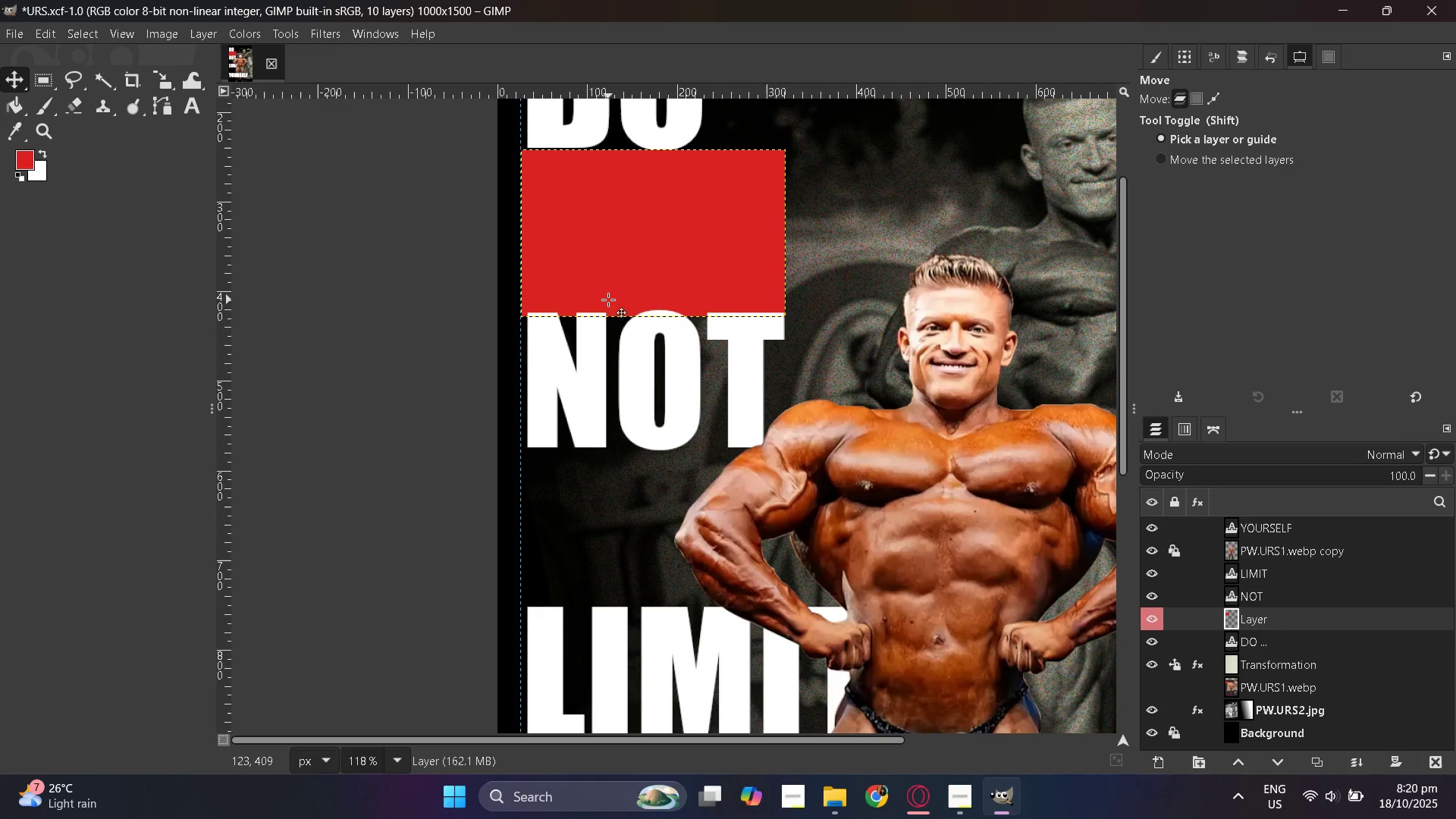 
left_click_drag(start_coordinate=[639, 421], to_coordinate=[640, 432])
 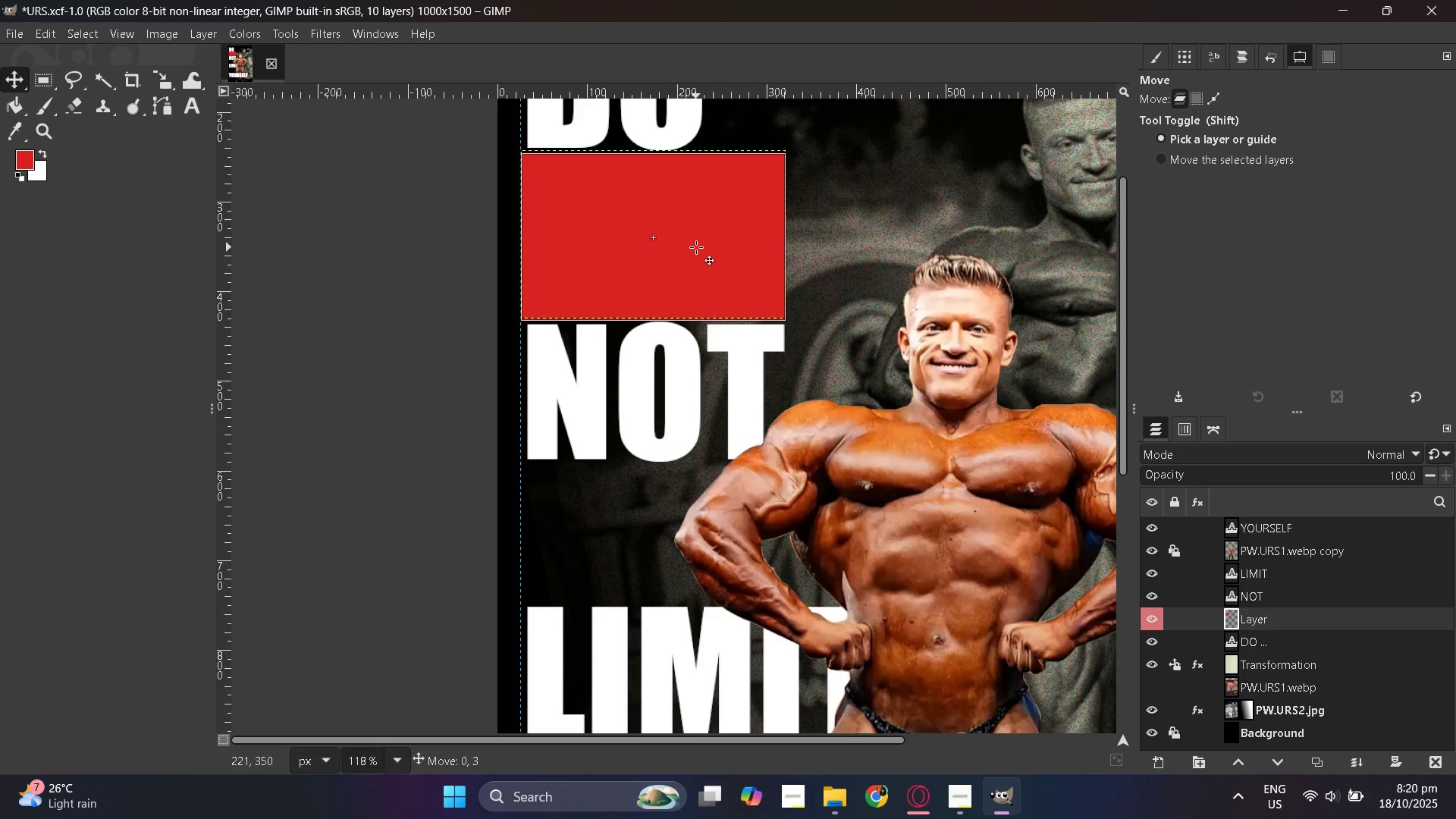 
left_click([696, 244])
 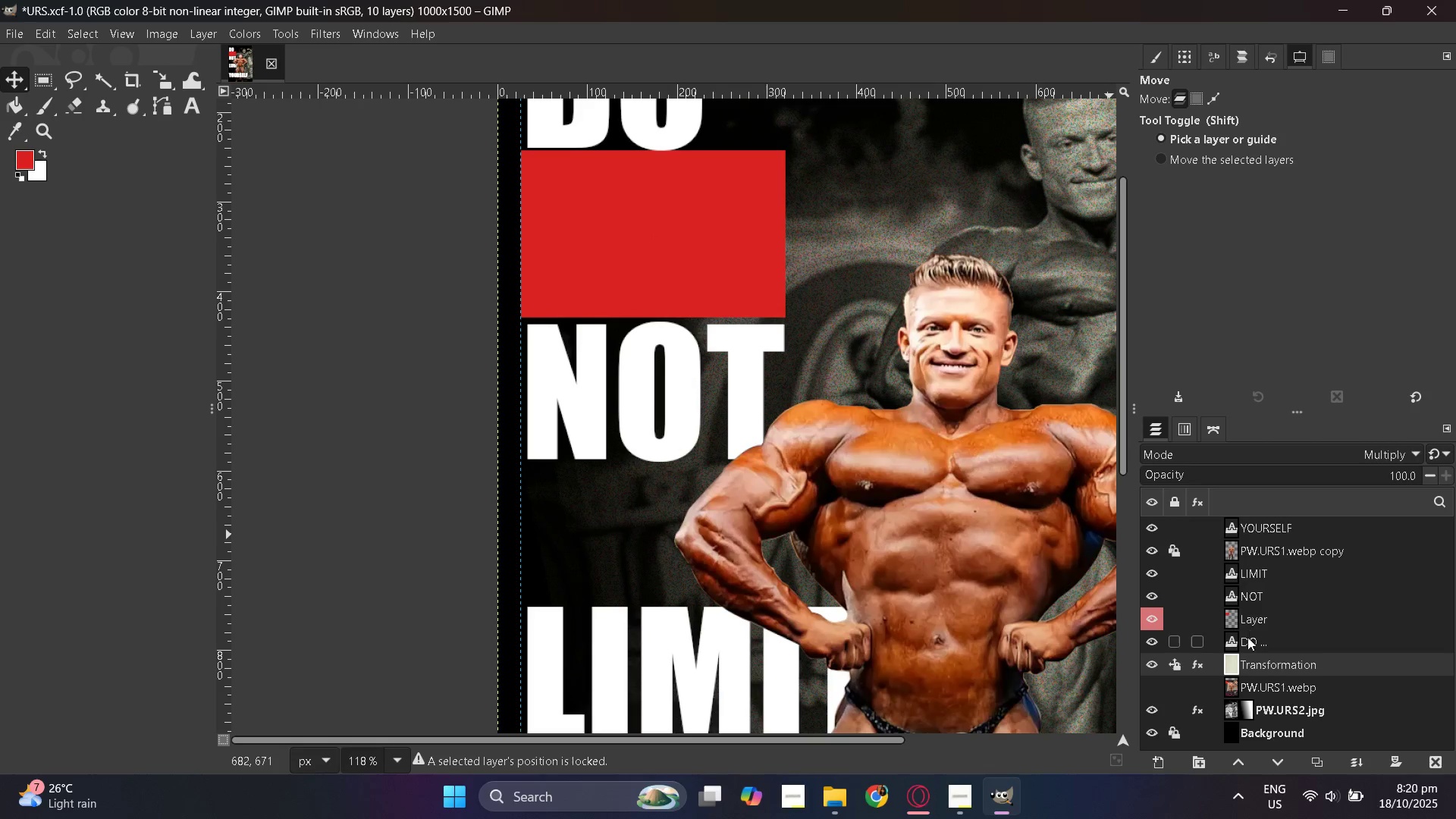 
left_click([1234, 574])
 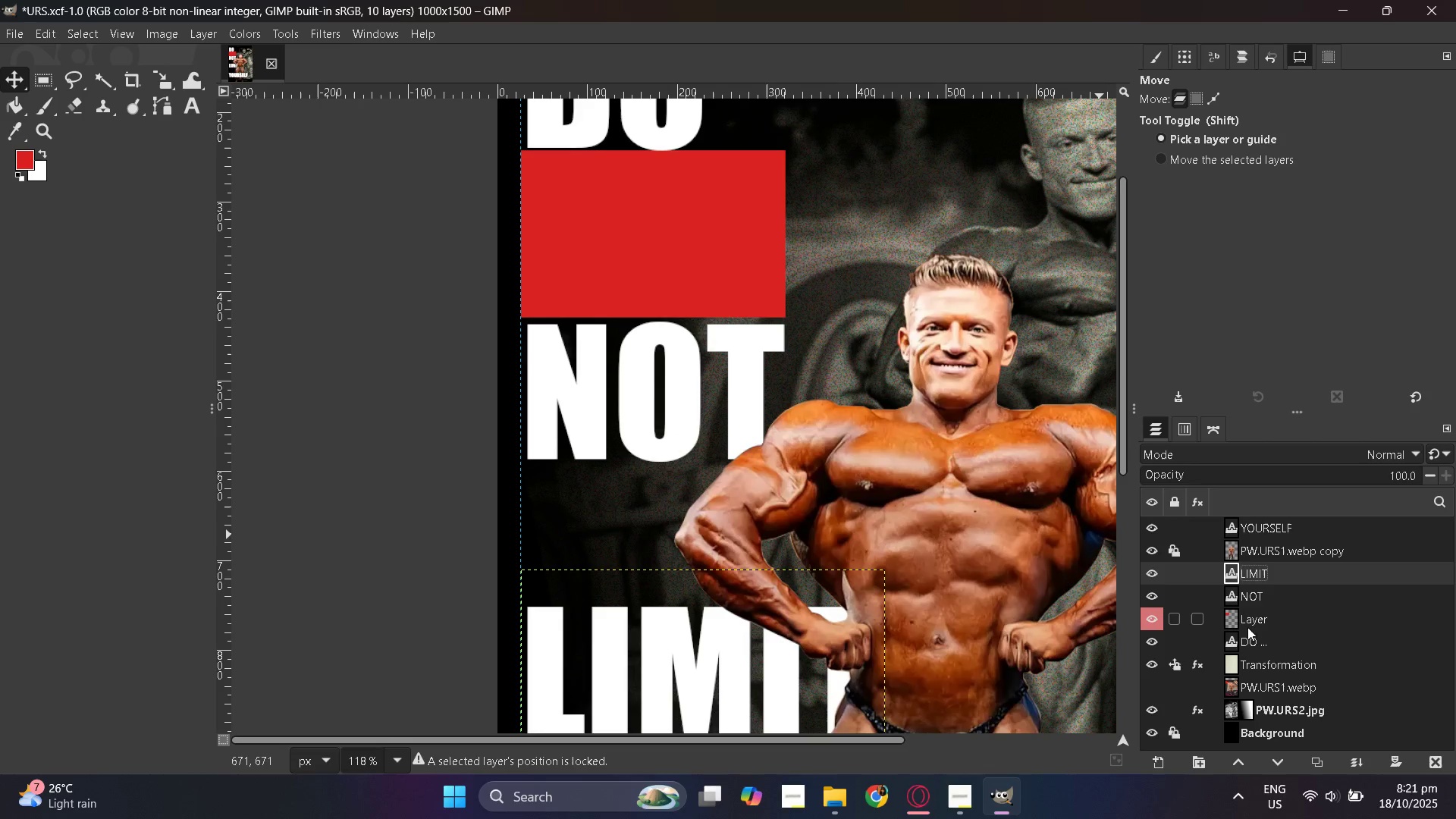 
left_click([1234, 602])
 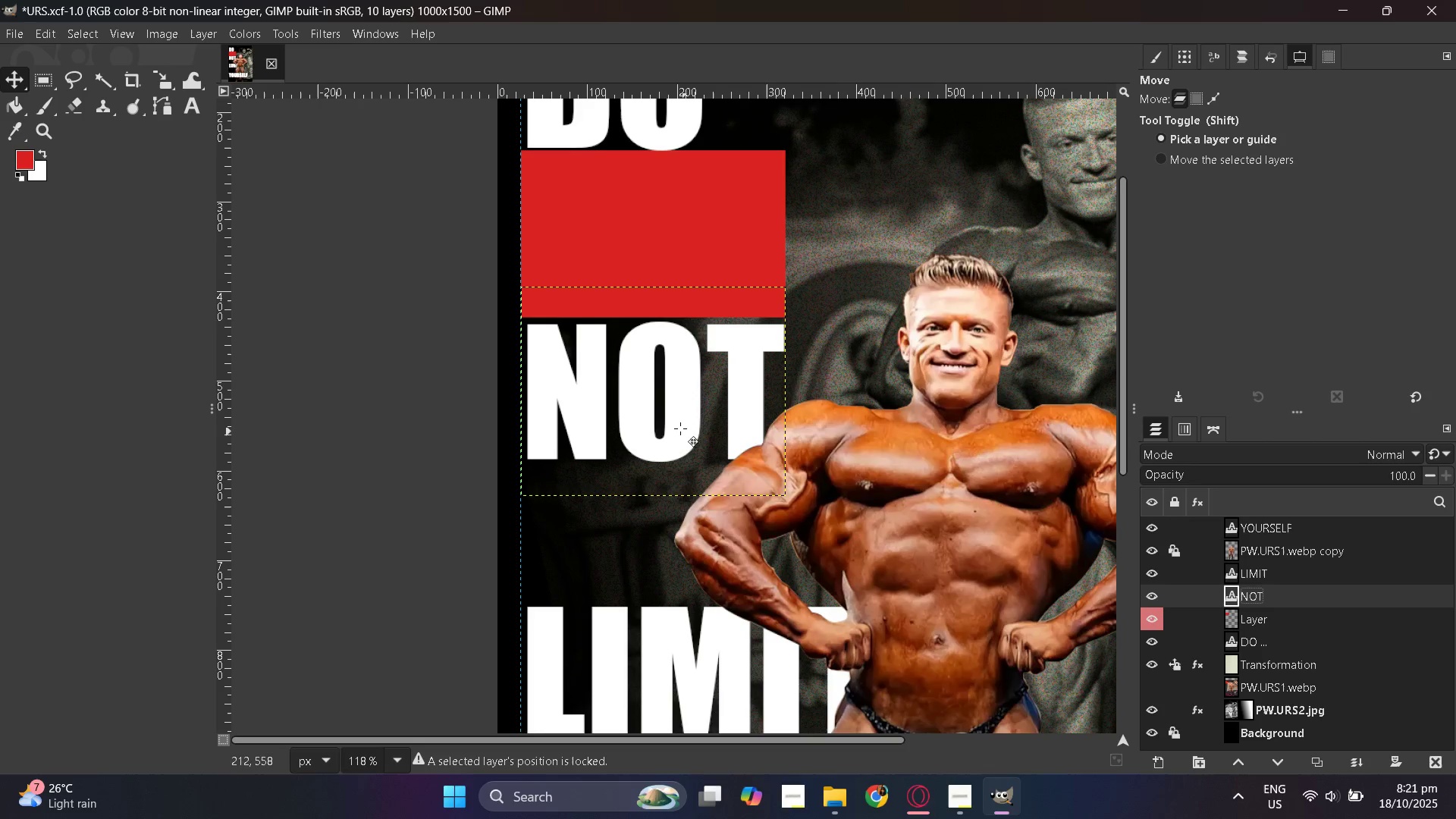 
left_click_drag(start_coordinate=[669, 422], to_coordinate=[666, 416])
 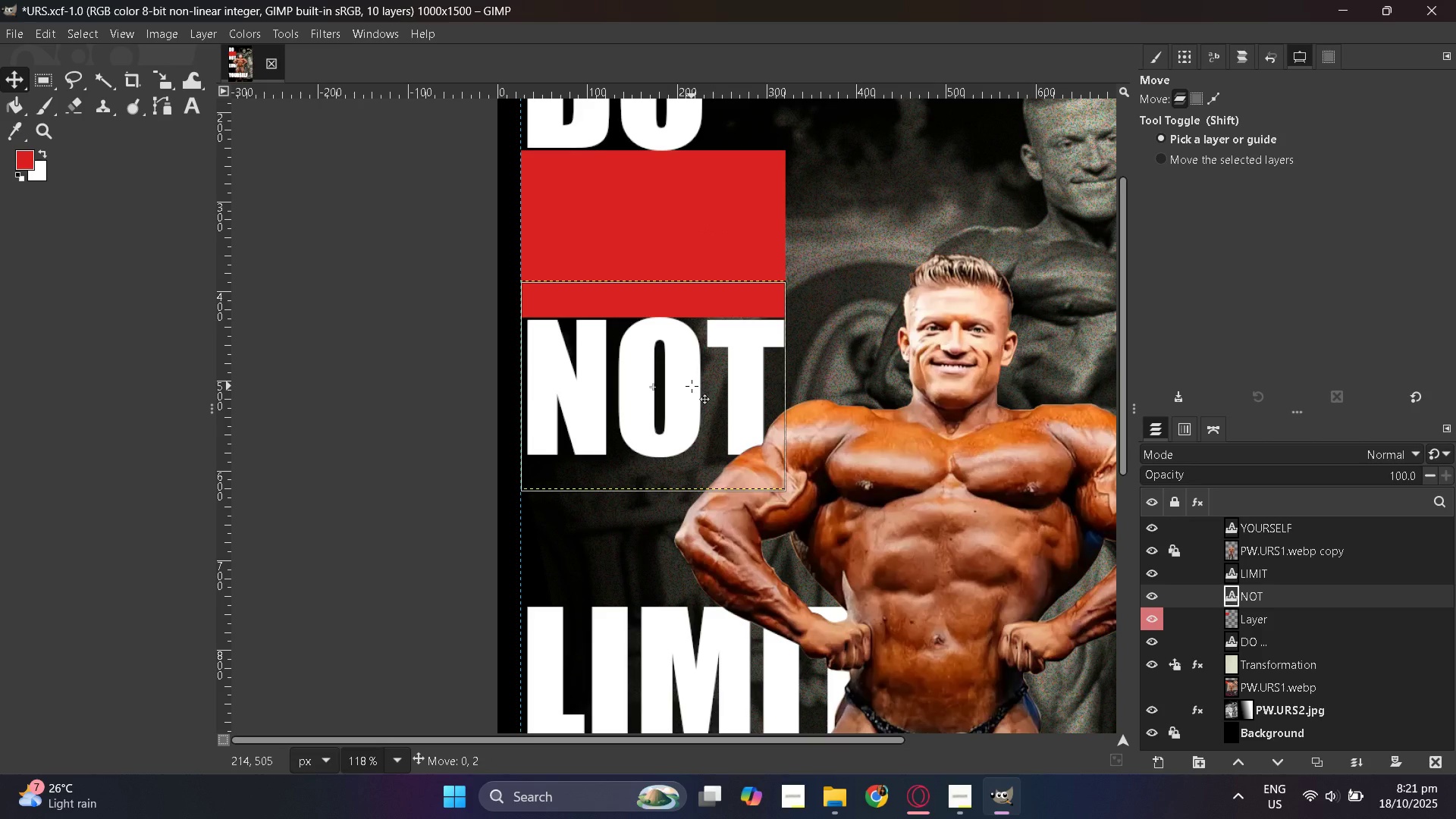 
wait(8.9)
 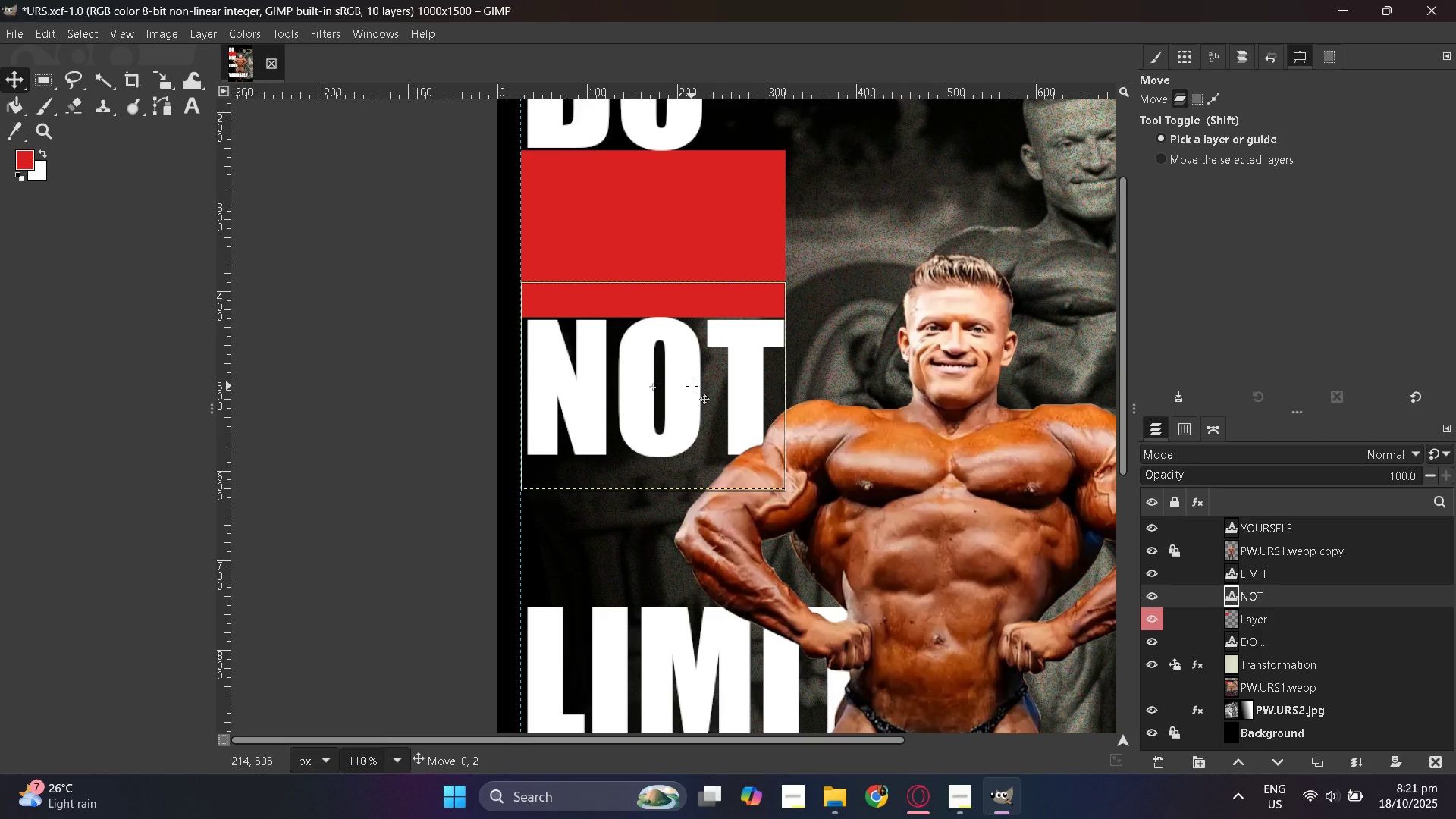 
left_click_drag(start_coordinate=[679, 224], to_coordinate=[679, 534])
 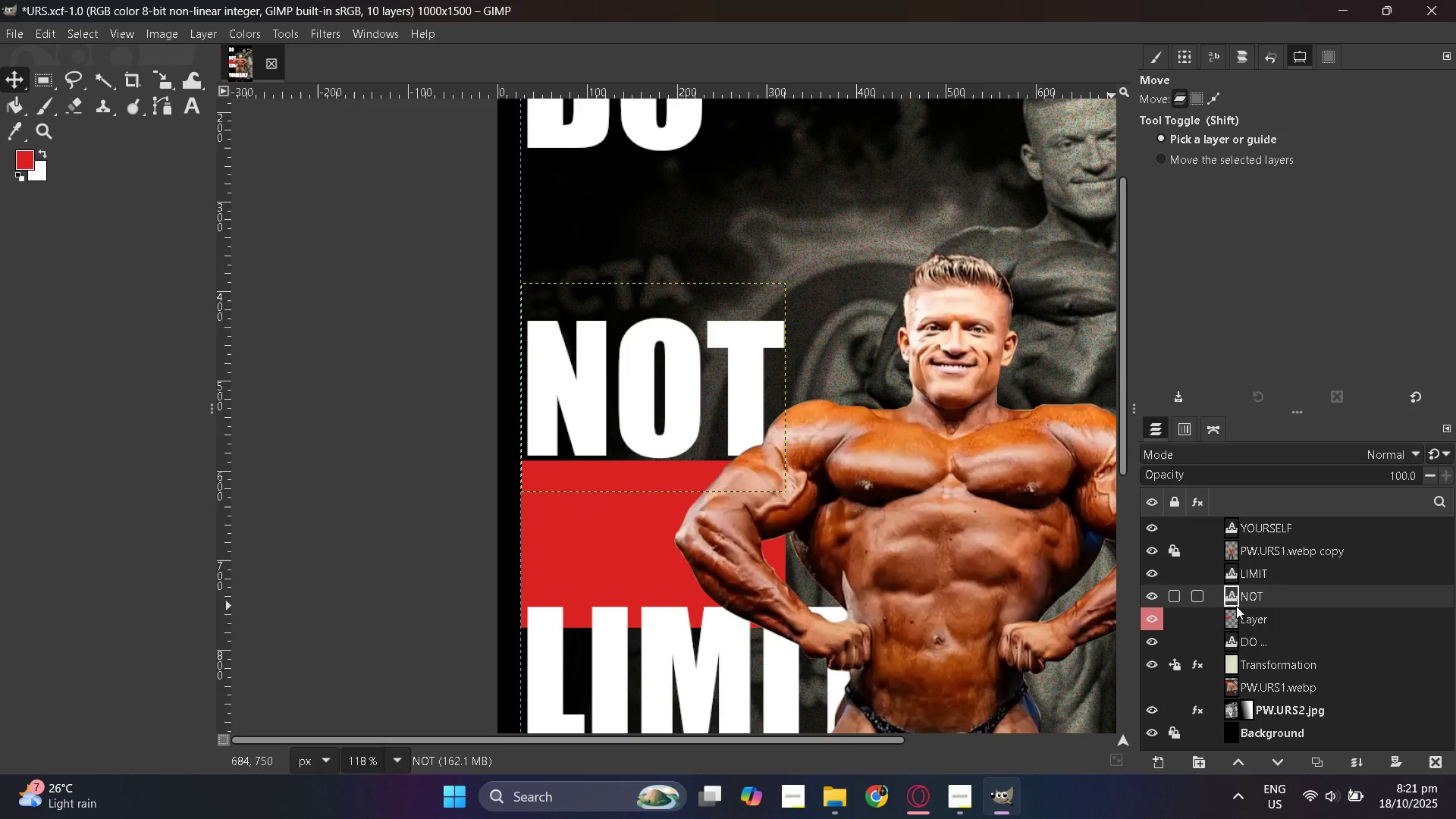 
left_click([1234, 612])
 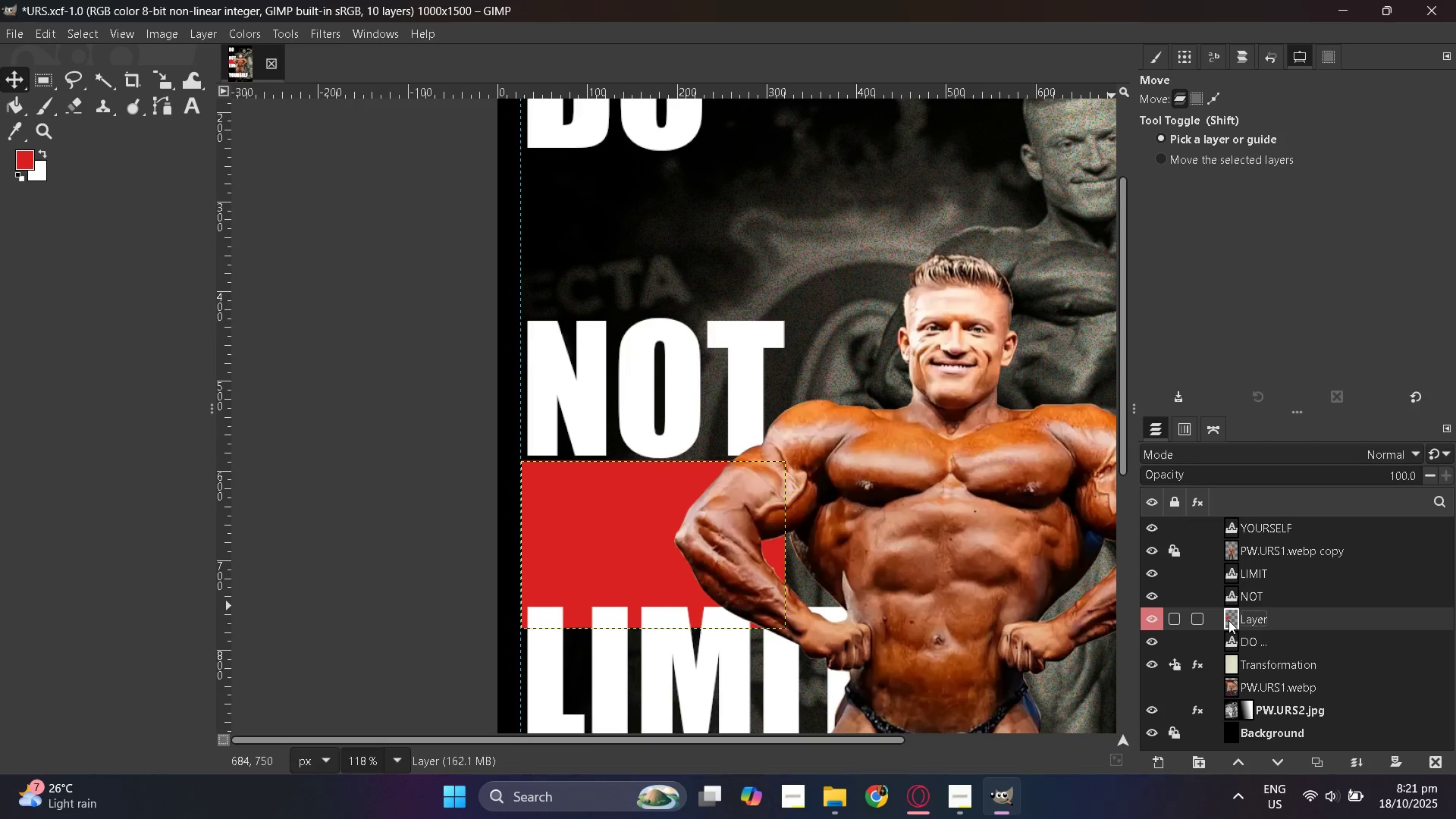 
left_click_drag(start_coordinate=[1228, 620], to_coordinate=[1231, 588])
 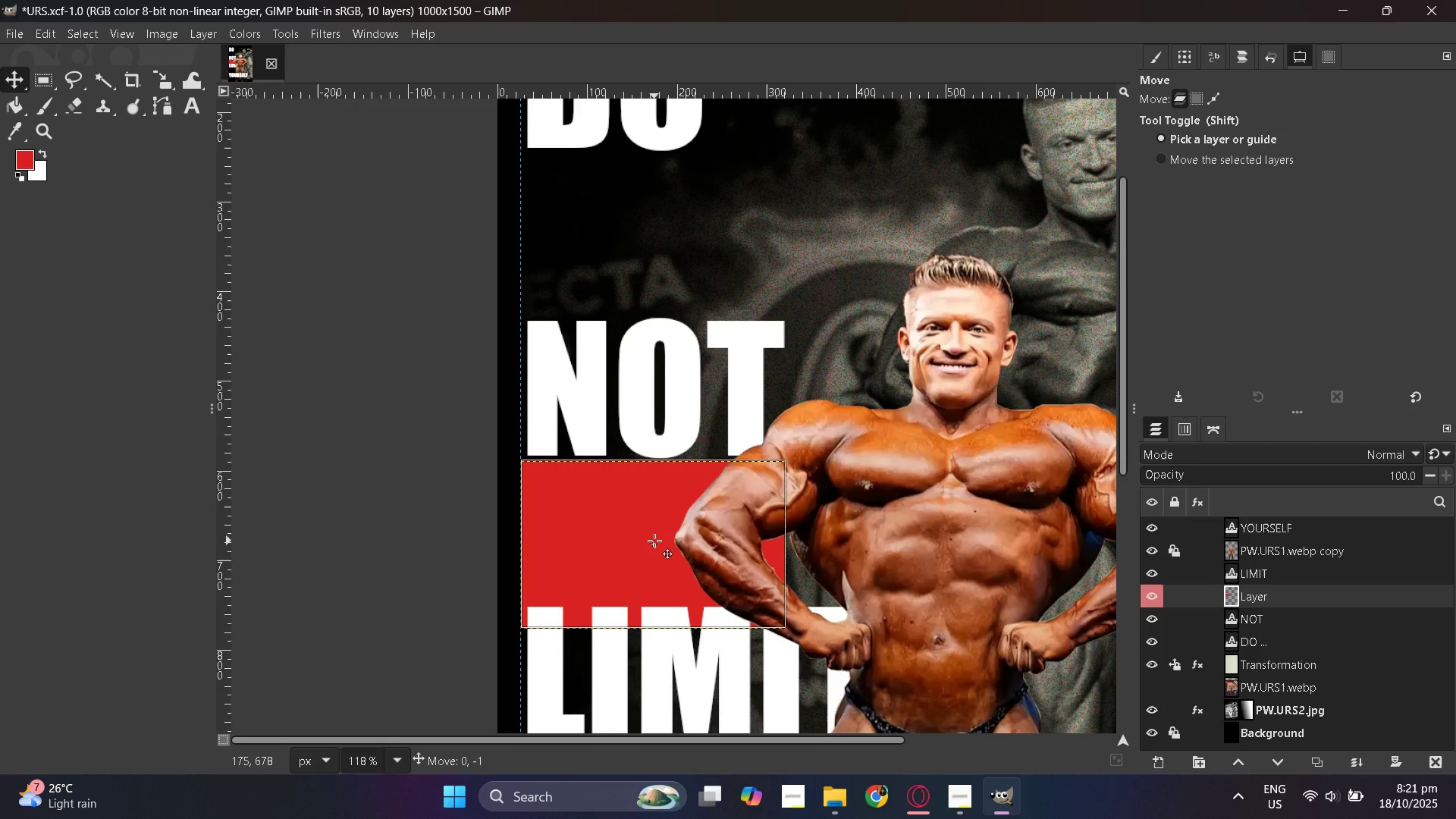 
scroll: coordinate [684, 528], scroll_direction: down, amount: 5.0
 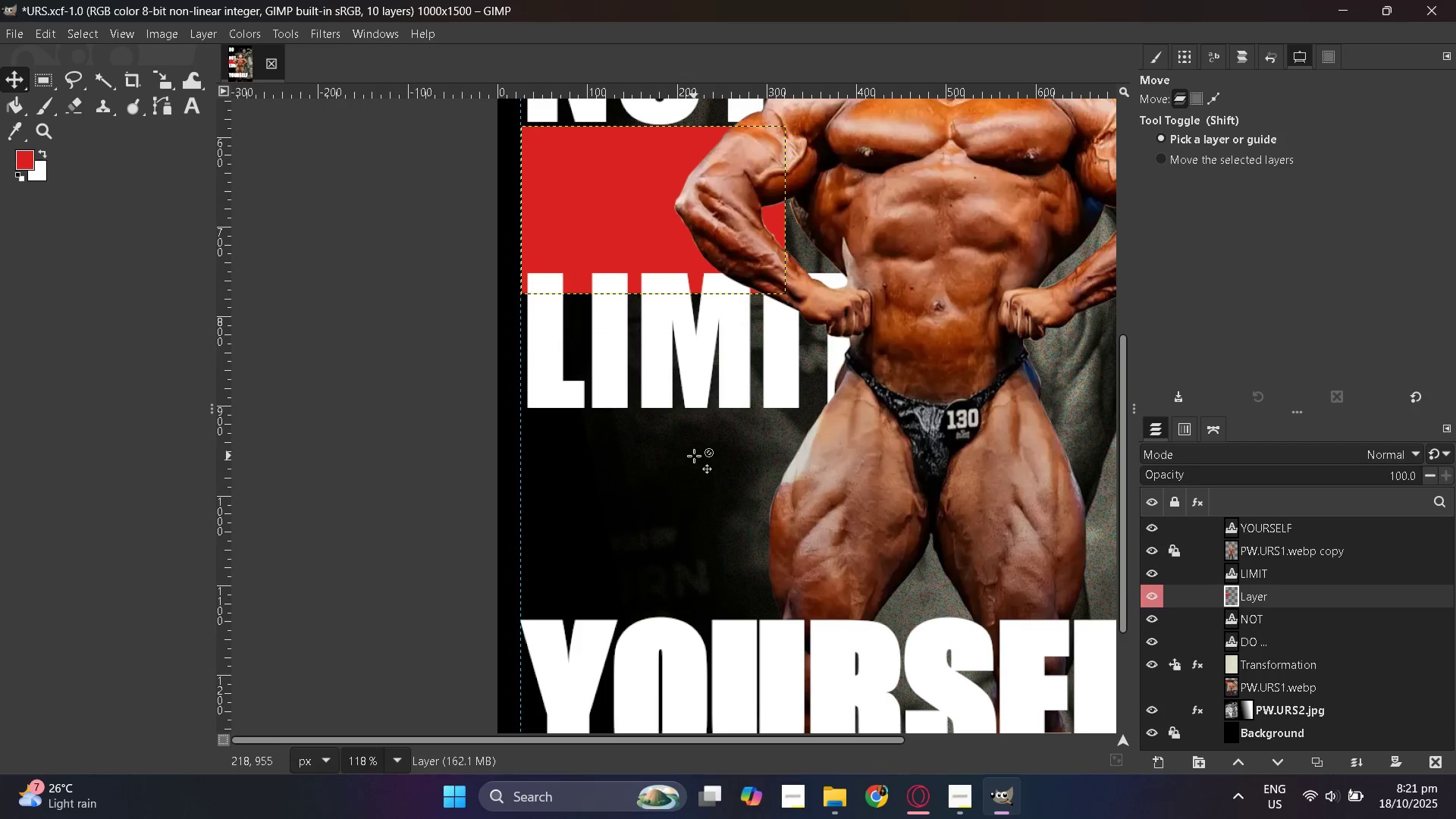 
key(Control+ControlLeft)
 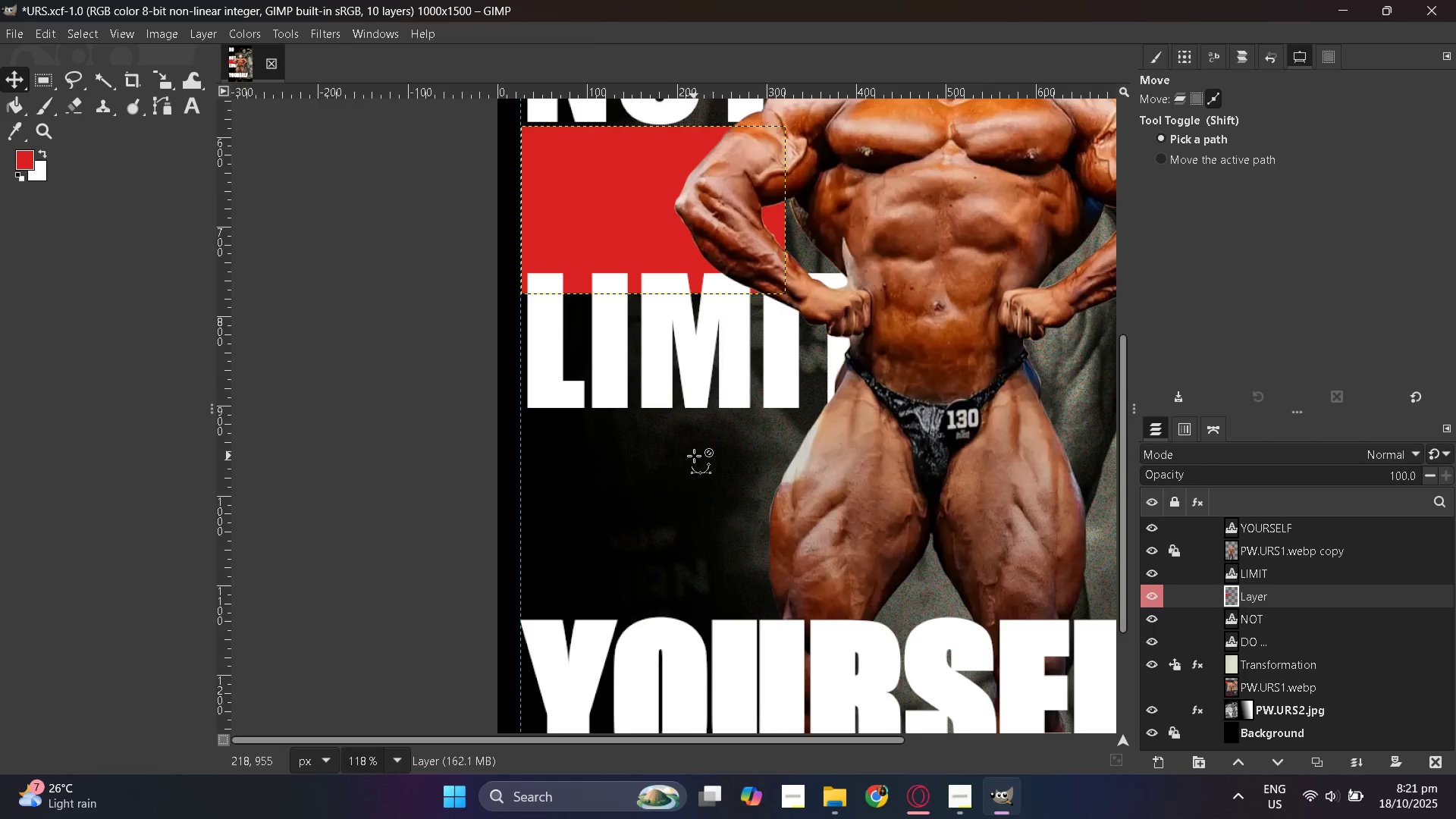 
scroll: coordinate [694, 456], scroll_direction: down, amount: 2.0
 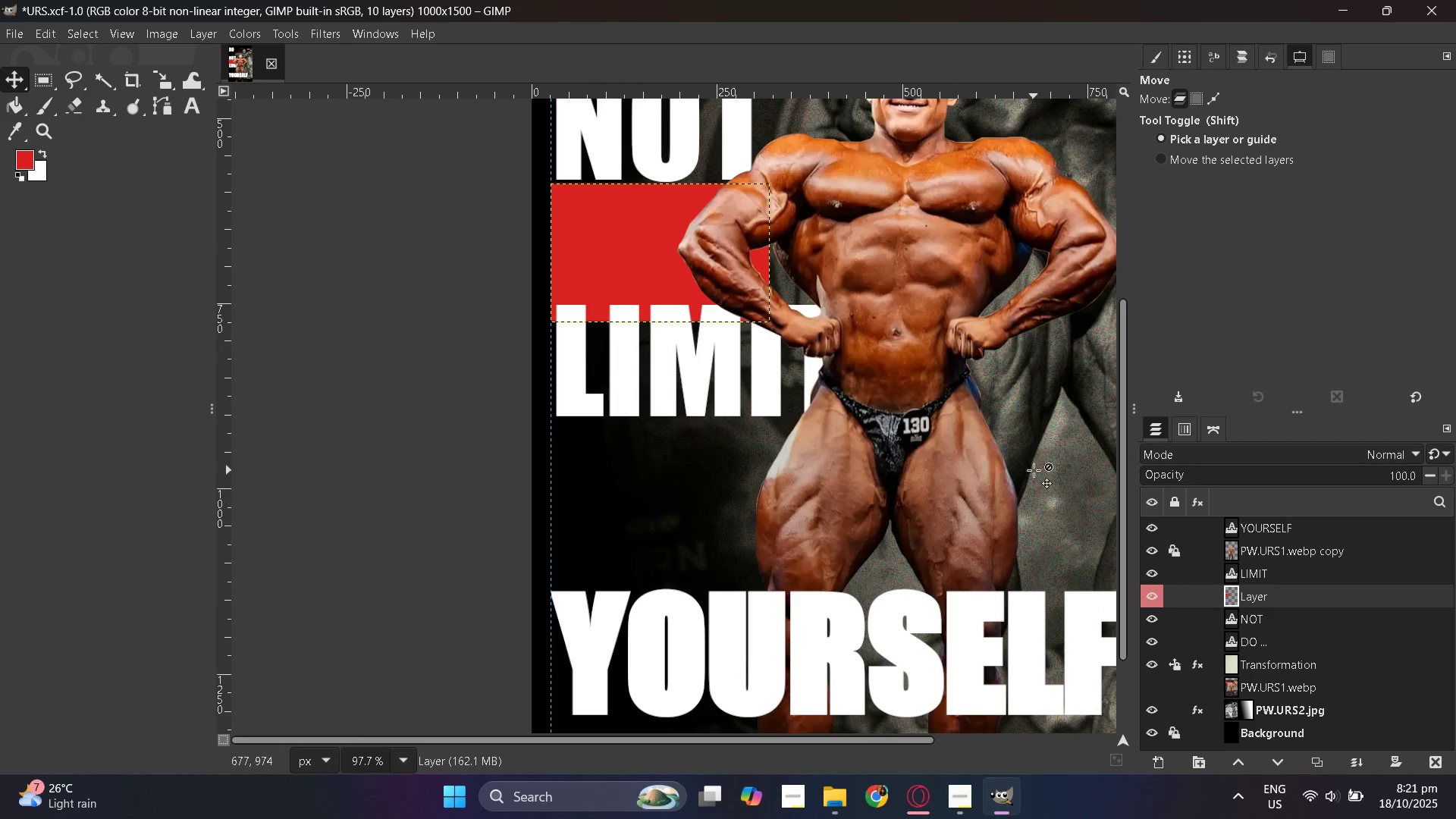 
scroll: coordinate [984, 503], scroll_direction: up, amount: 3.0
 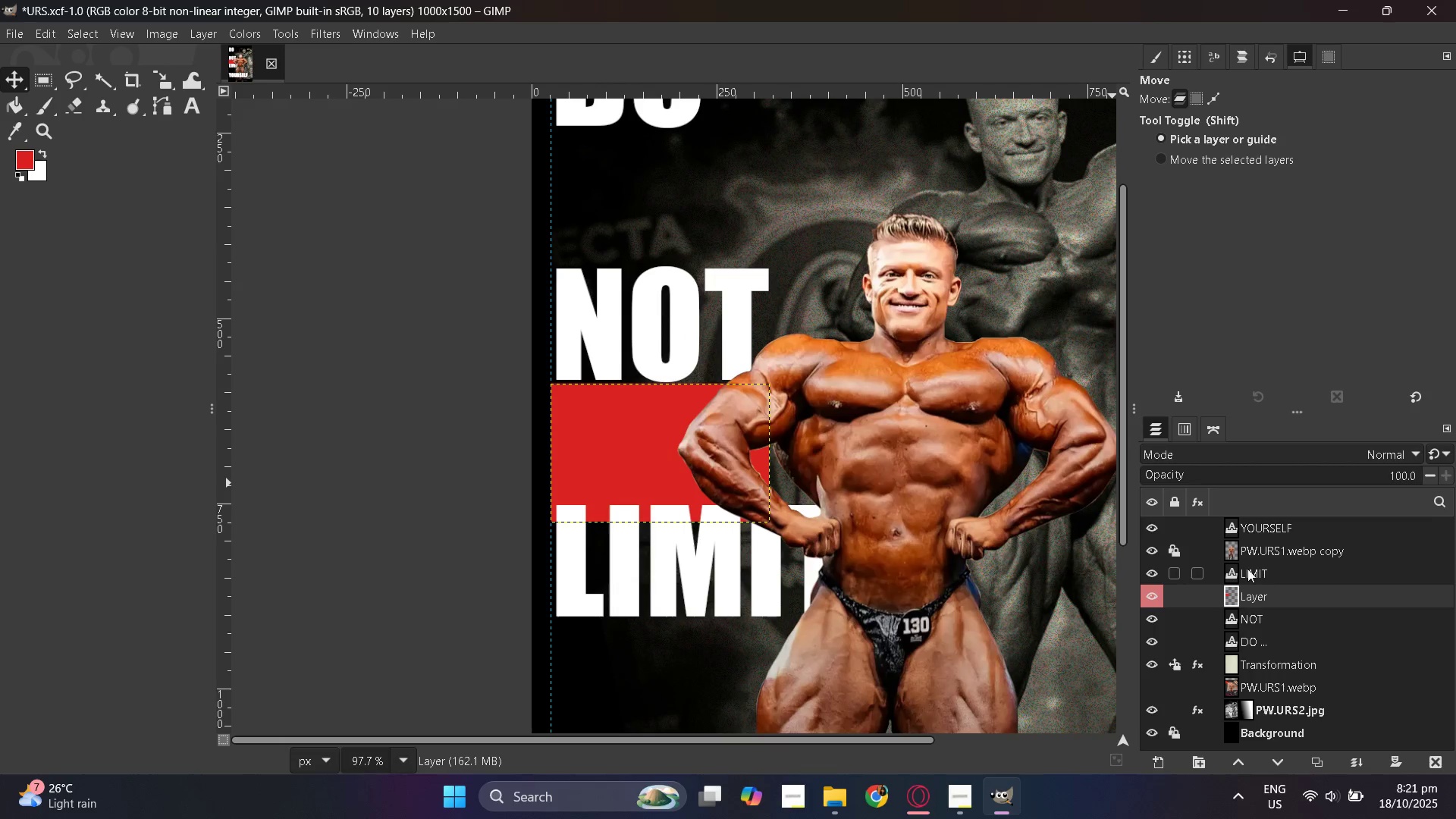 
left_click([1251, 569])
 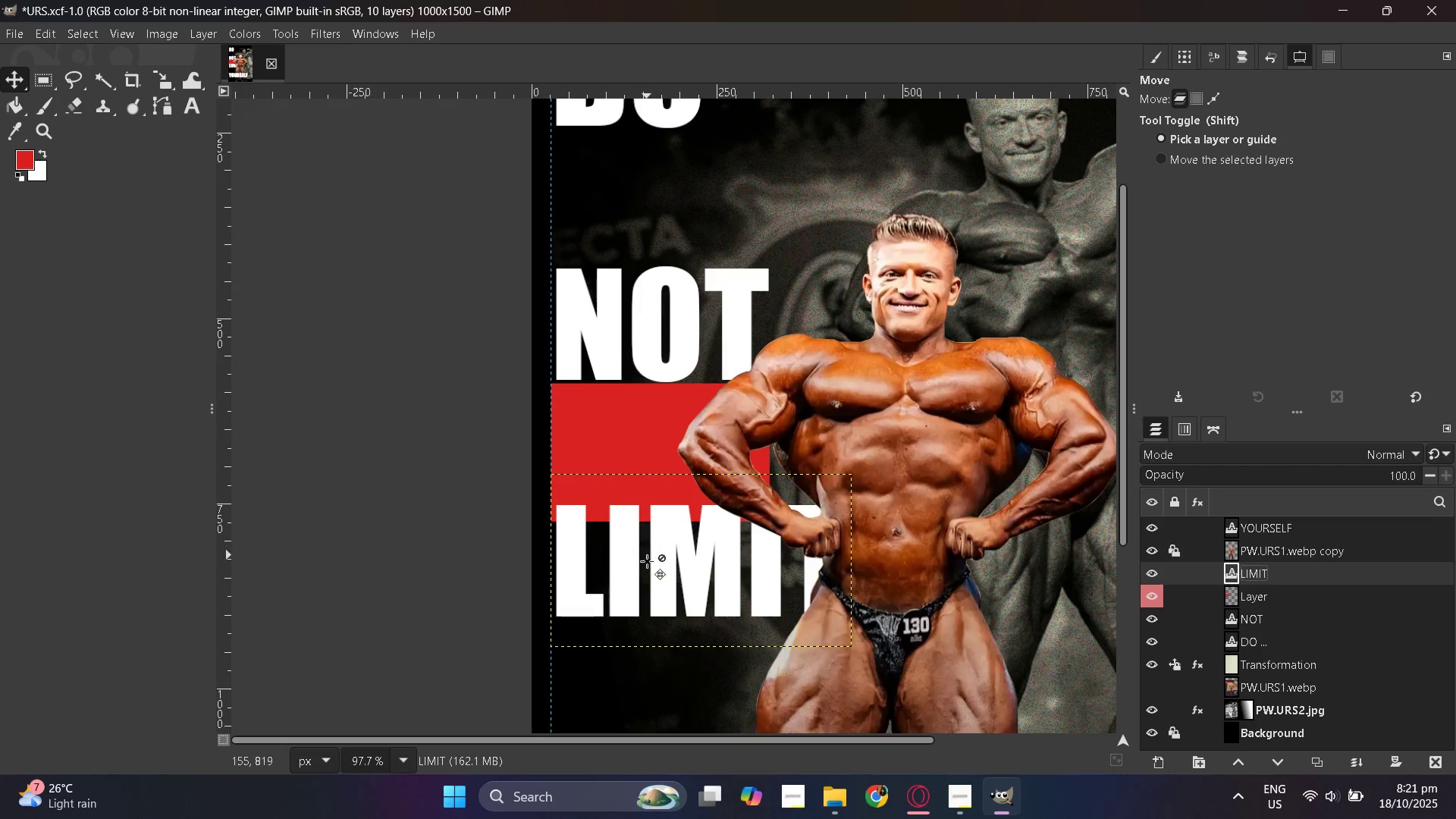 
left_click_drag(start_coordinate=[646, 564], to_coordinate=[645, 569])
 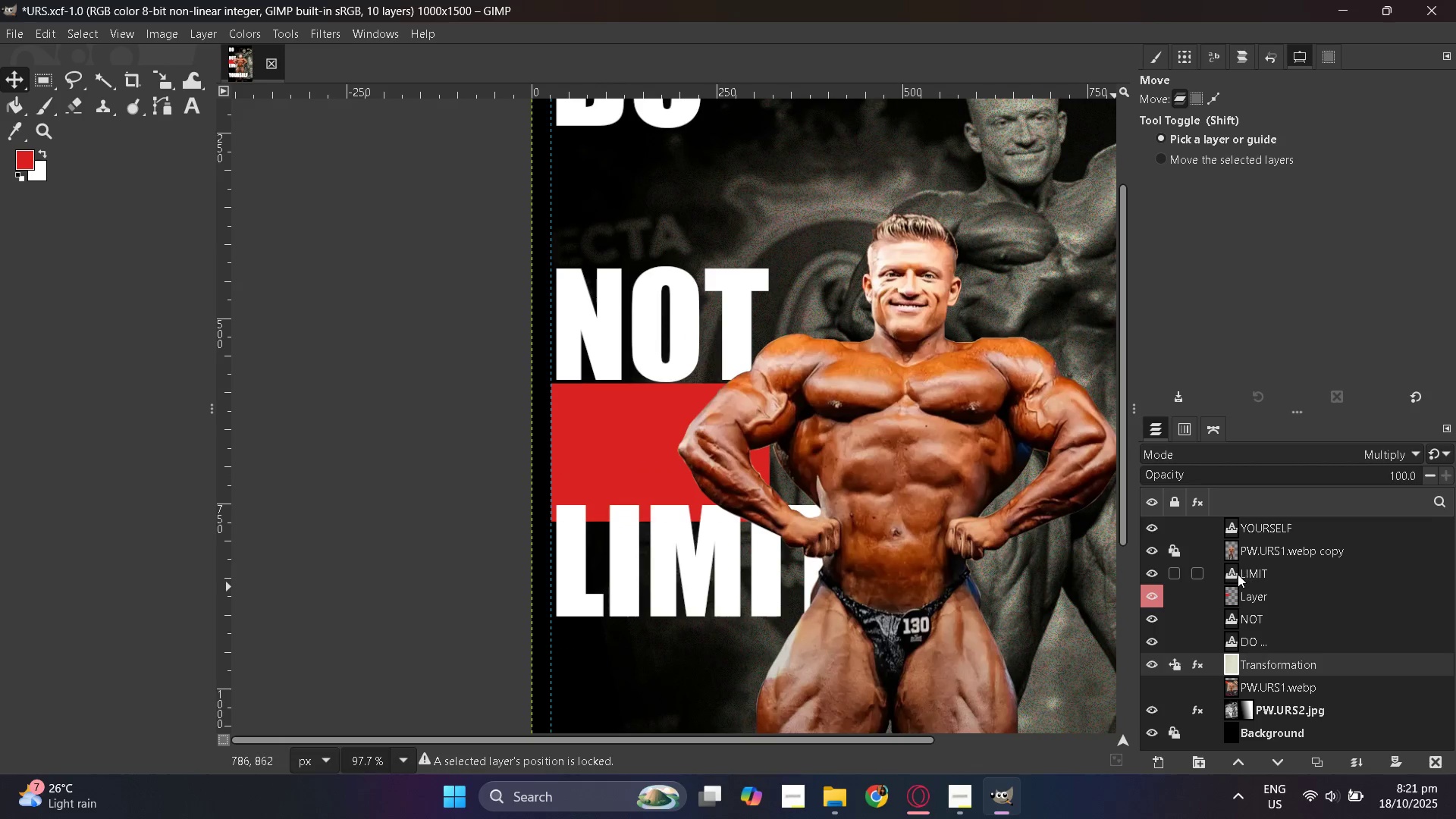 
left_click([1238, 574])
 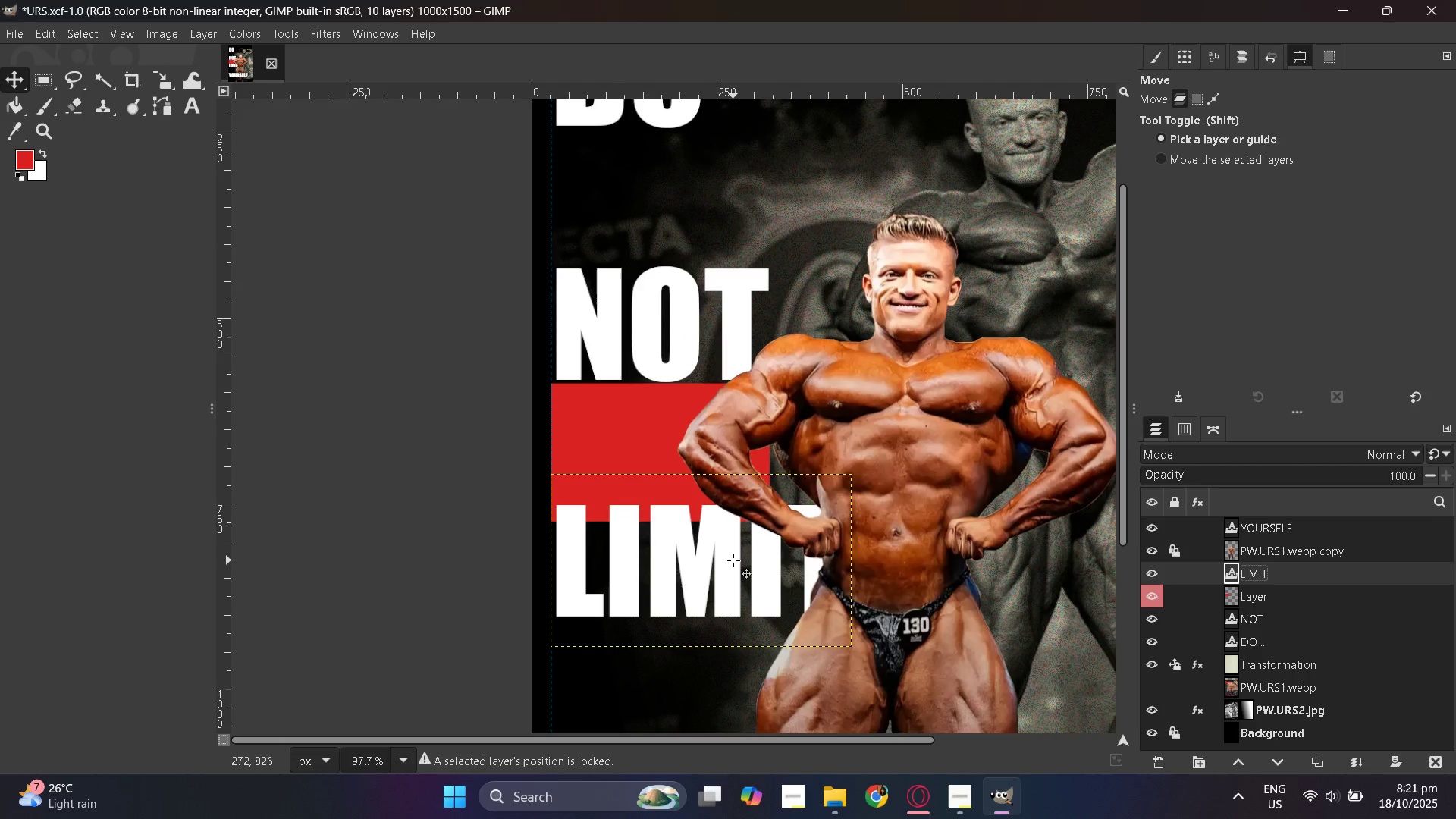 
left_click_drag(start_coordinate=[727, 564], to_coordinate=[724, 582])
 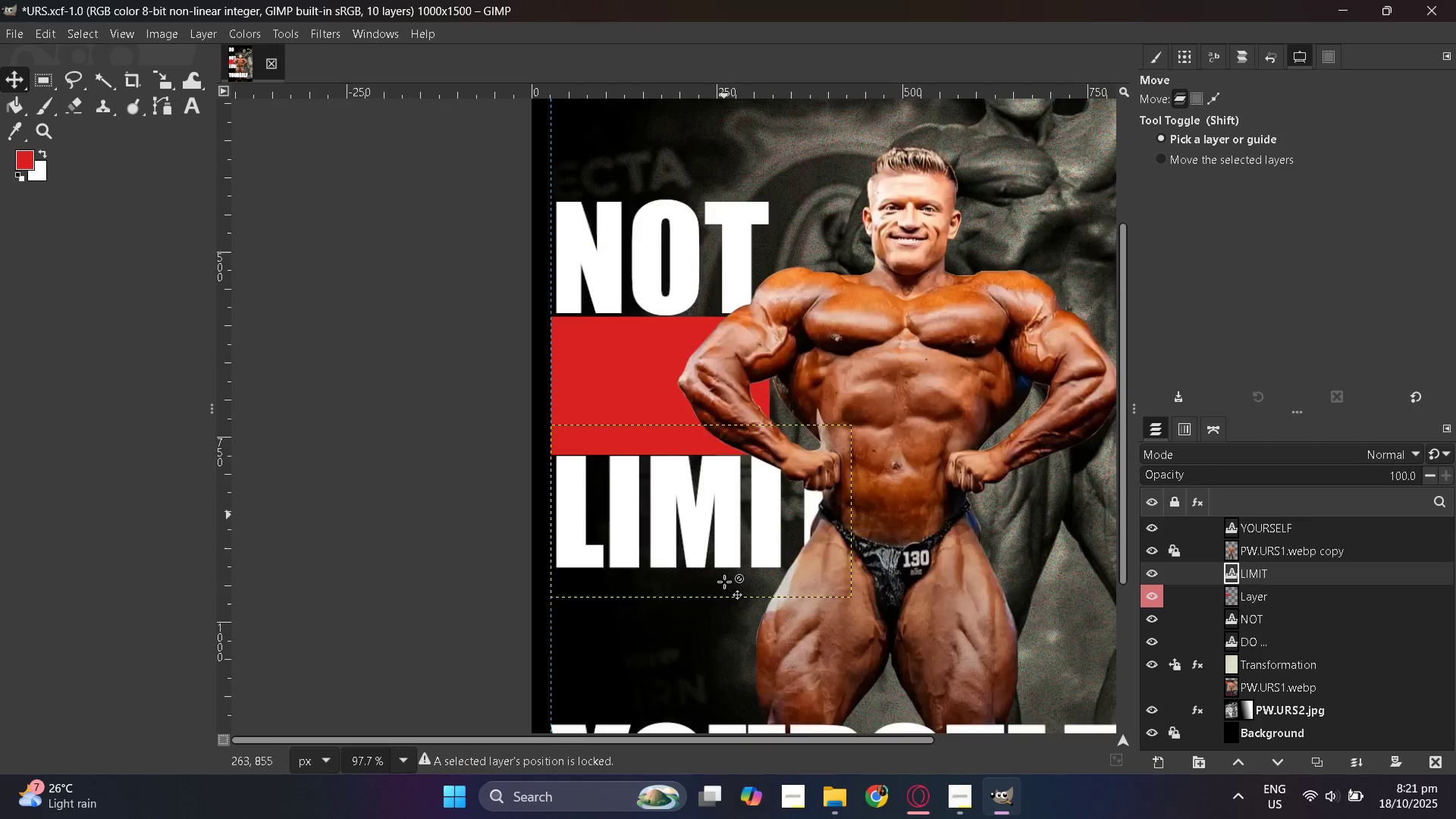 
scroll: coordinate [731, 580], scroll_direction: down, amount: 8.0
 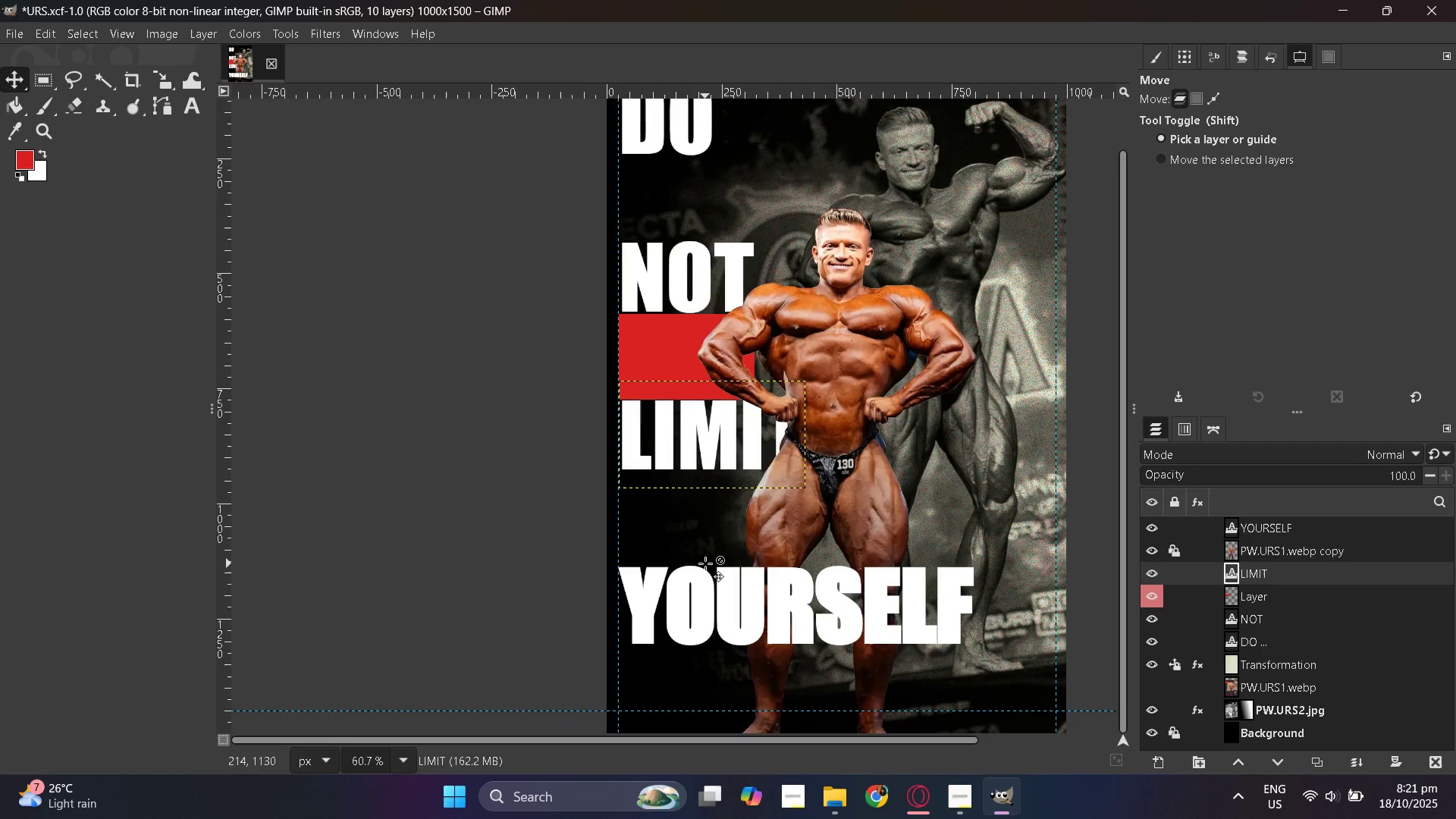 
hold_key(key=ControlLeft, duration=0.39)
 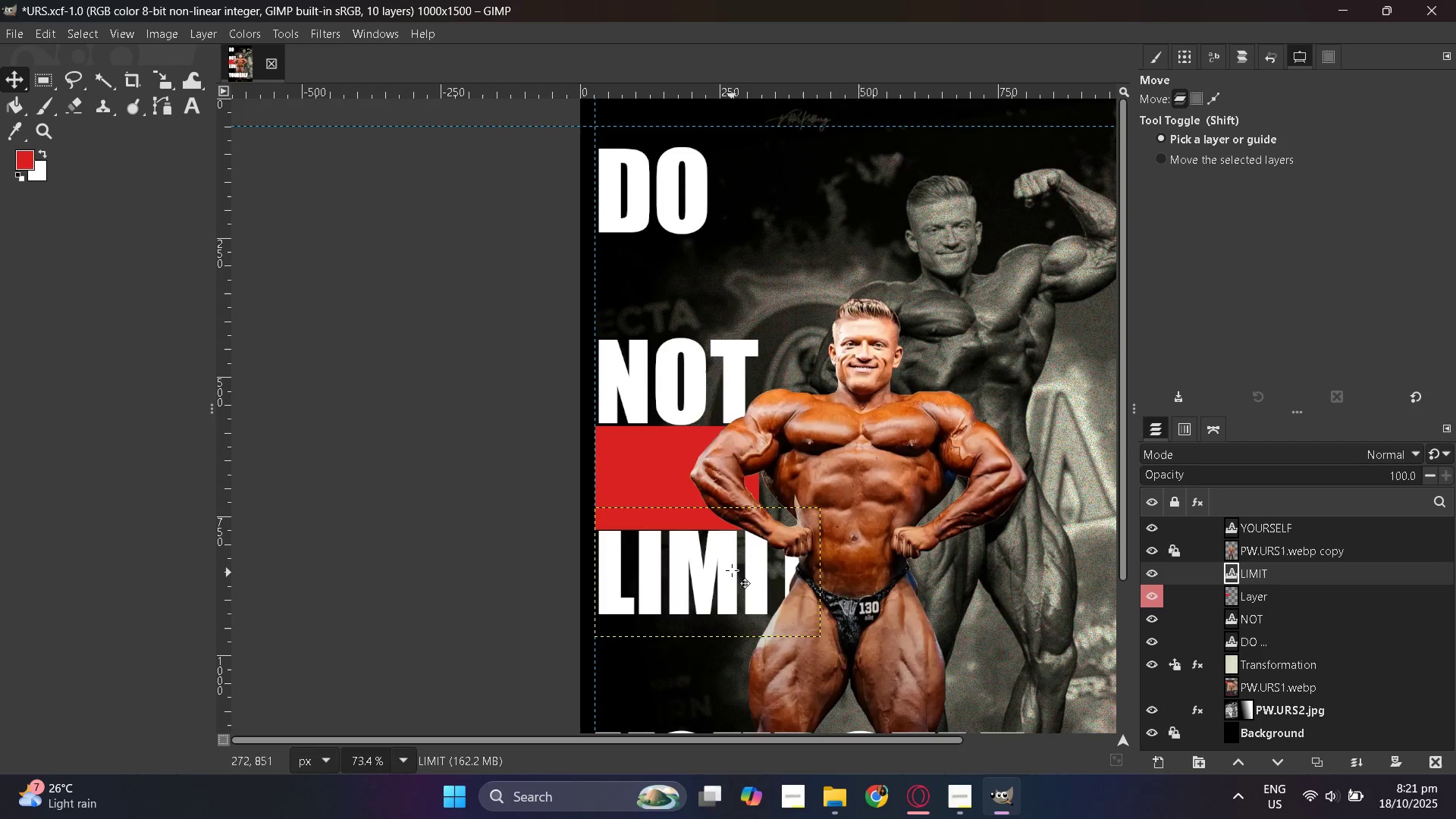 
key(Control+ControlLeft)
 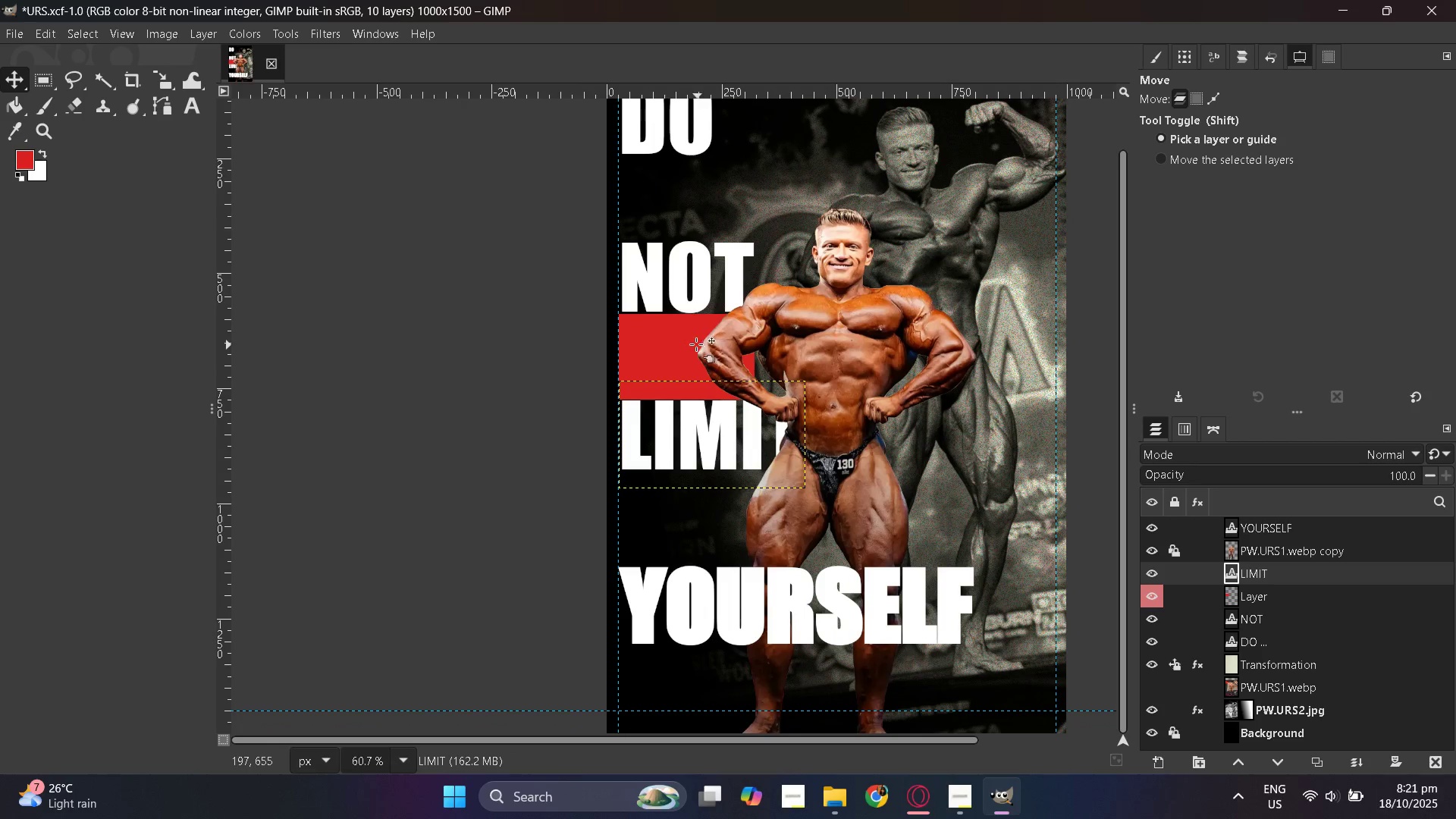 
scroll: coordinate [692, 351], scroll_direction: up, amount: 1.0
 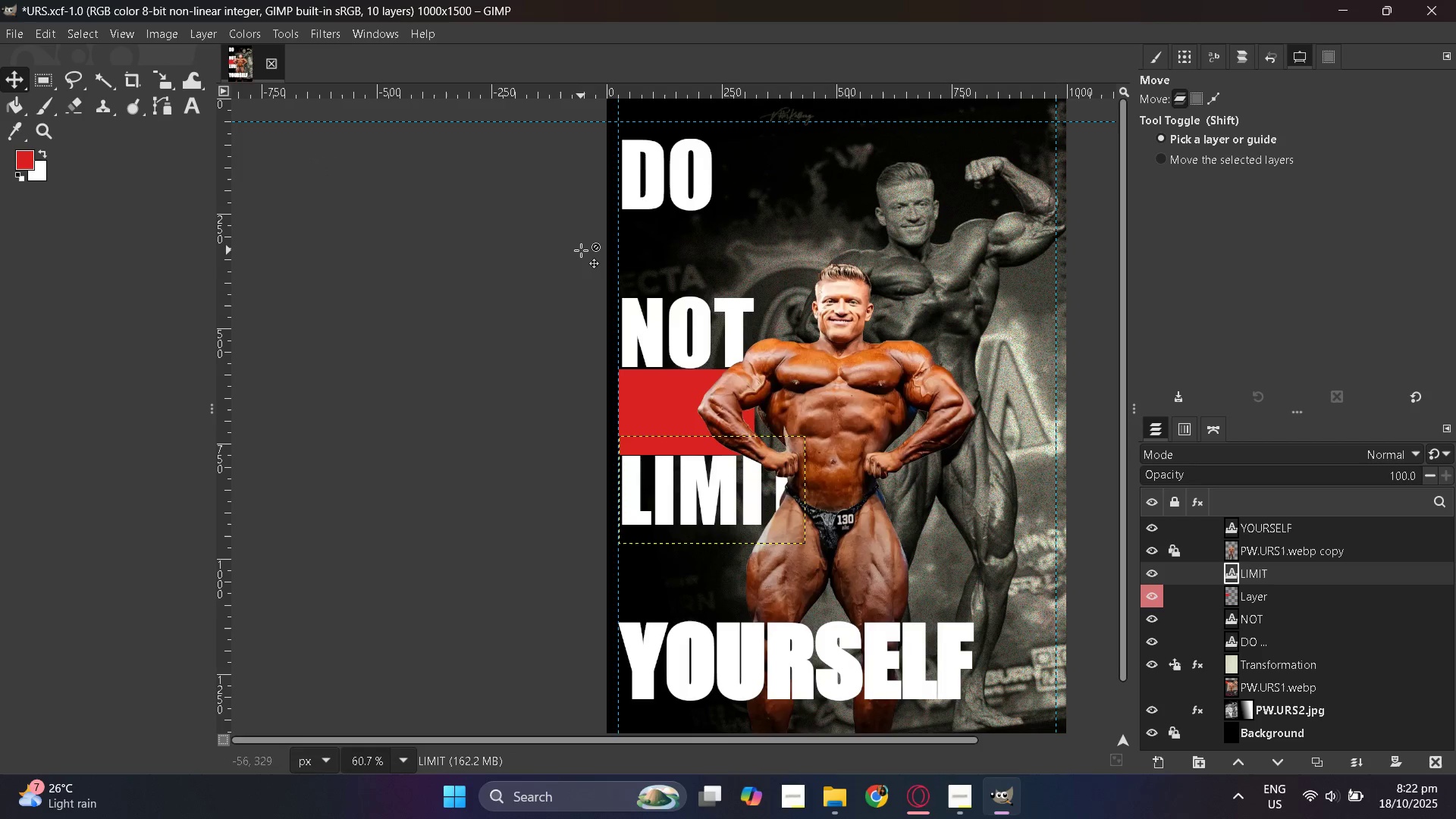 
scroll: coordinate [683, 373], scroll_direction: down, amount: 1.0
 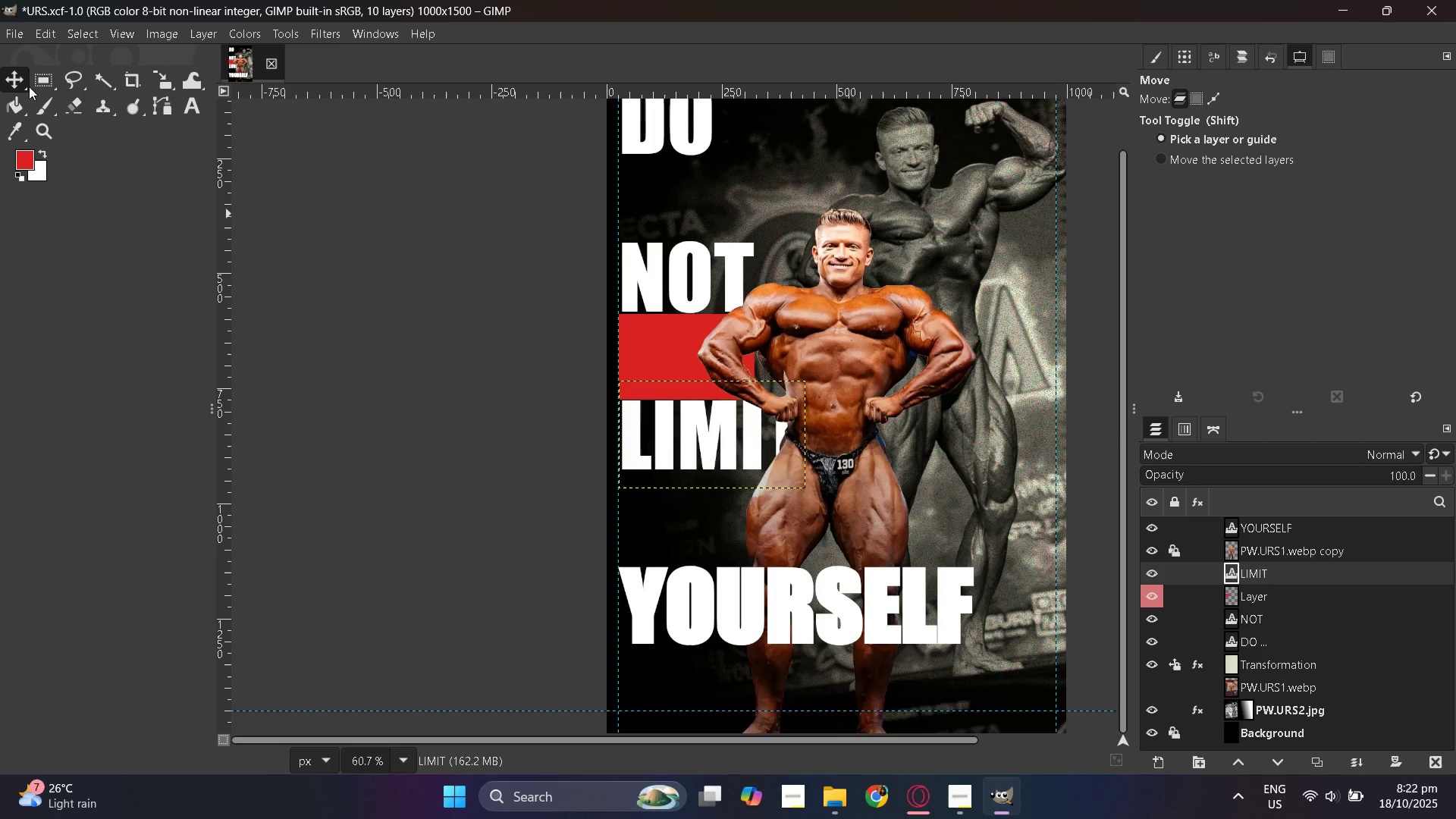 
left_click([637, 337])
 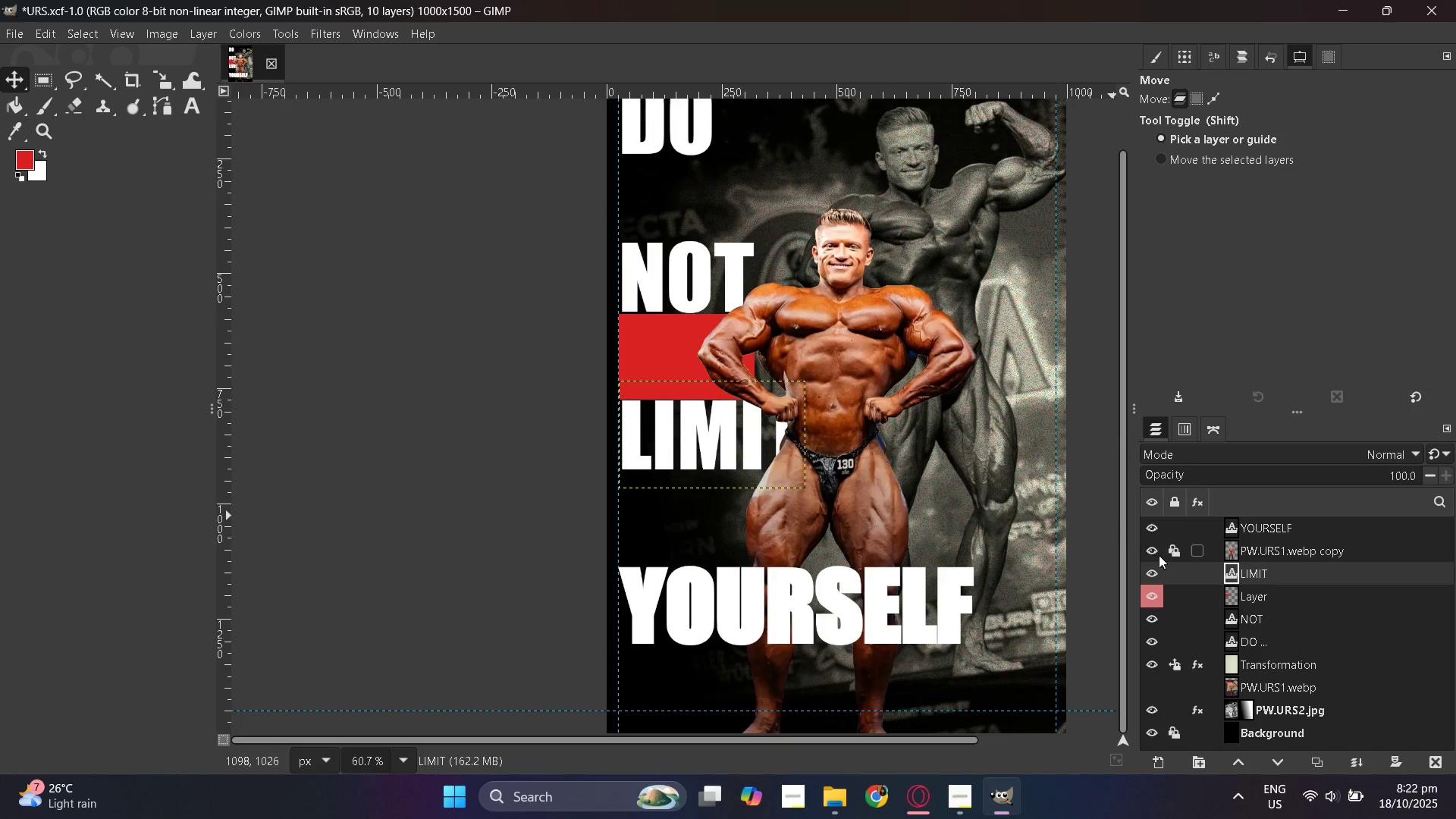 
left_click([1244, 599])
 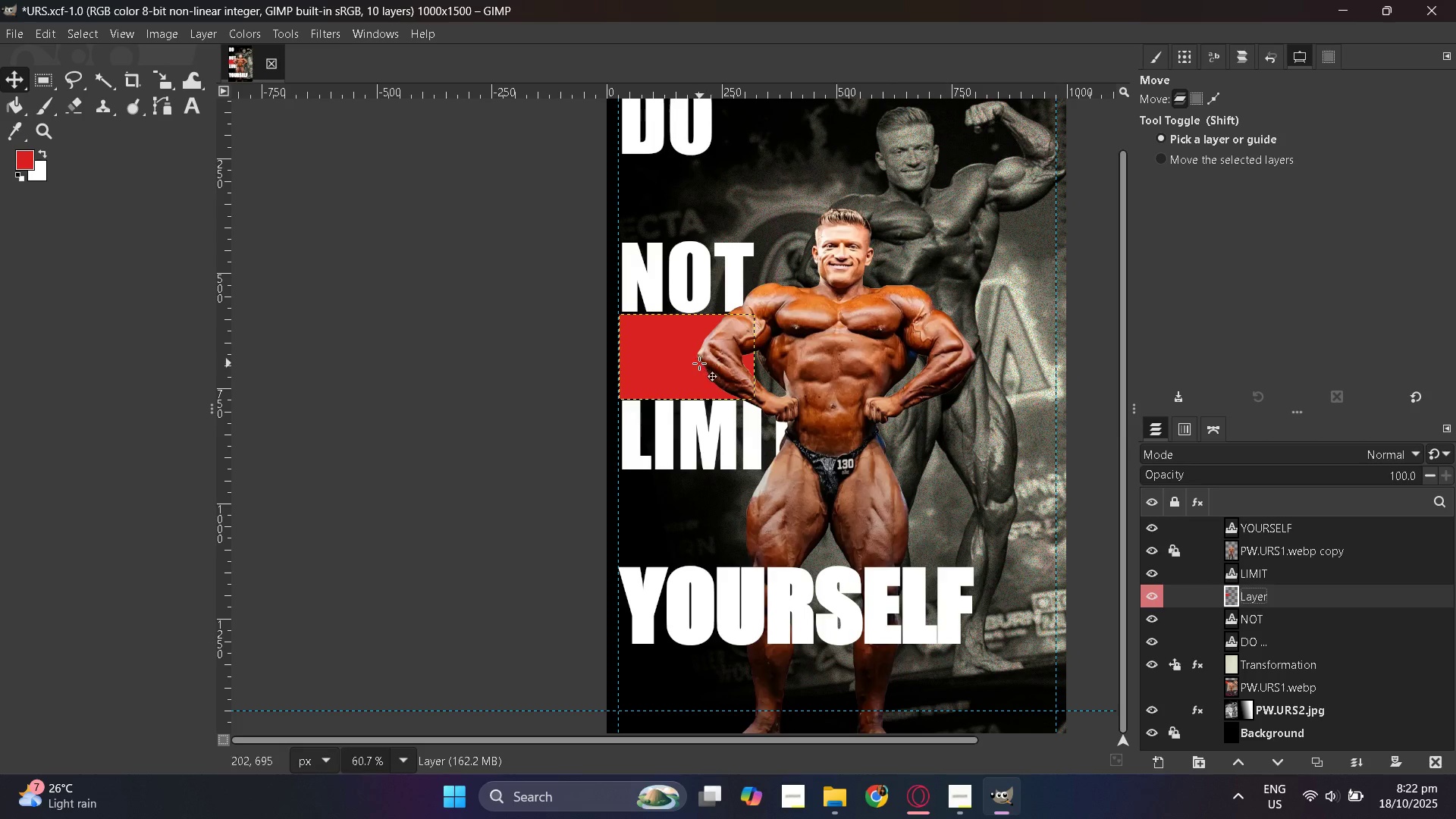 
left_click_drag(start_coordinate=[696, 363], to_coordinate=[692, 519])
 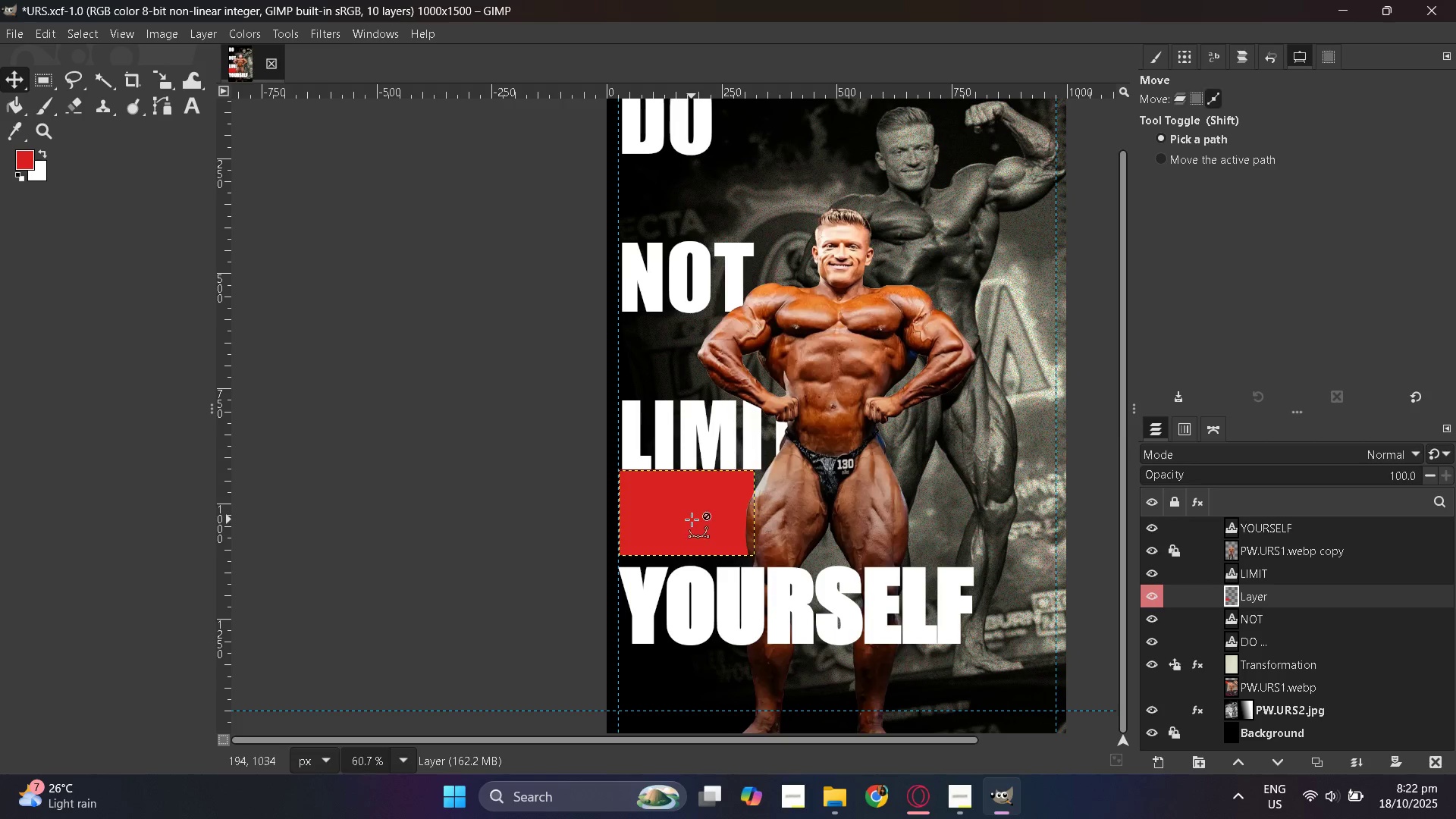 
hold_key(key=ControlLeft, duration=0.36)
scroll: coordinate [692, 519], scroll_direction: down, amount: 3.0
 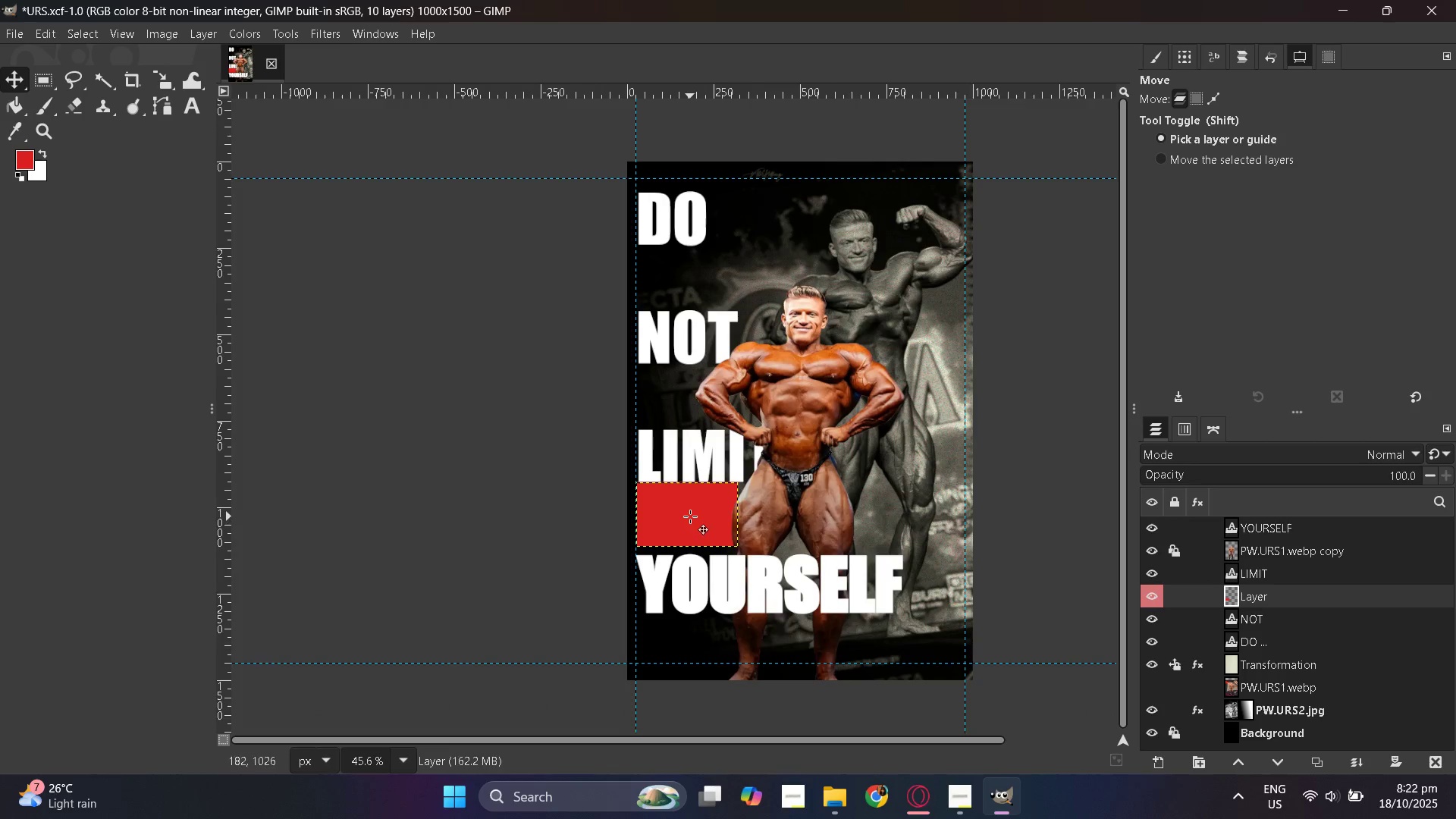 
hold_key(key=ControlLeft, duration=0.55)
scroll: coordinate [690, 516], scroll_direction: up, amount: 7.0
 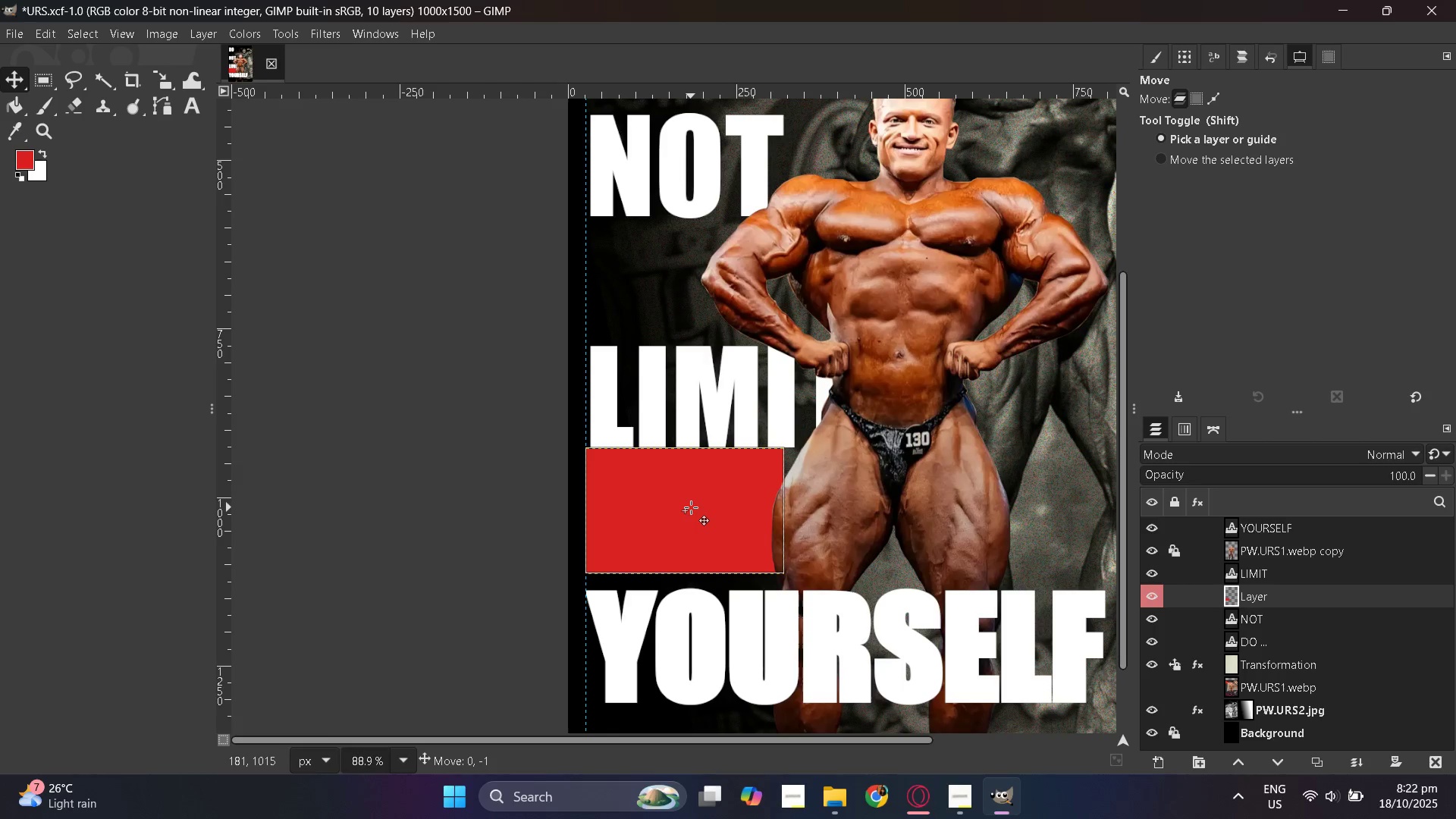 
scroll: coordinate [710, 534], scroll_direction: down, amount: 2.0
 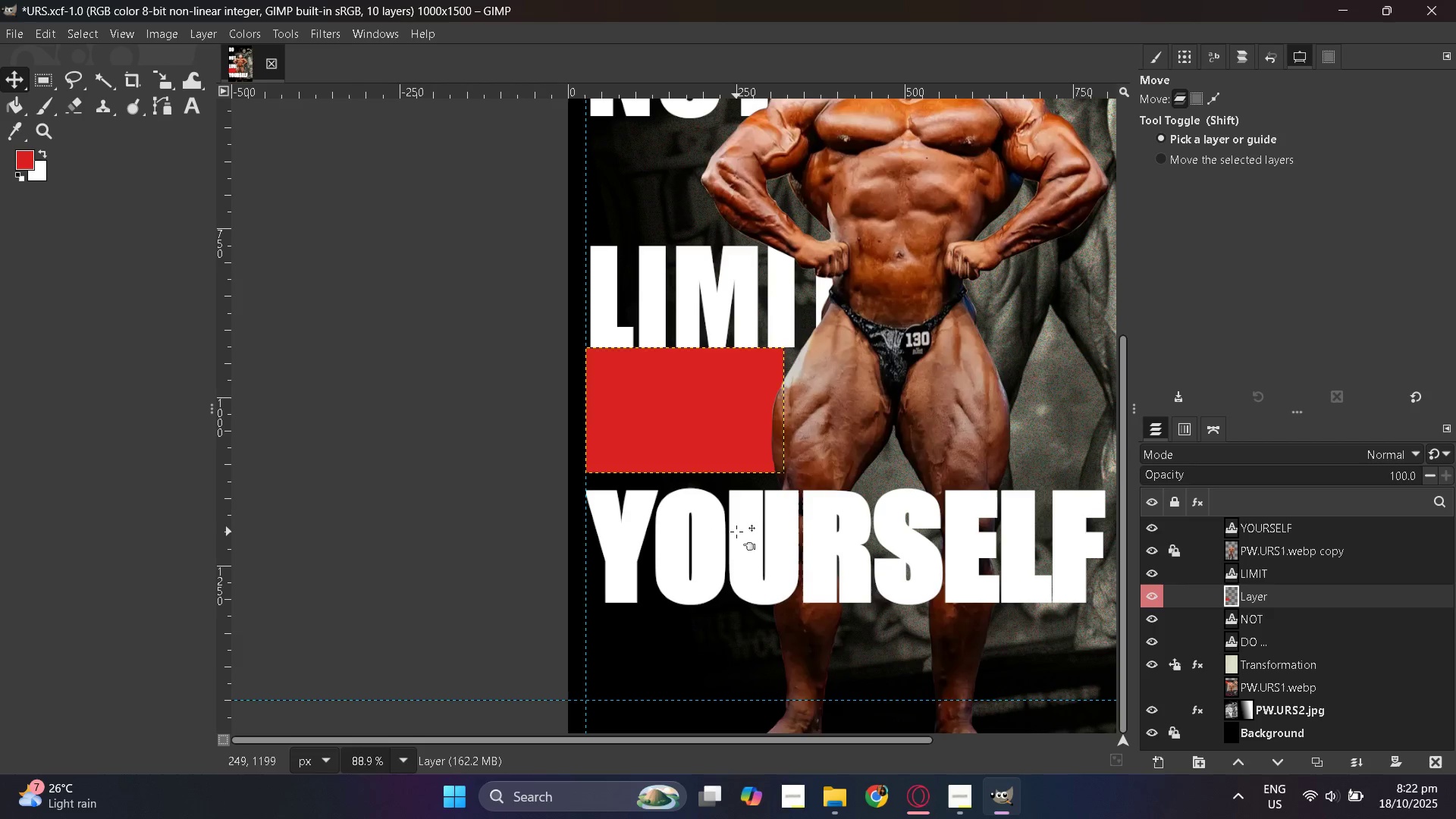 
left_click([736, 532])
 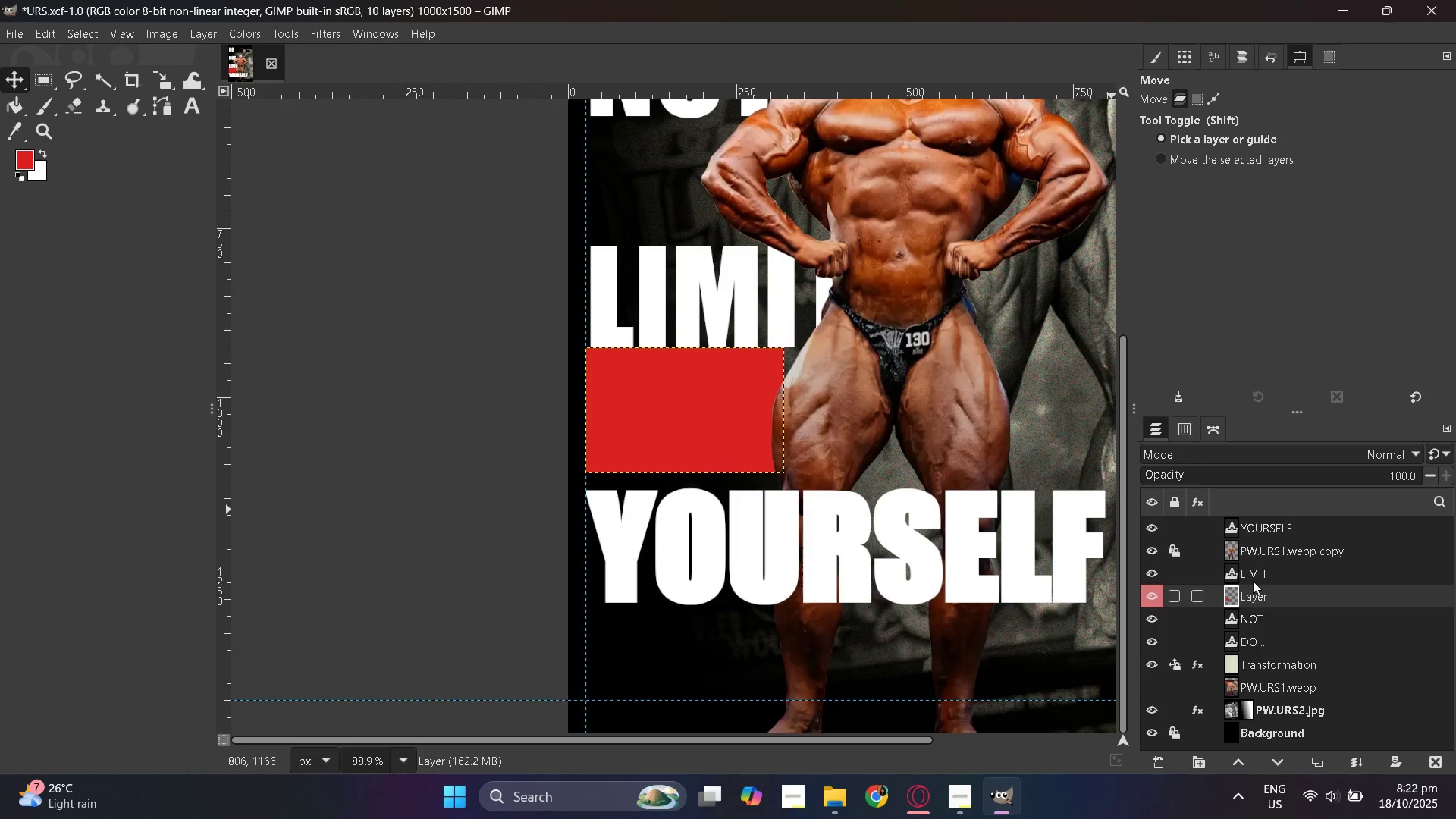 
left_click([1238, 524])
 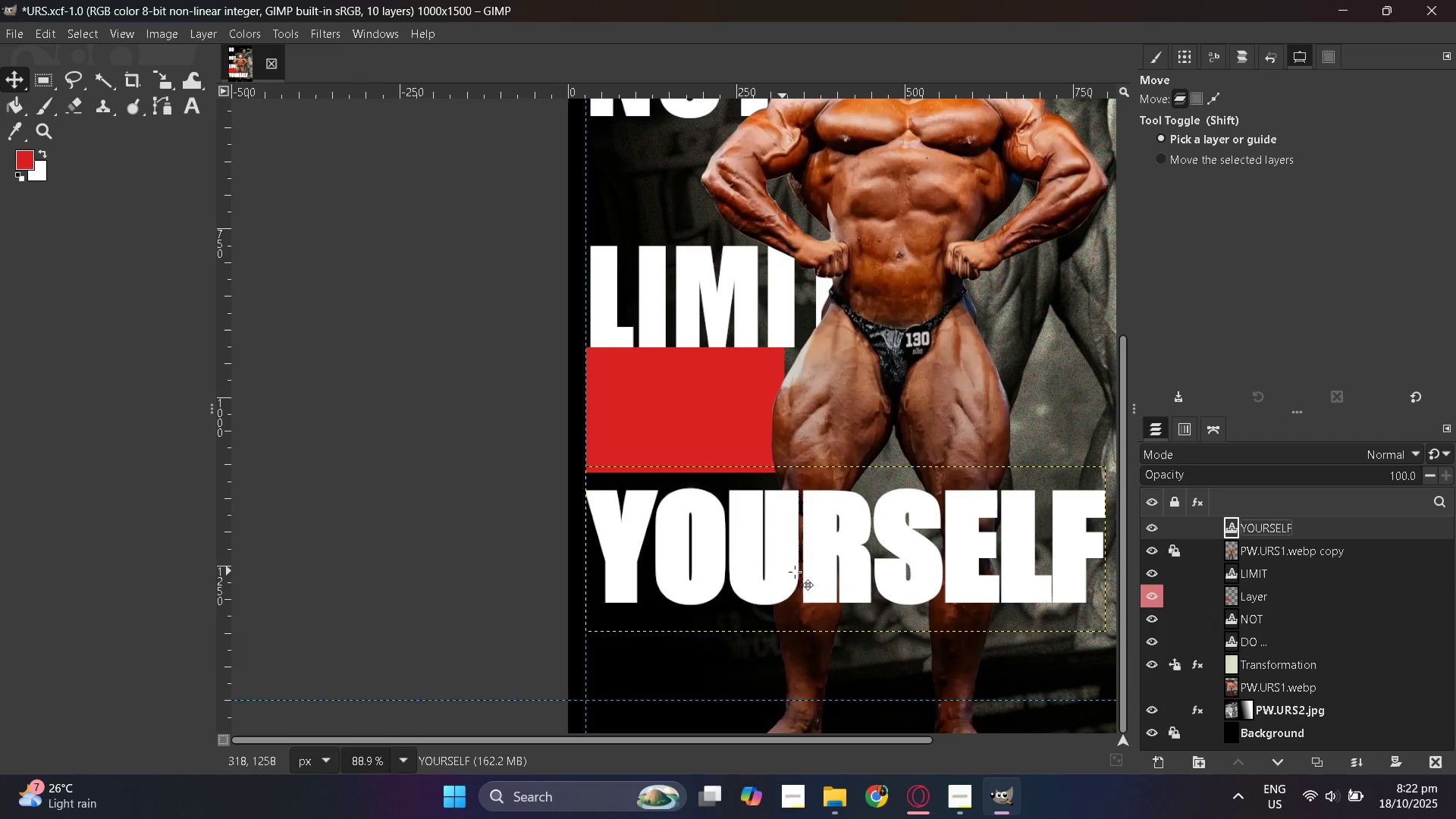 
left_click_drag(start_coordinate=[811, 569], to_coordinate=[807, 554])
 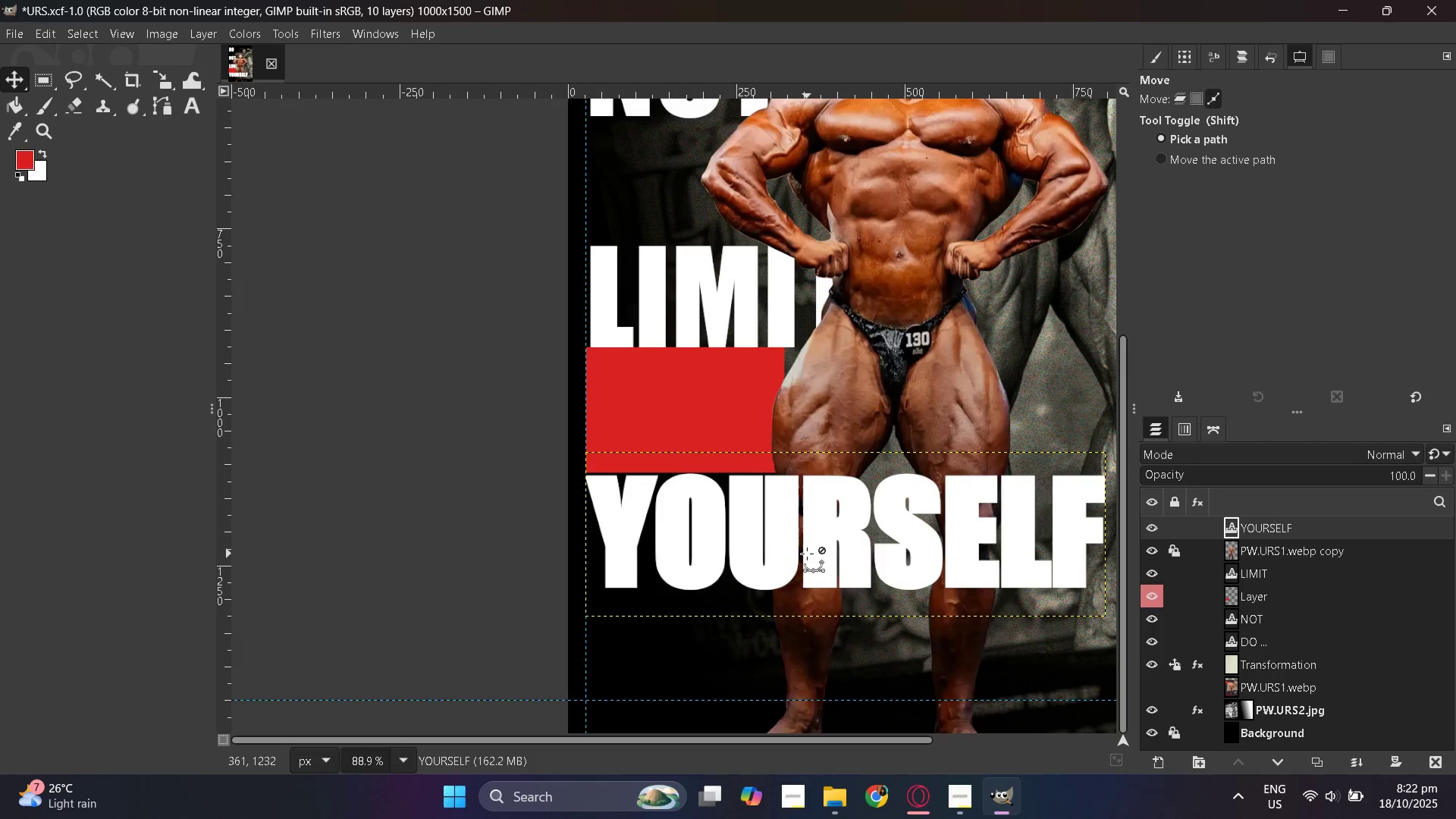 
hold_key(key=ControlLeft, duration=0.79)
scroll: coordinate [802, 548], scroll_direction: down, amount: 8.0
 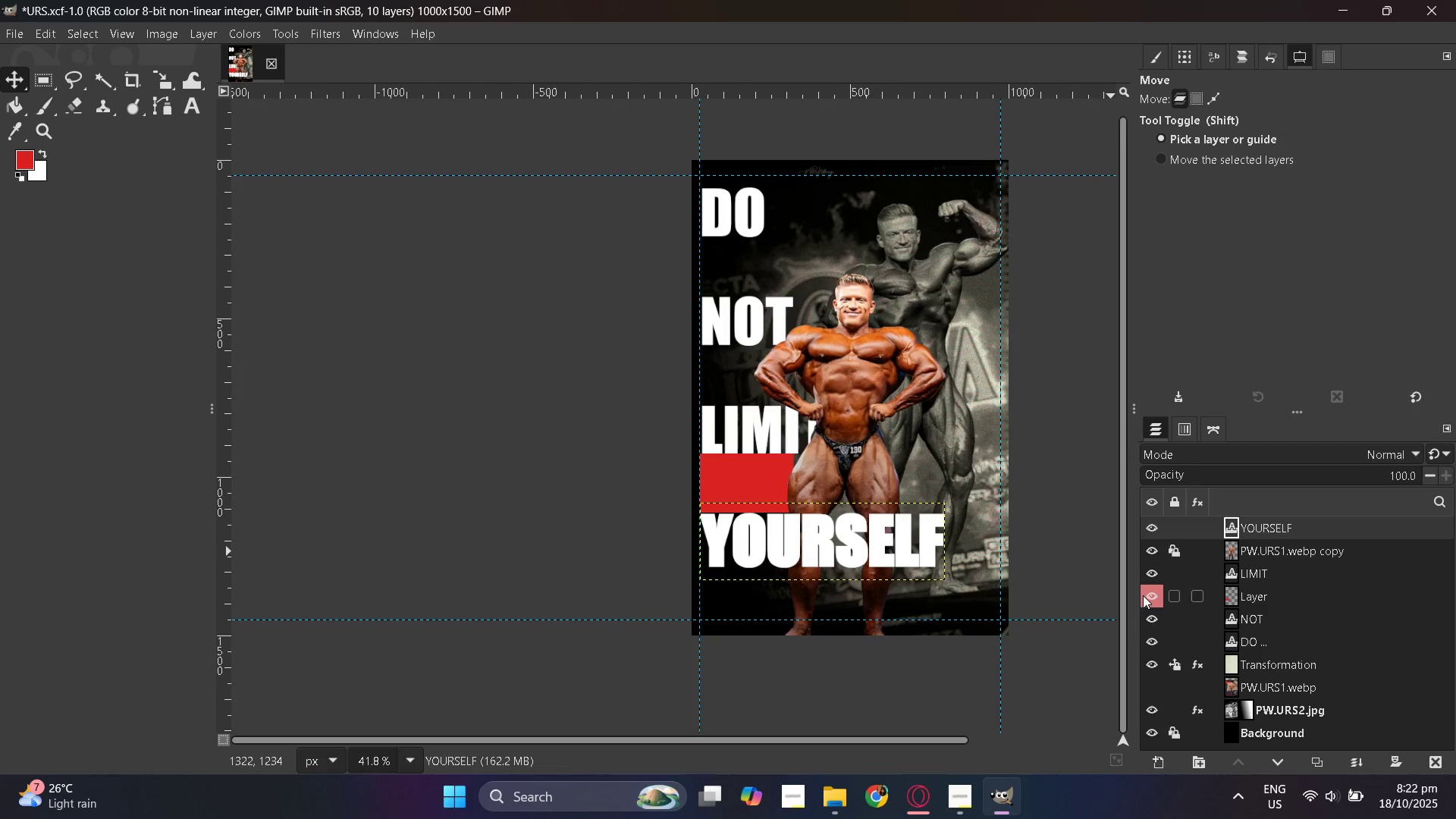 
left_click([1147, 592])
 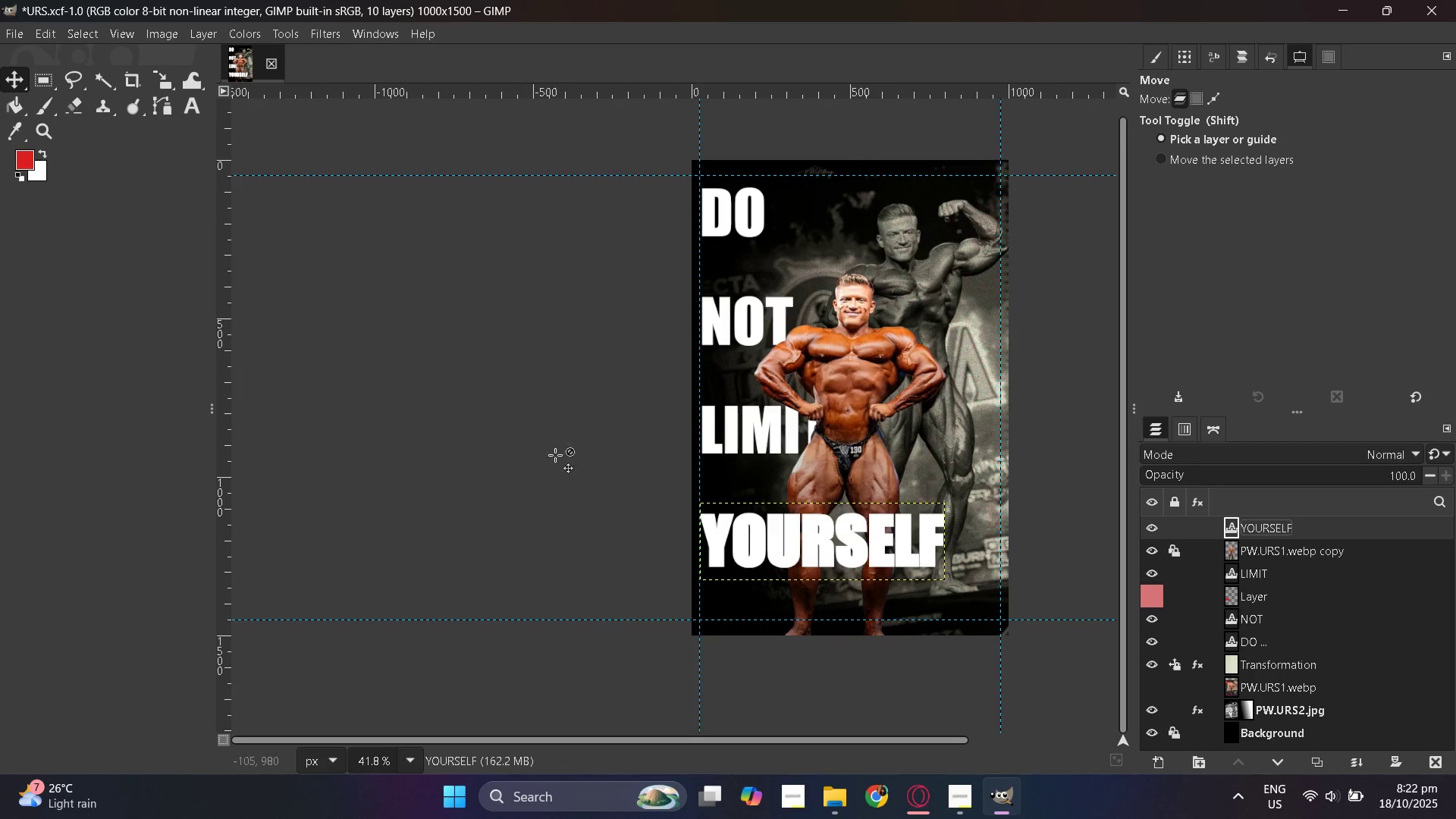 
hold_key(key=ControlLeft, duration=0.35)
scroll: coordinate [523, 448], scroll_direction: down, amount: 1.0
 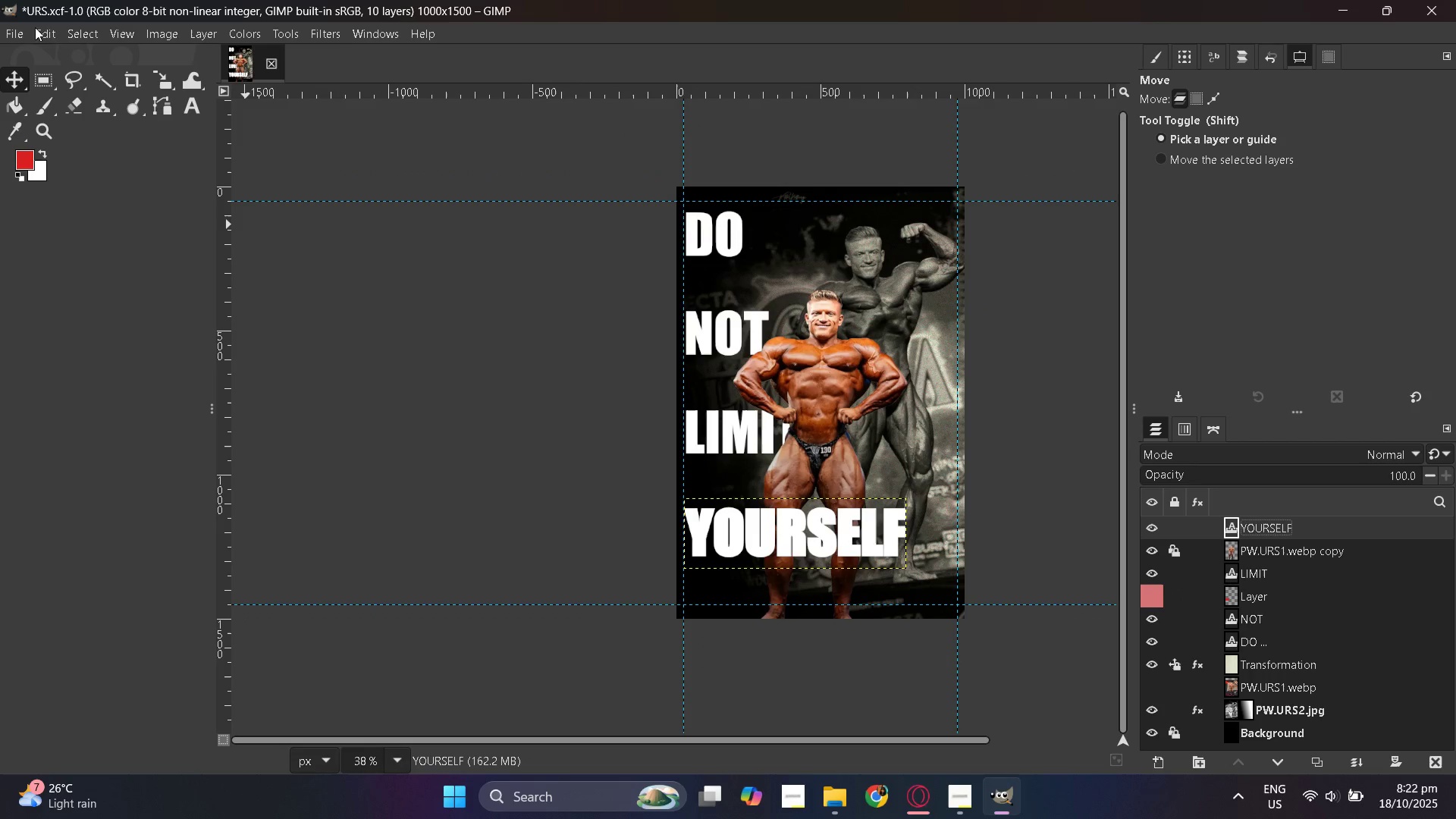 
left_click([74, 28])
 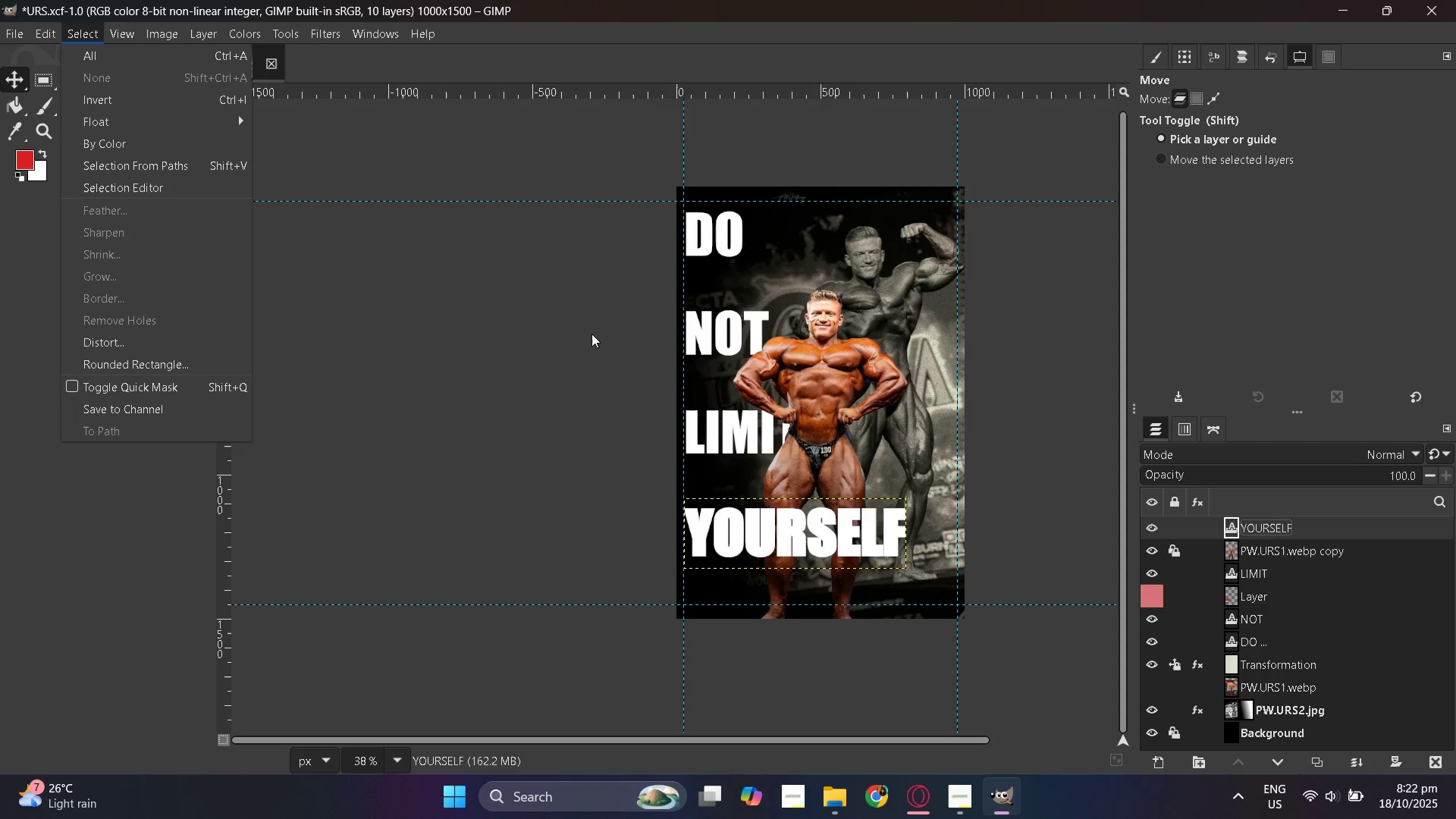 
left_click([622, 372])
 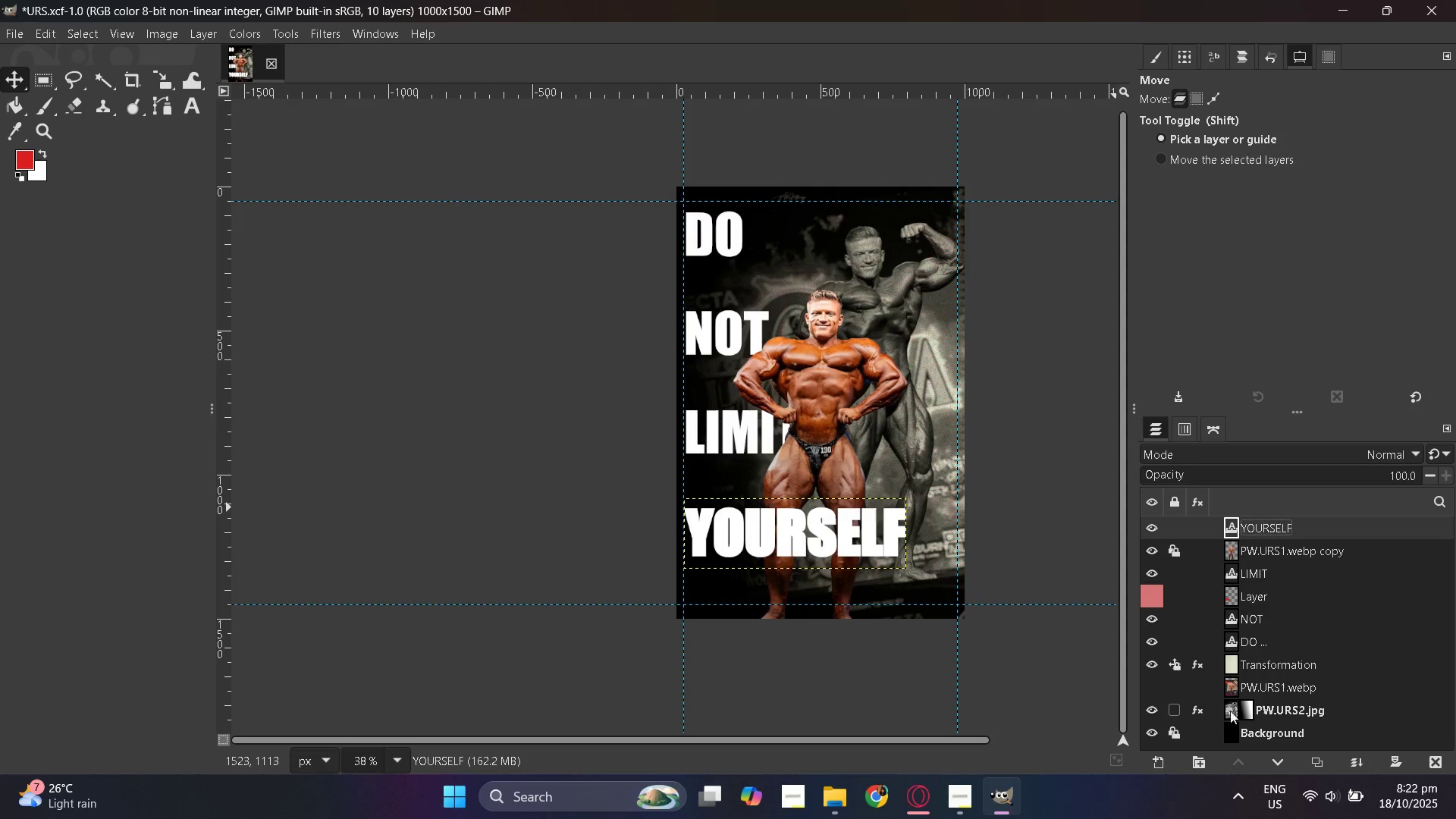 
left_click([1228, 664])
 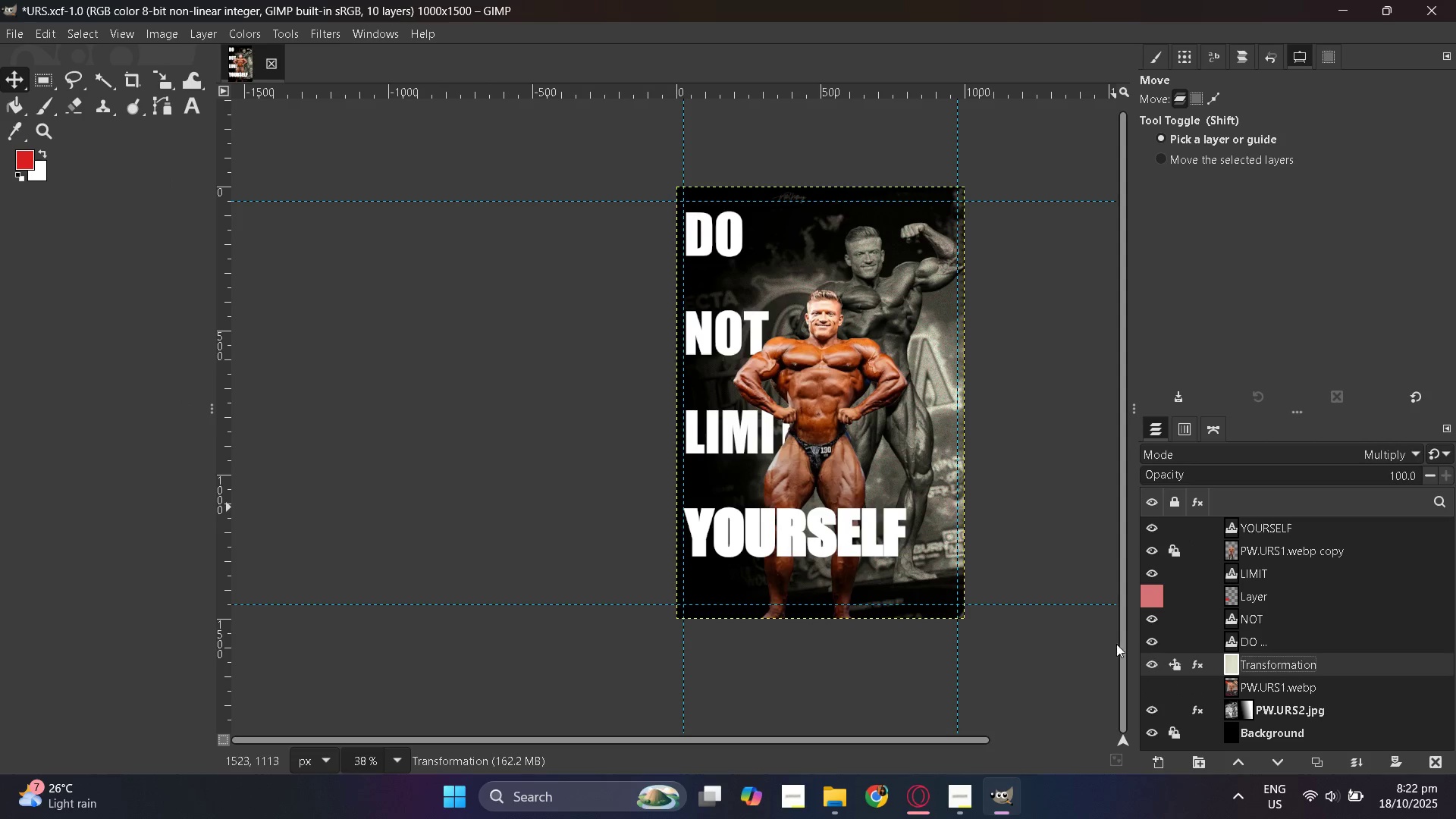 
hold_key(key=ControlLeft, duration=0.37)
scroll: coordinate [810, 591], scroll_direction: up, amount: 2.0
 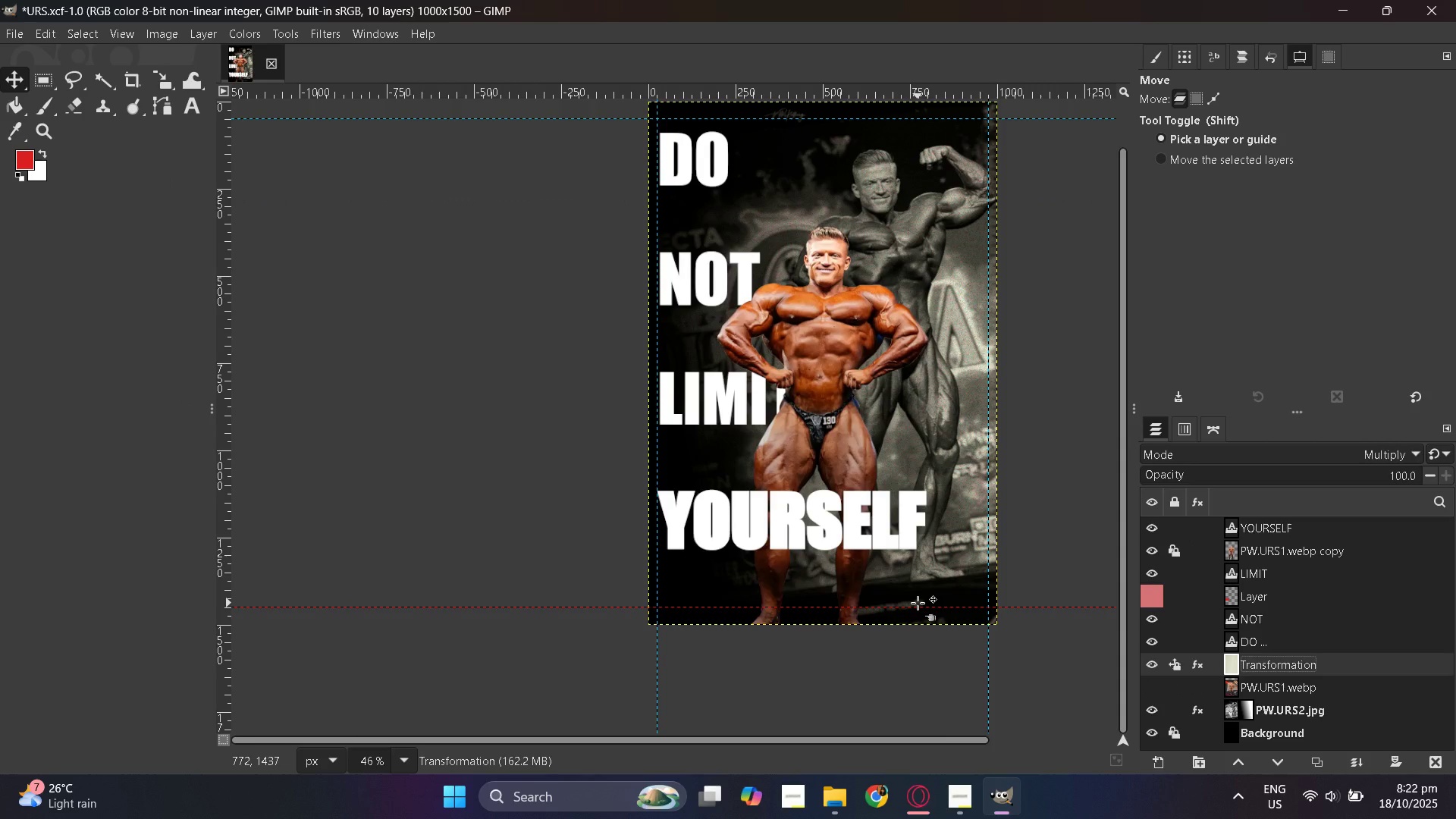 
wait(6.78)
 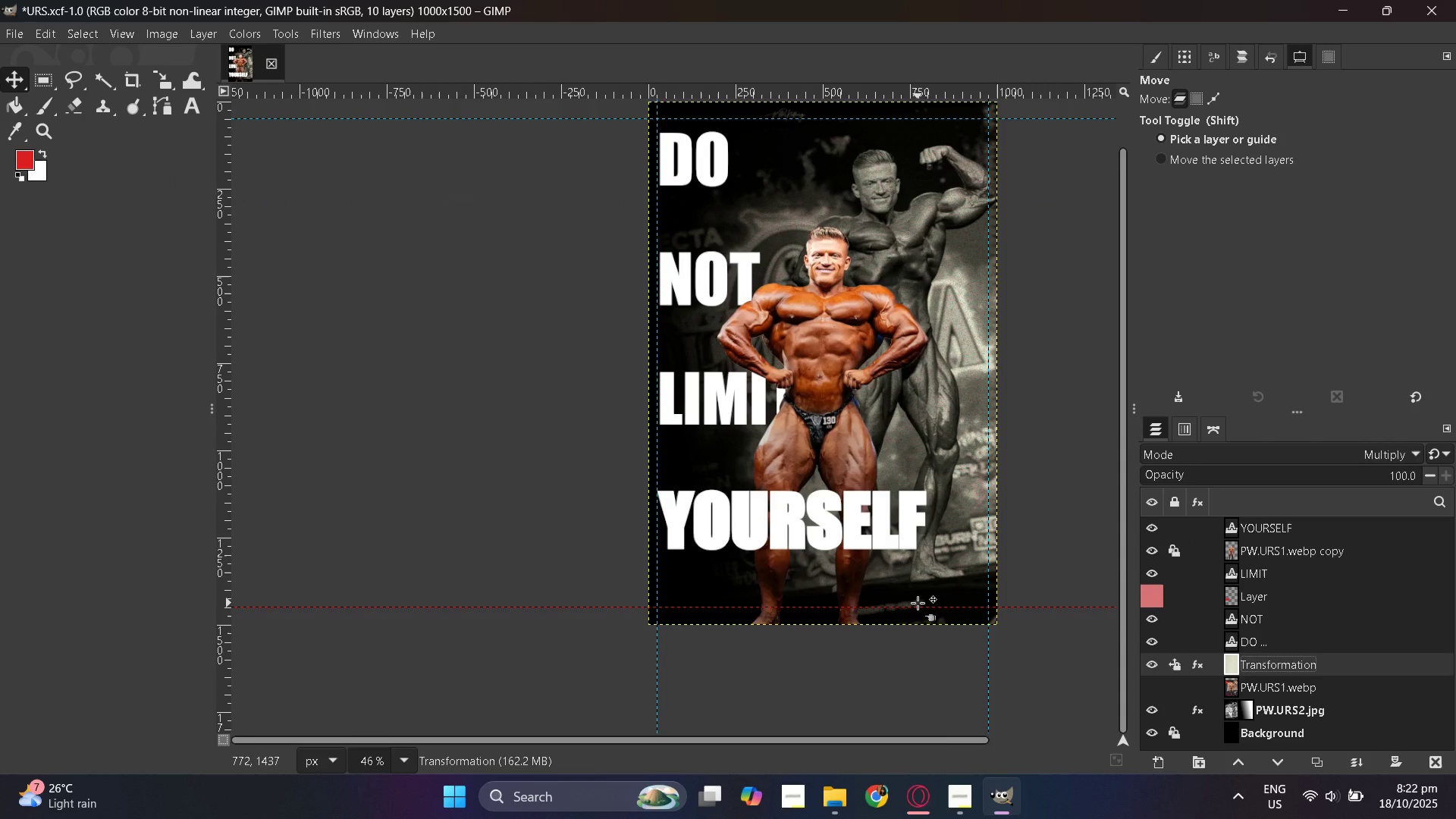 
left_click([929, 804])
 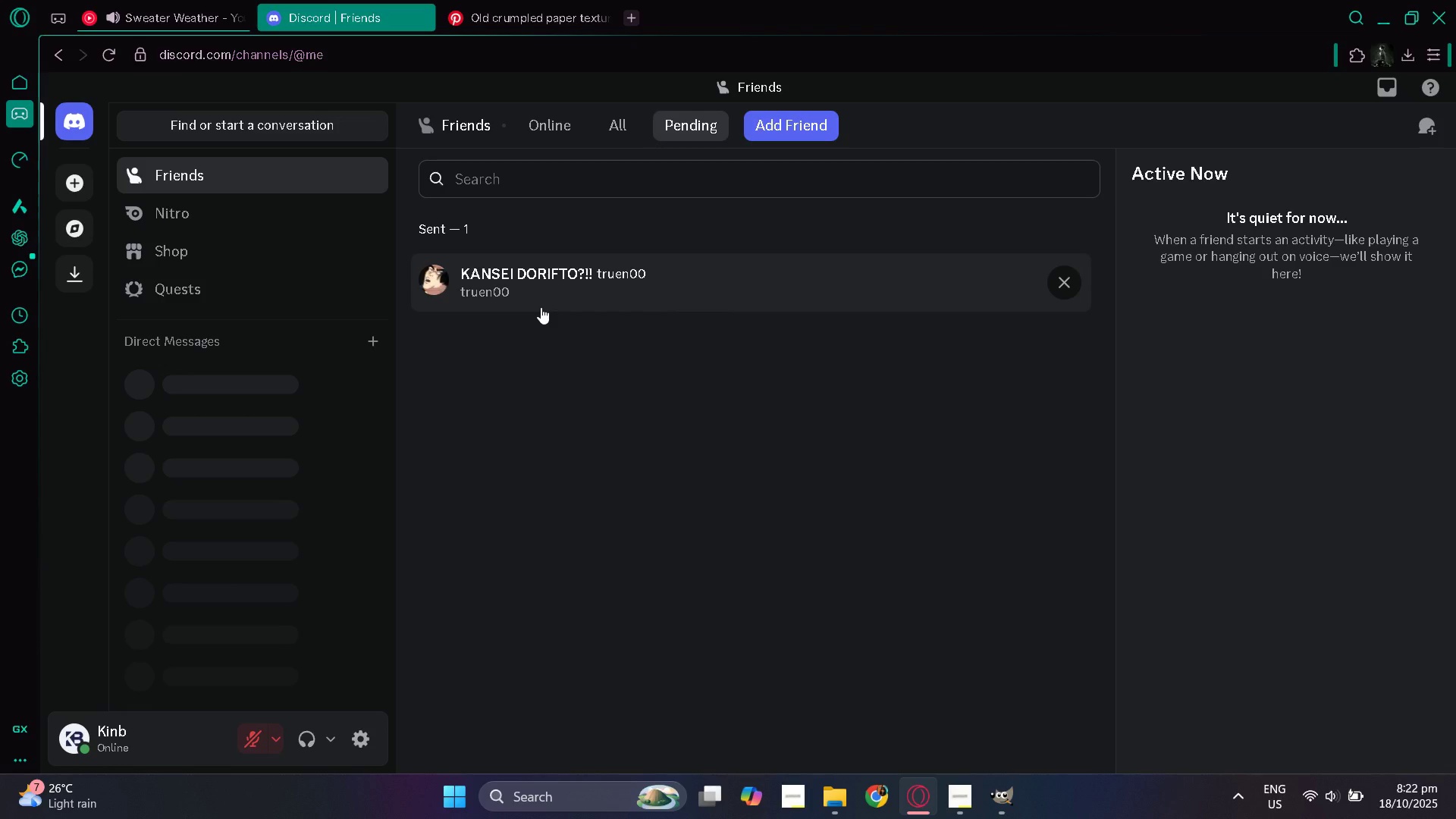 
wait(11.51)
 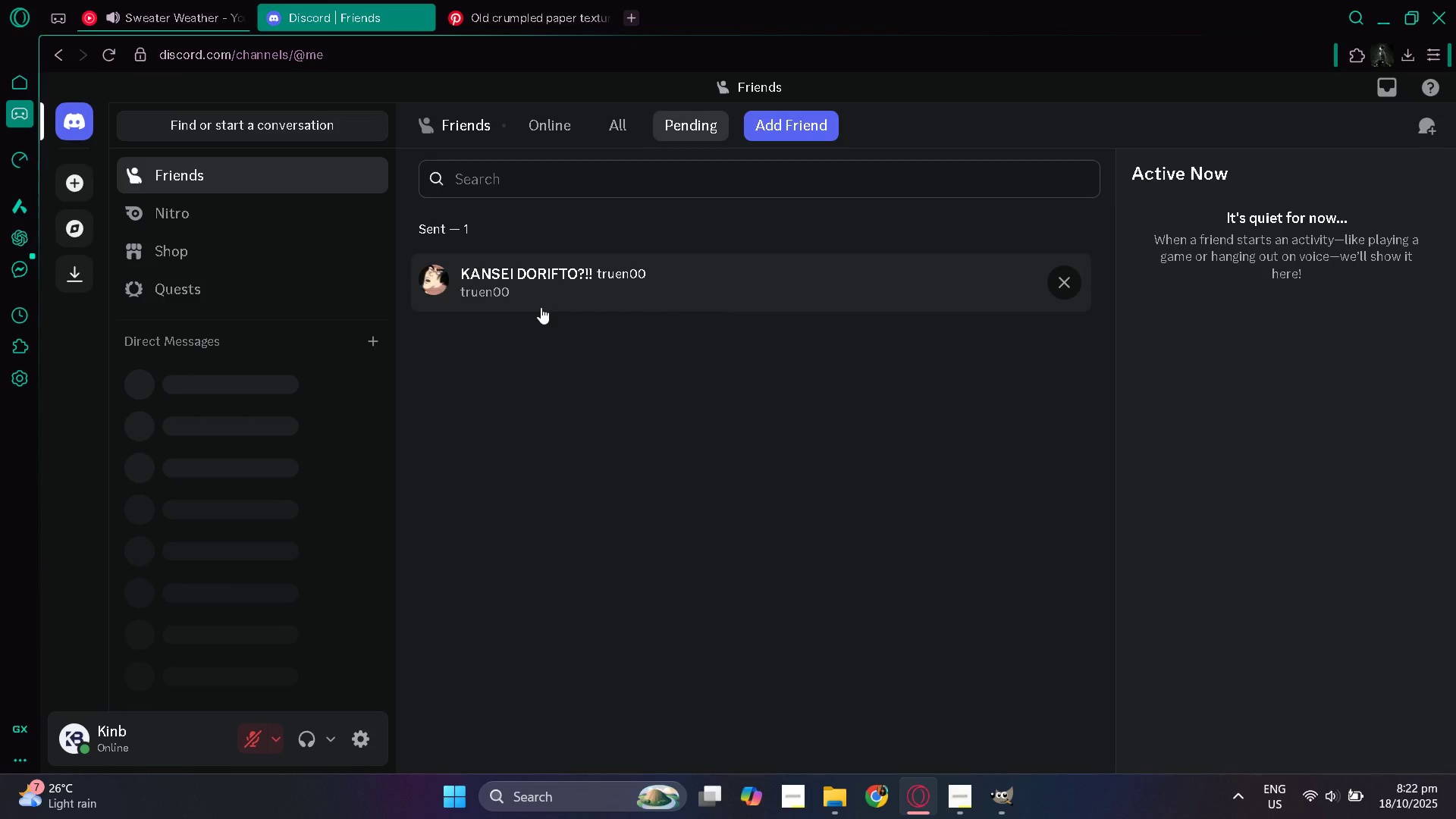 
left_click([1018, 818])
 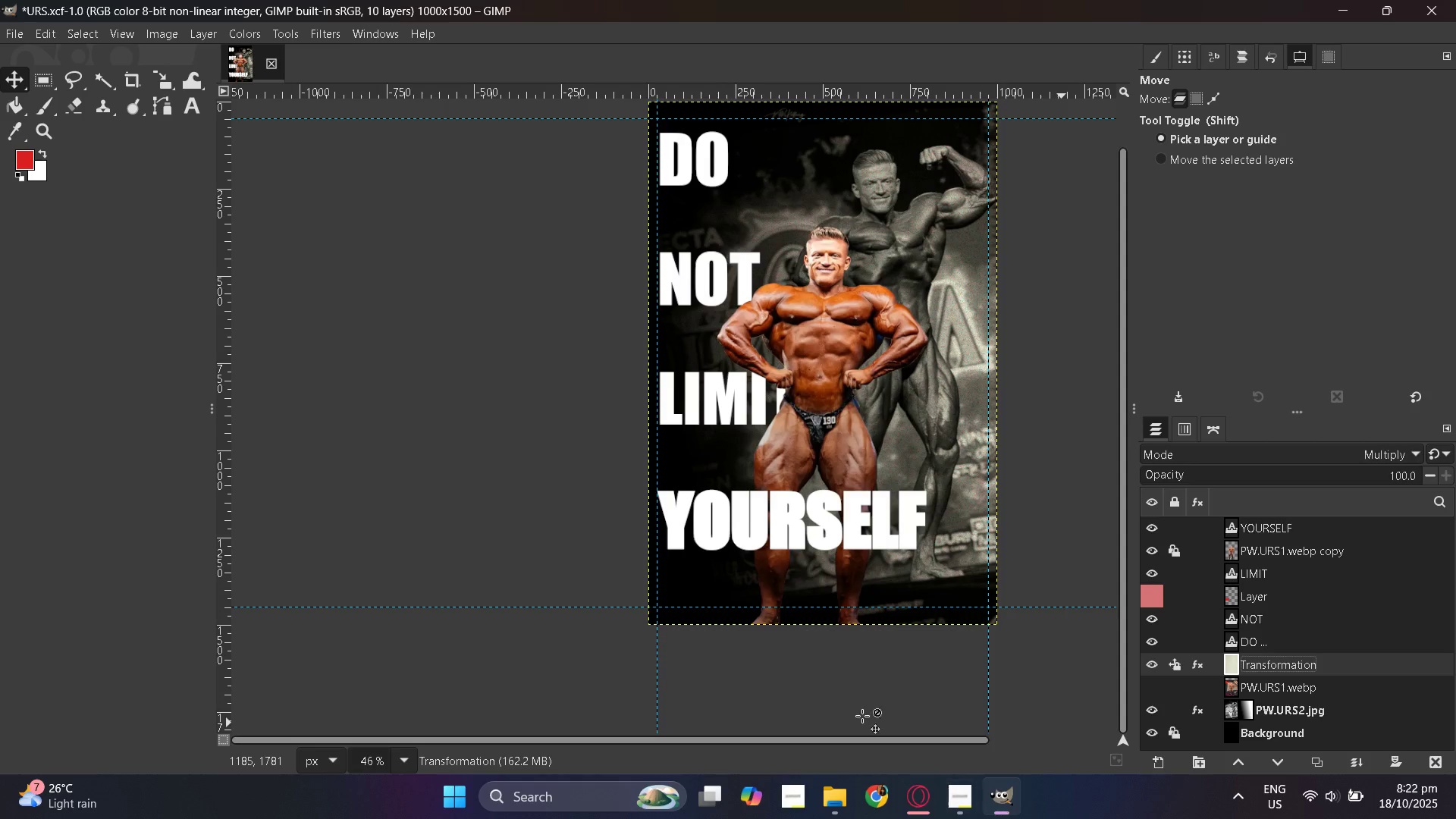 
hold_key(key=ControlLeft, duration=0.35)
scroll: coordinate [823, 659], scroll_direction: up, amount: 6.0
 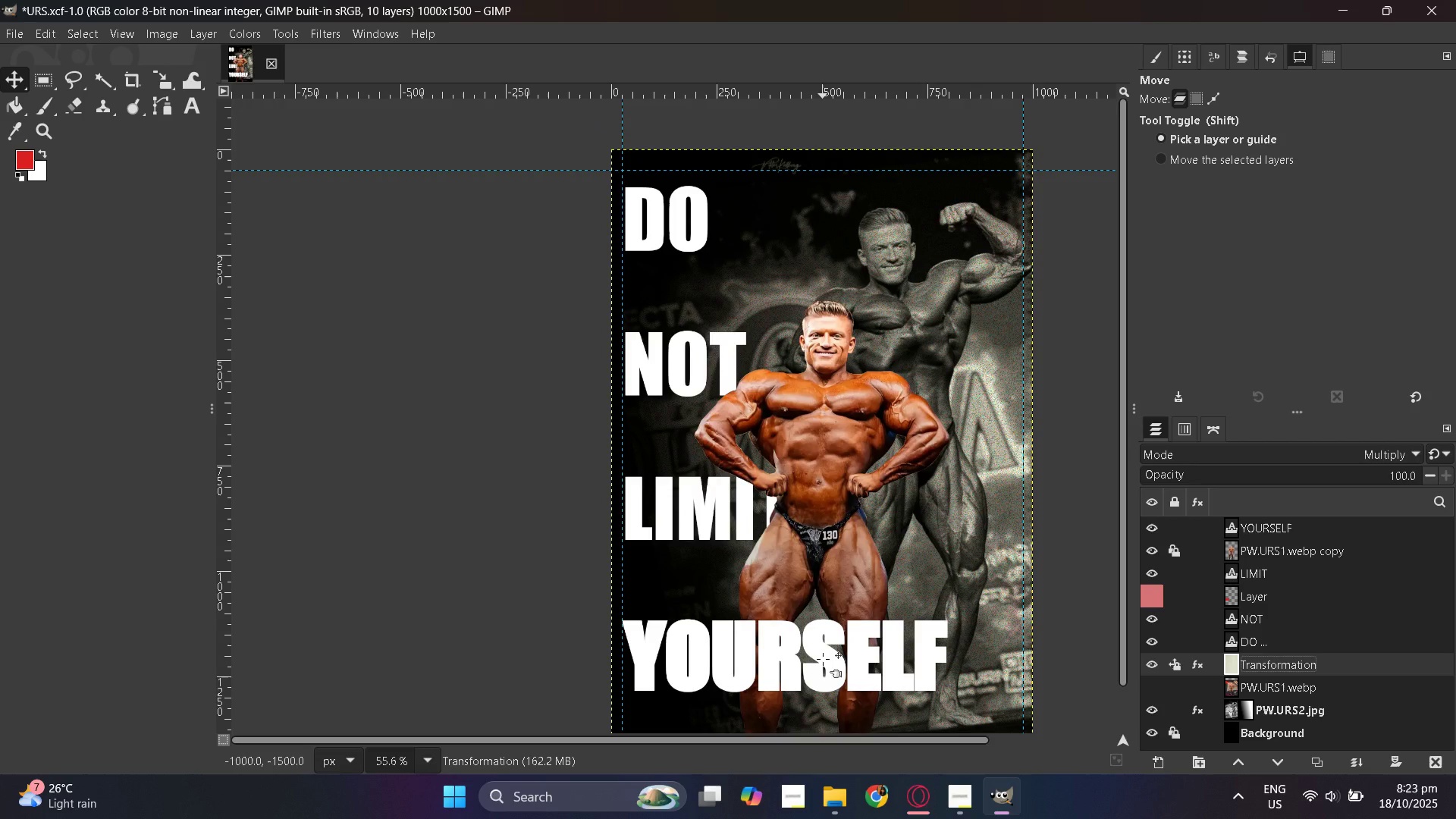 
hold_key(key=ControlLeft, duration=0.38)
 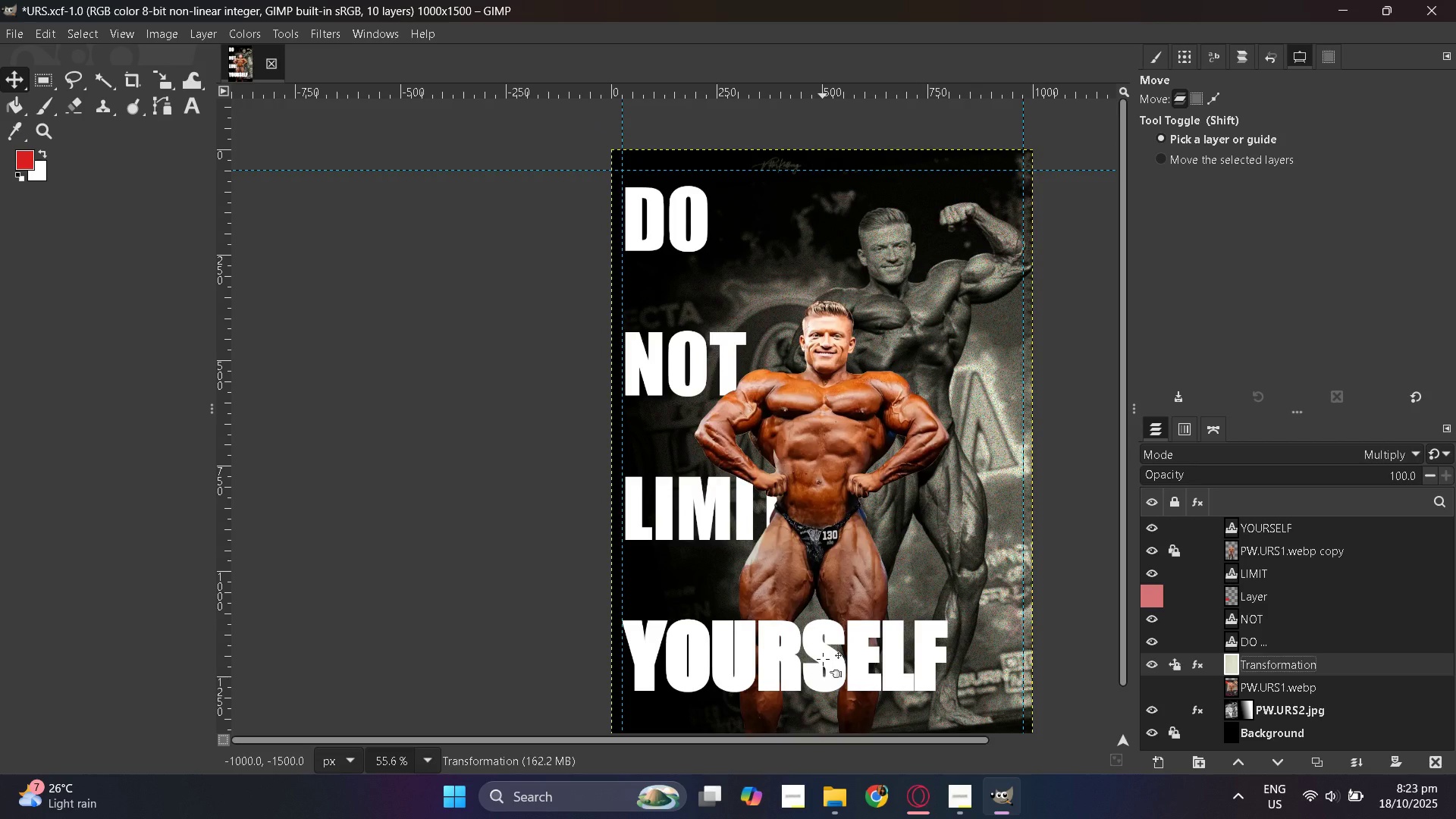 
wait(17.46)
 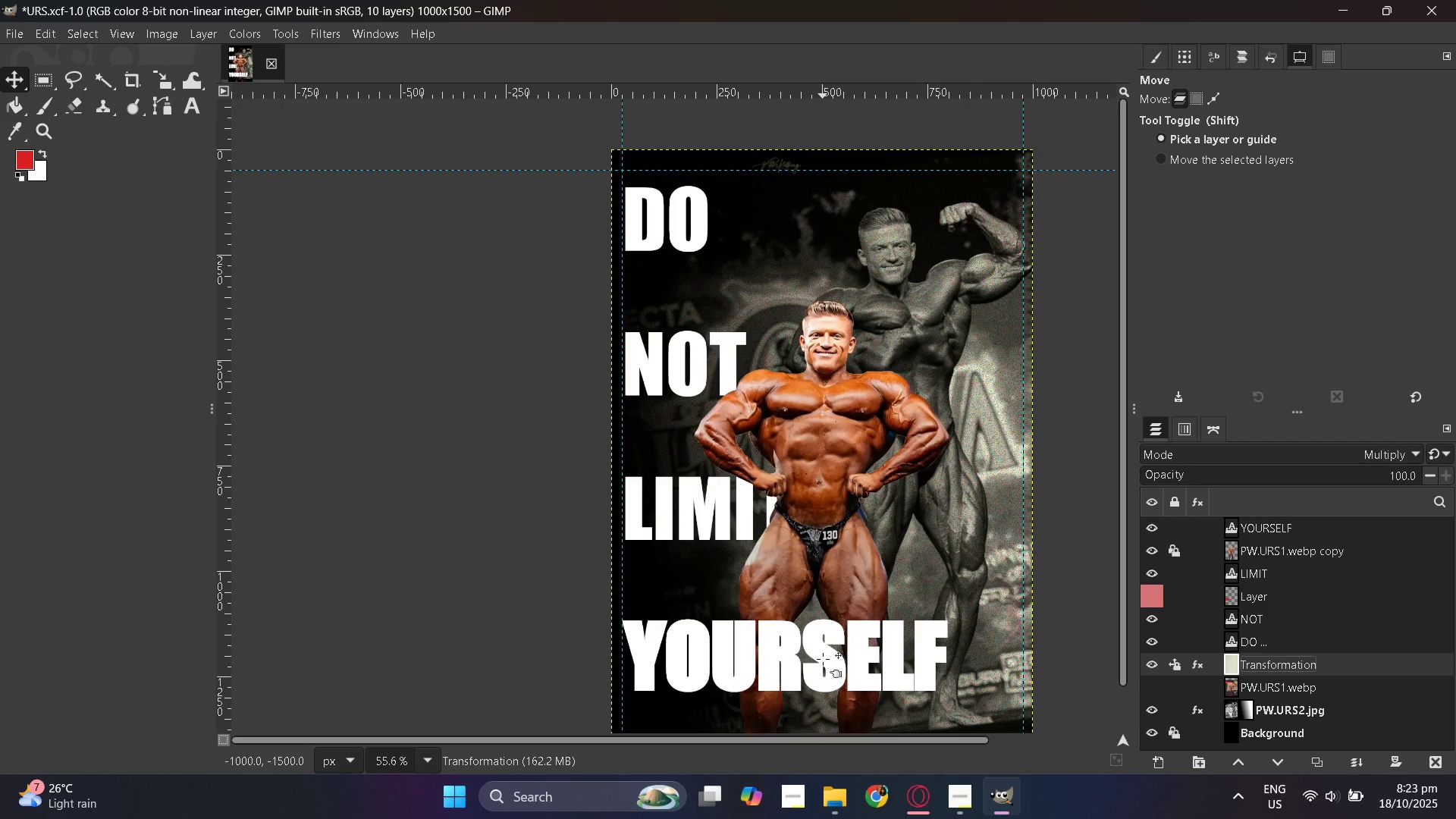 
scroll: coordinate [882, 554], scroll_direction: down, amount: 7.0
 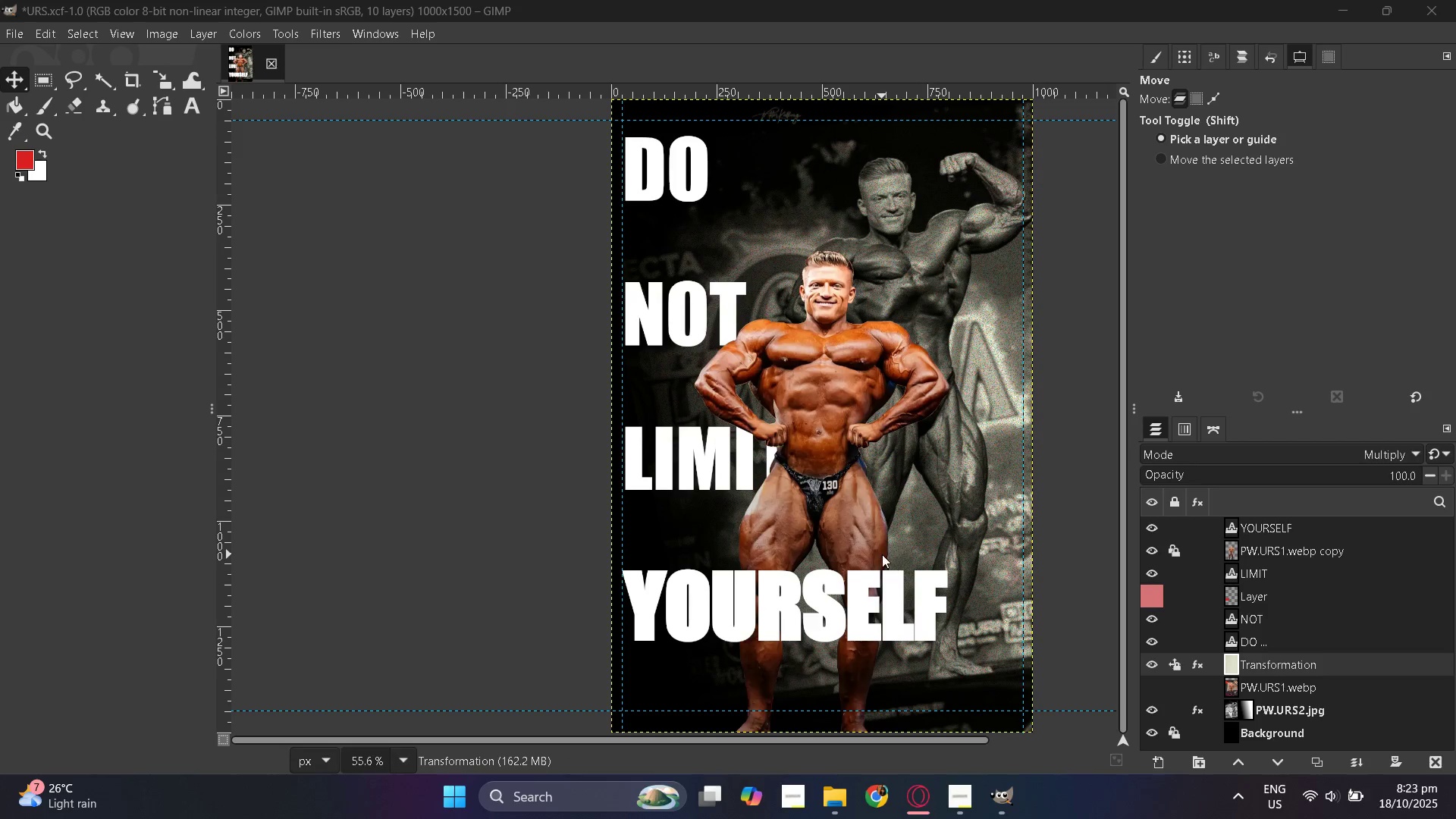 
hold_key(key=MetaLeft, duration=0.31)
 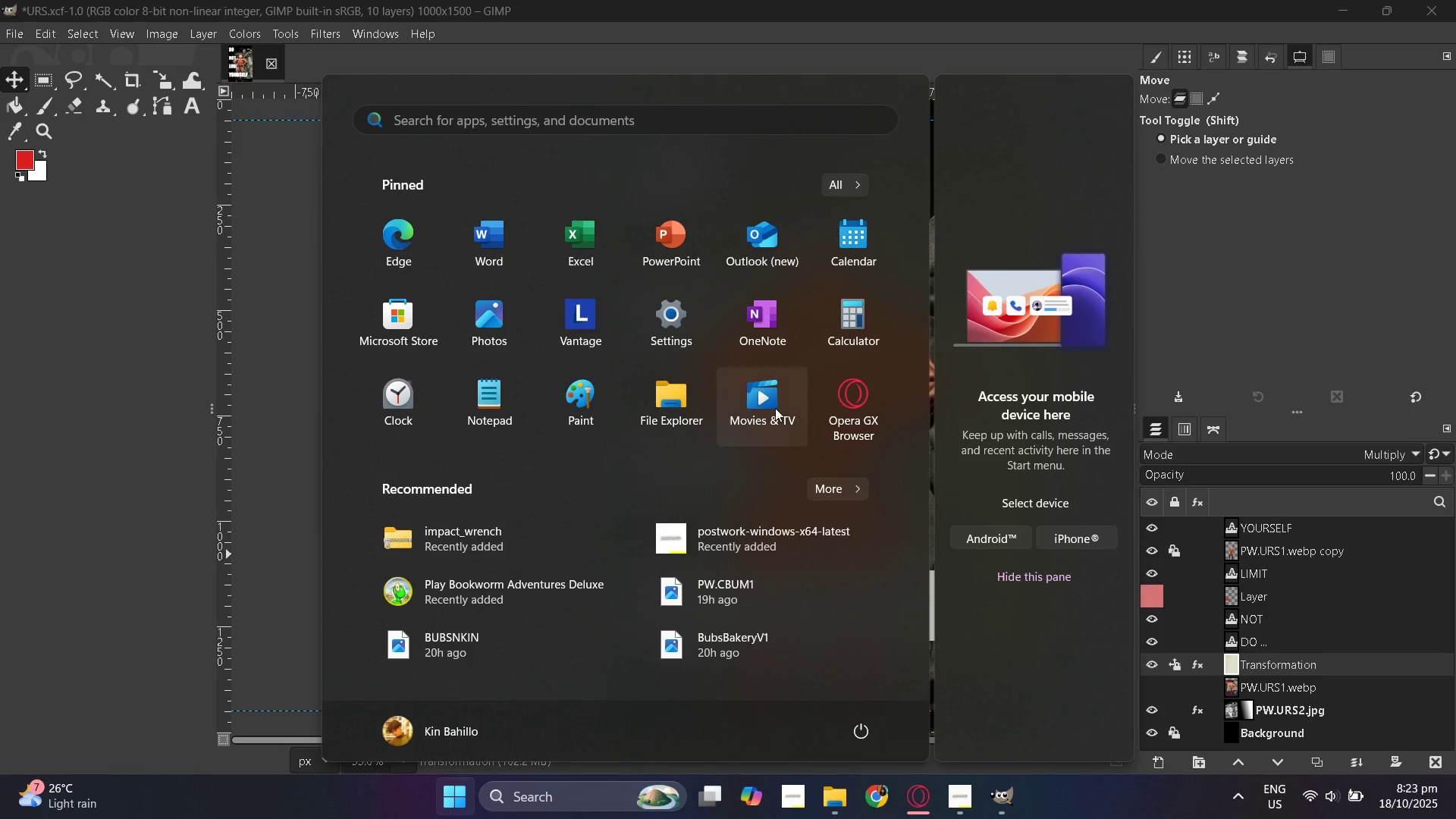 
left_click([899, 0])
 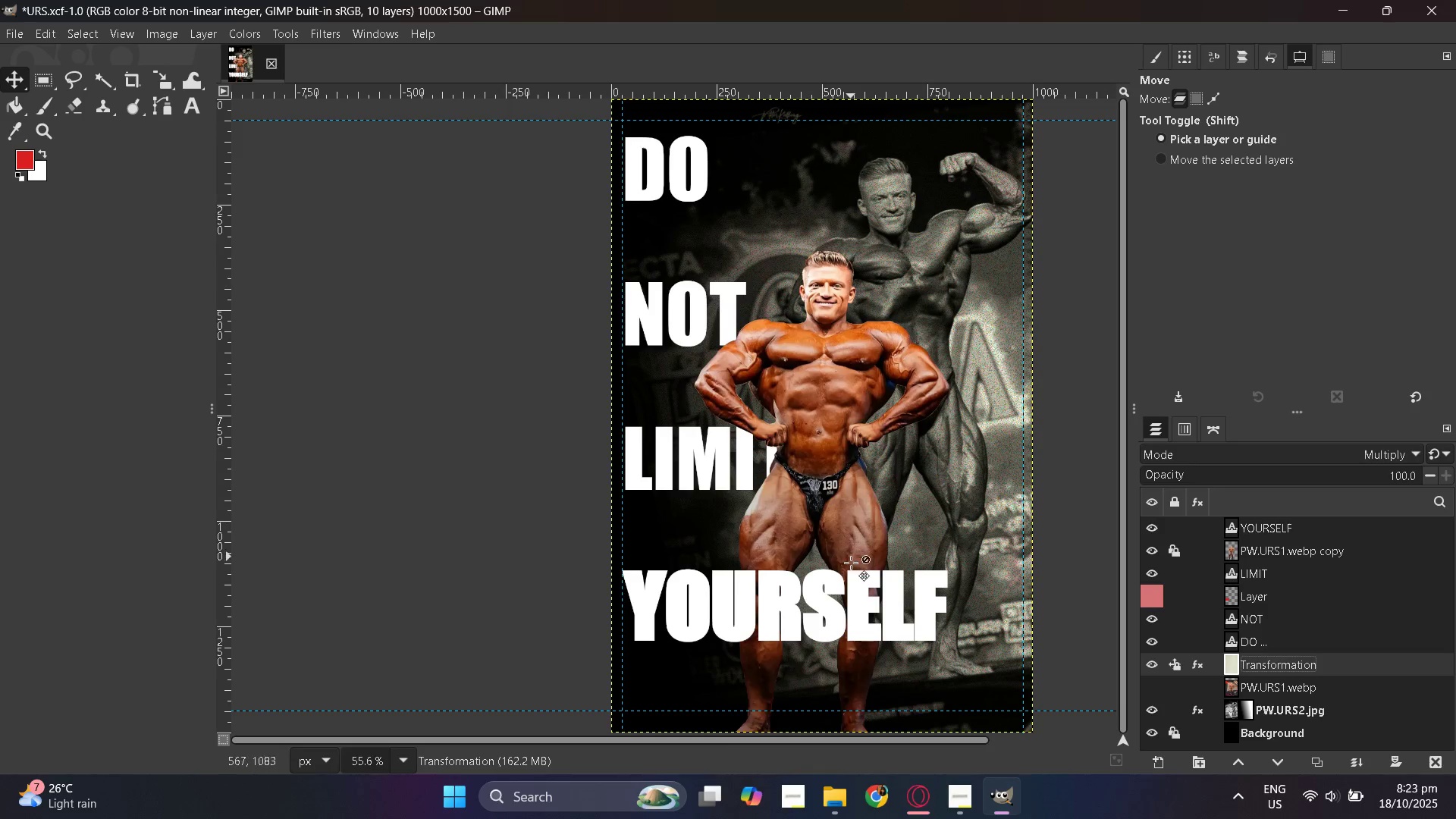 
hold_key(key=ControlLeft, duration=0.38)
scroll: coordinate [851, 563], scroll_direction: down, amount: 3.0
 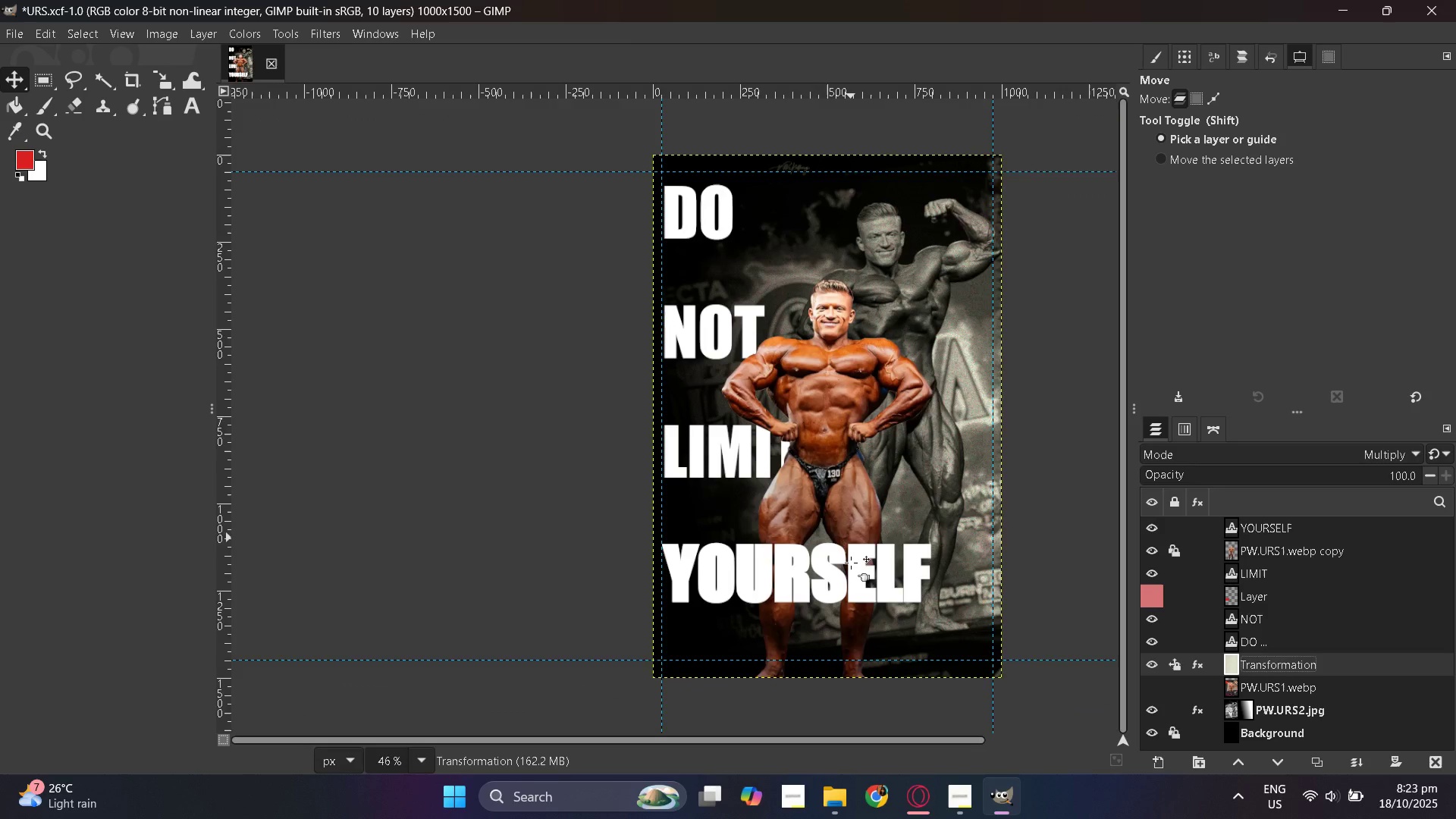 
hold_key(key=ControlLeft, duration=1.14)
scroll: coordinate [851, 563], scroll_direction: up, amount: 1.0
 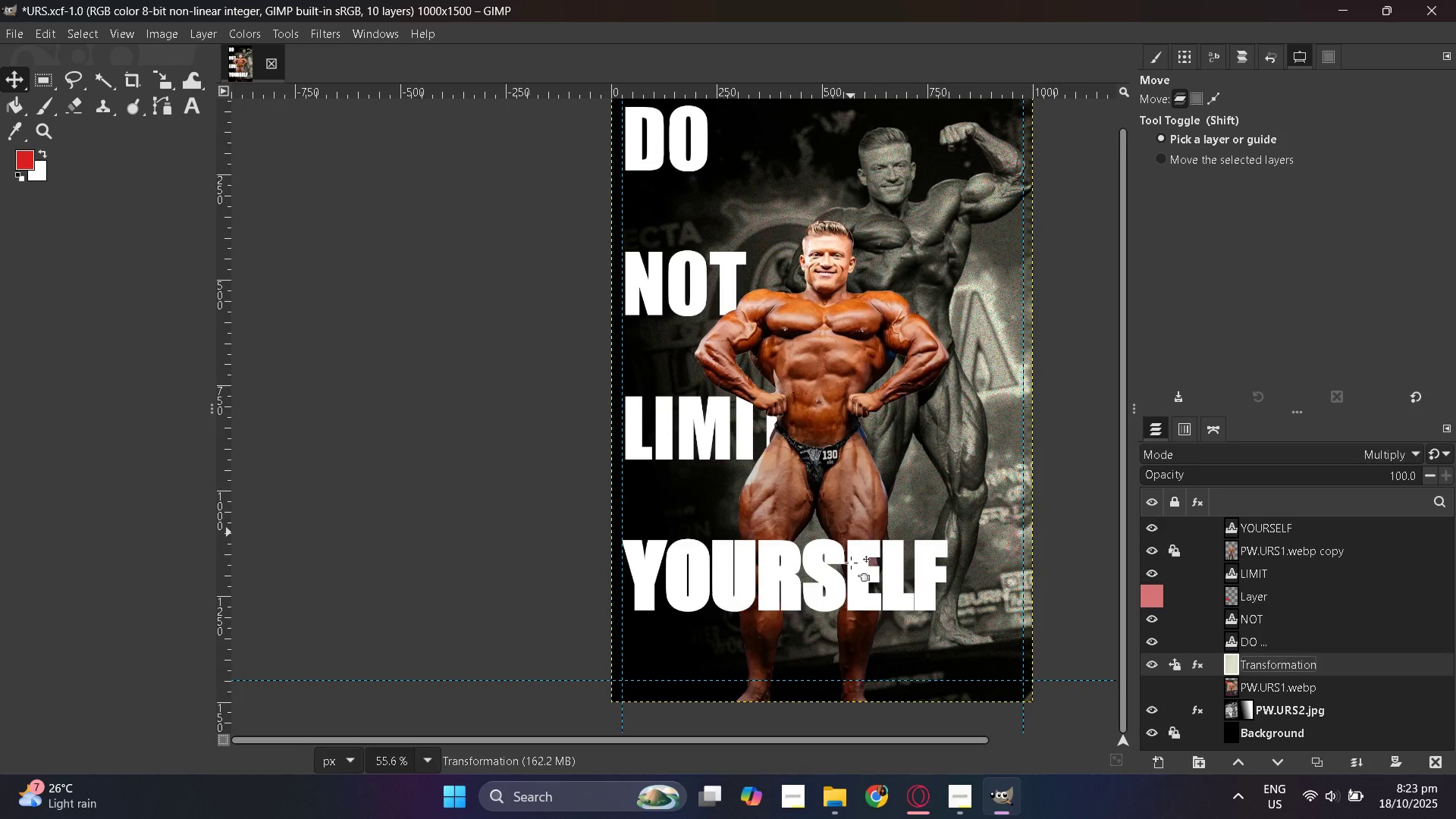 
hold_key(key=ControlLeft, duration=0.43)
 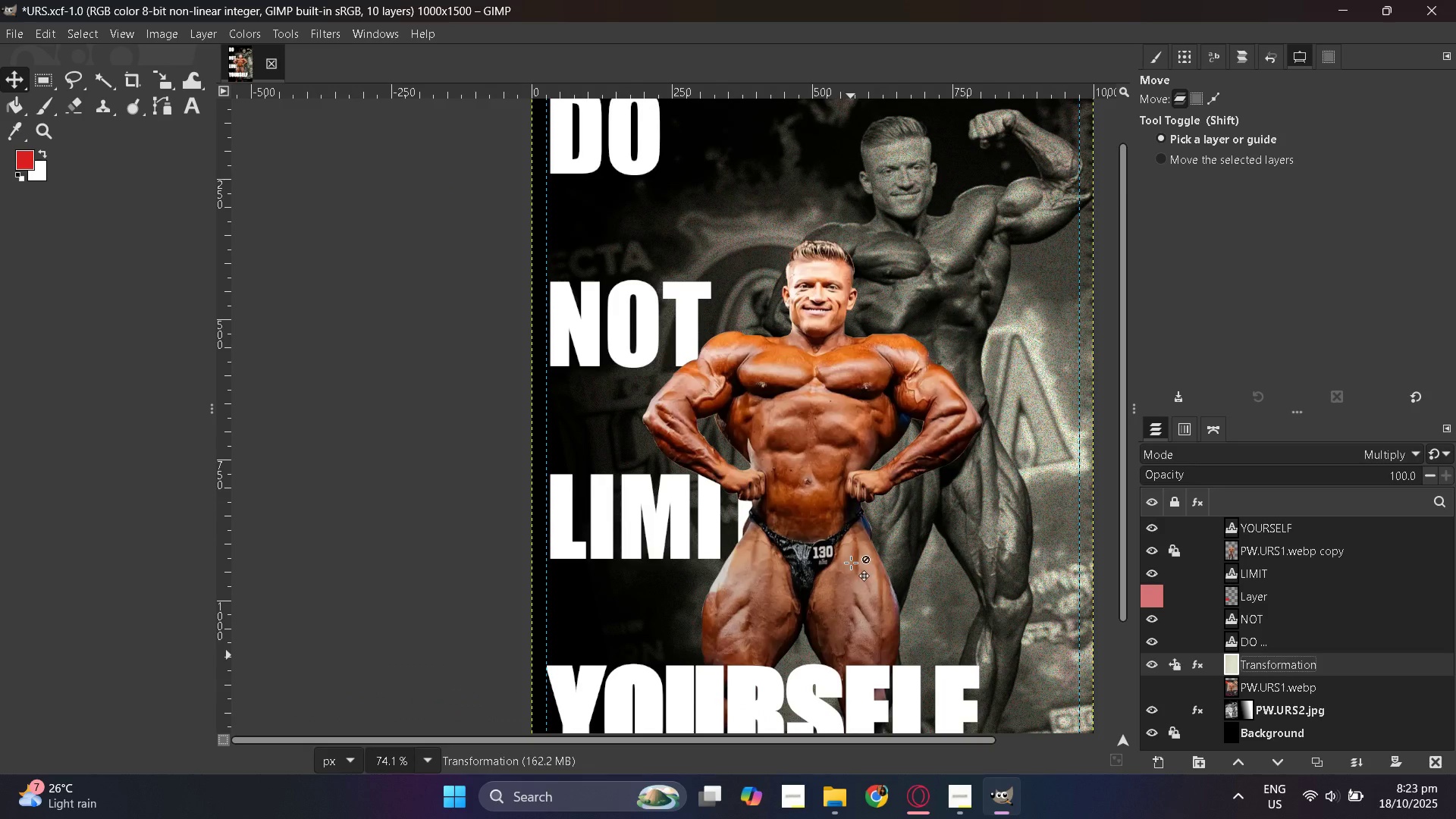 
hold_key(key=ControlLeft, duration=0.66)
scroll: coordinate [851, 563], scroll_direction: down, amount: 3.0
 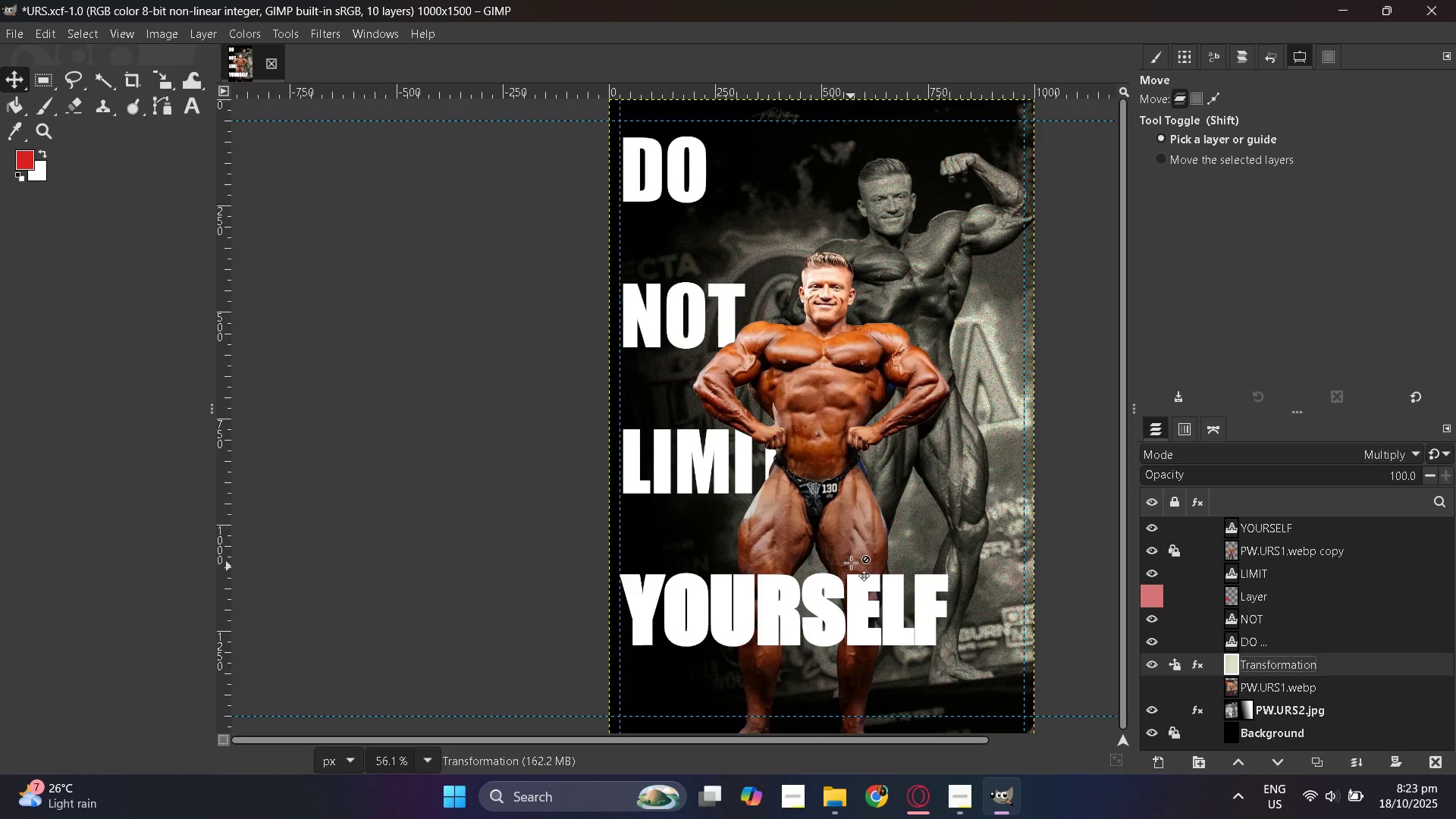 
hold_key(key=ControlLeft, duration=0.37)
 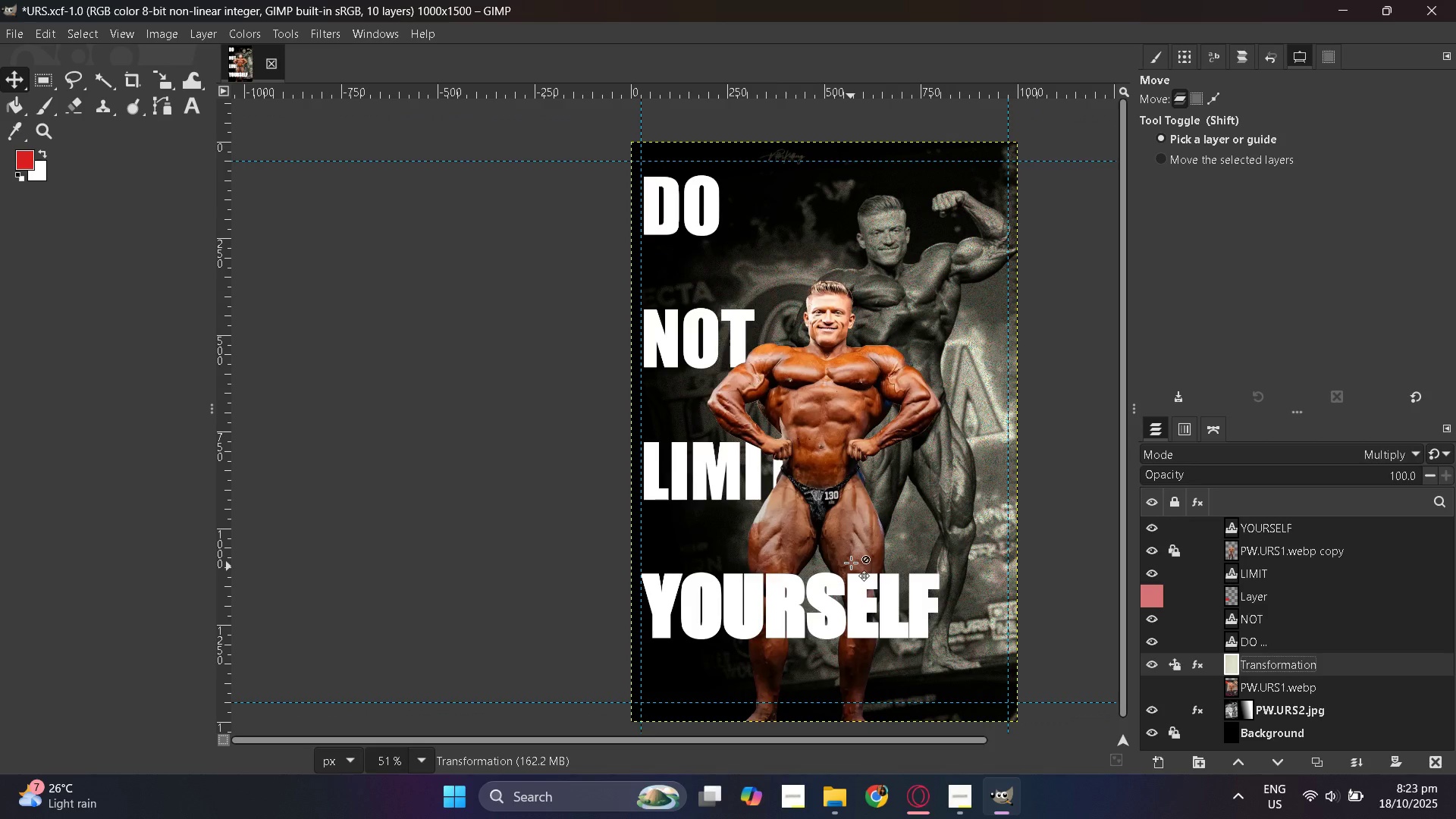 
wait(12.0)
 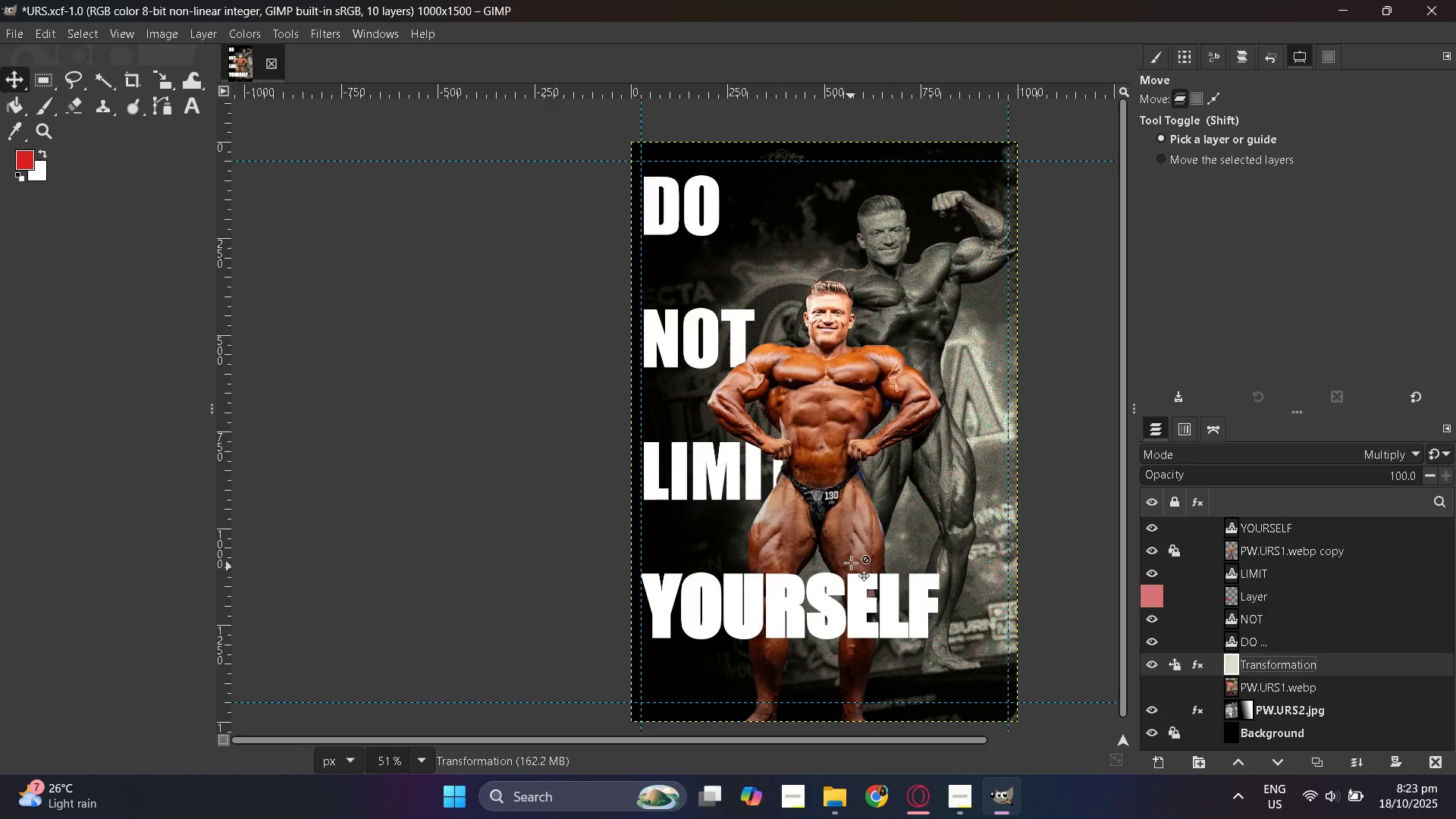 
left_click([916, 811])
 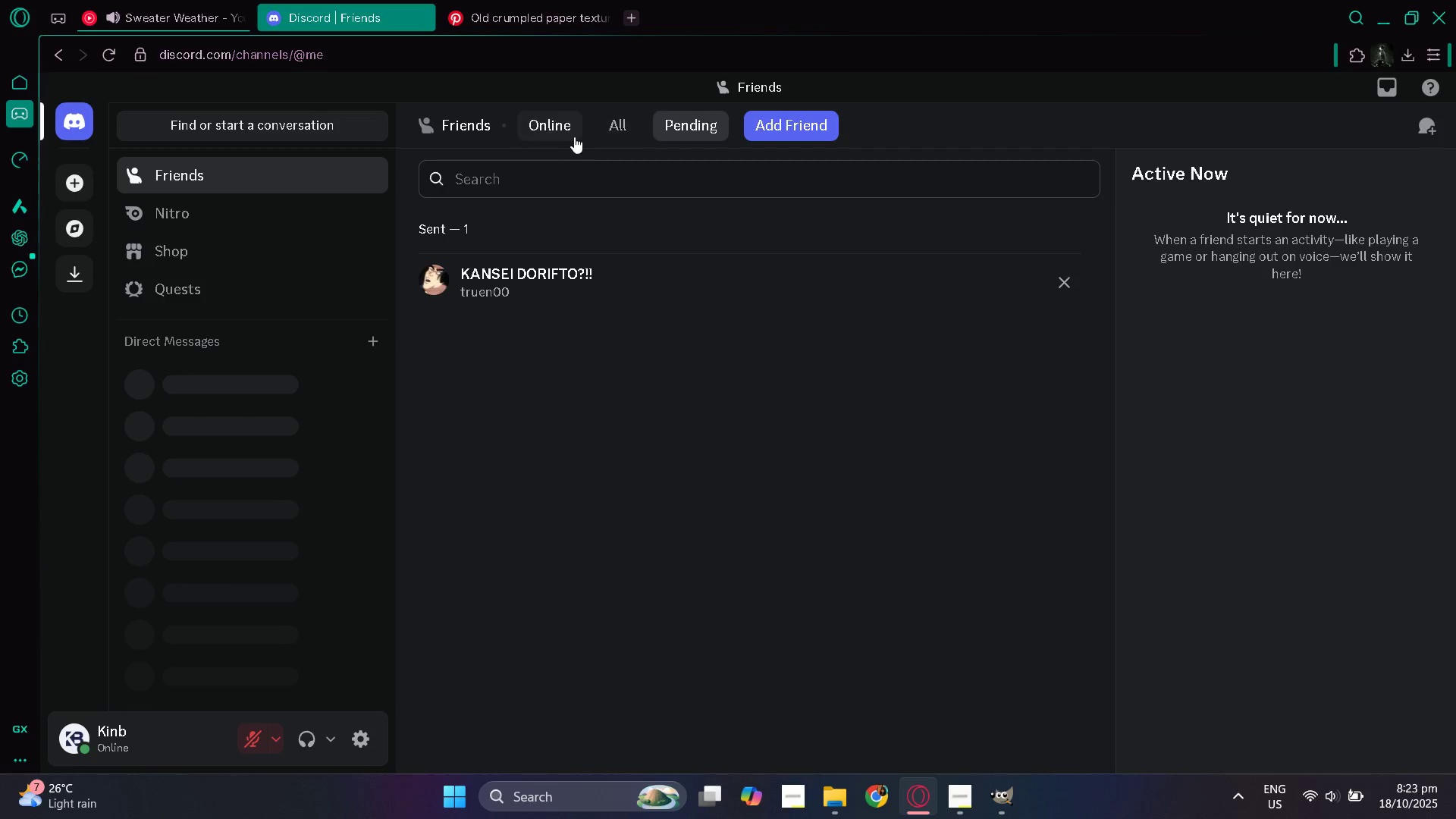 
left_click([532, 127])
 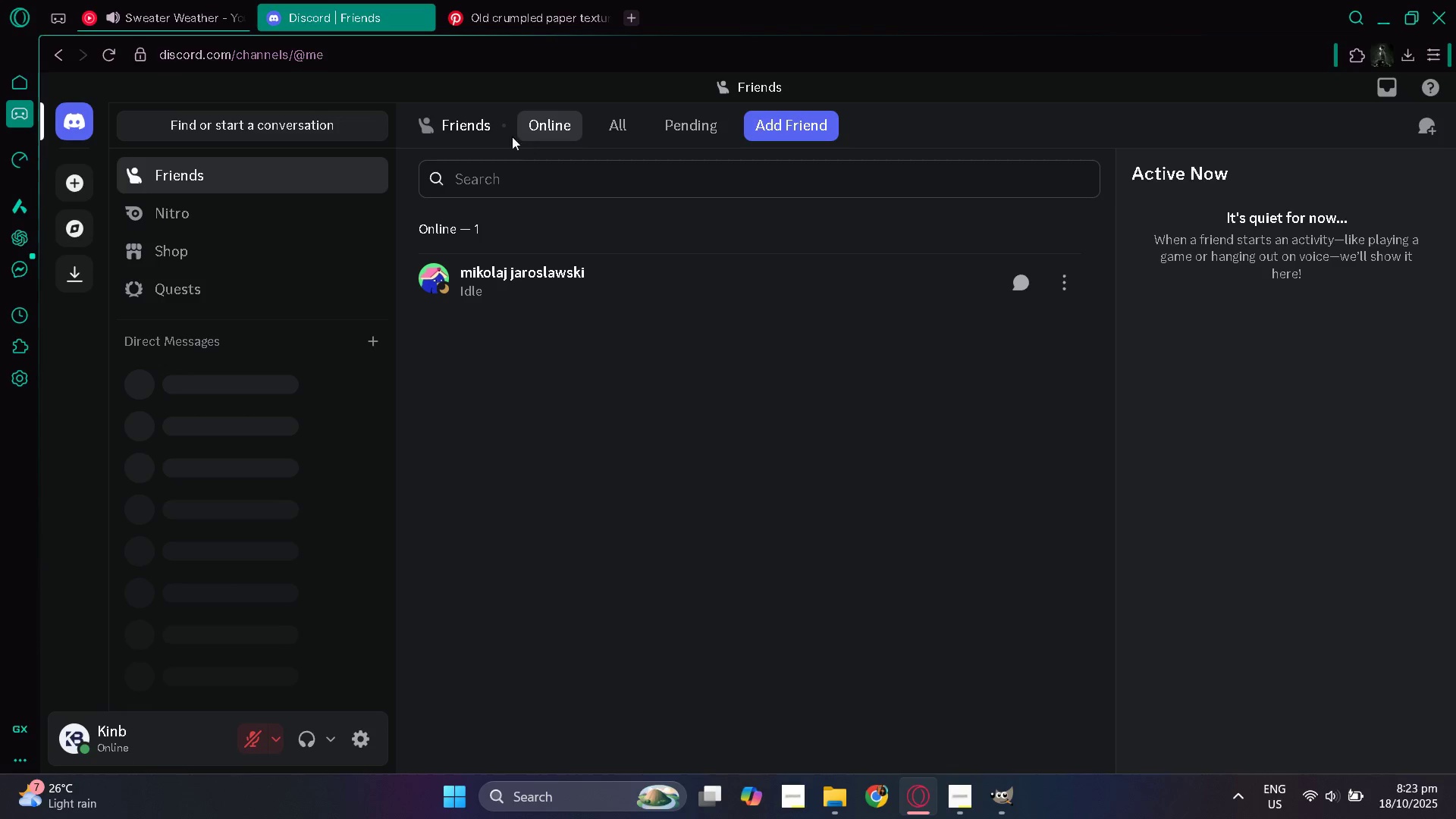 
left_click([481, 133])
 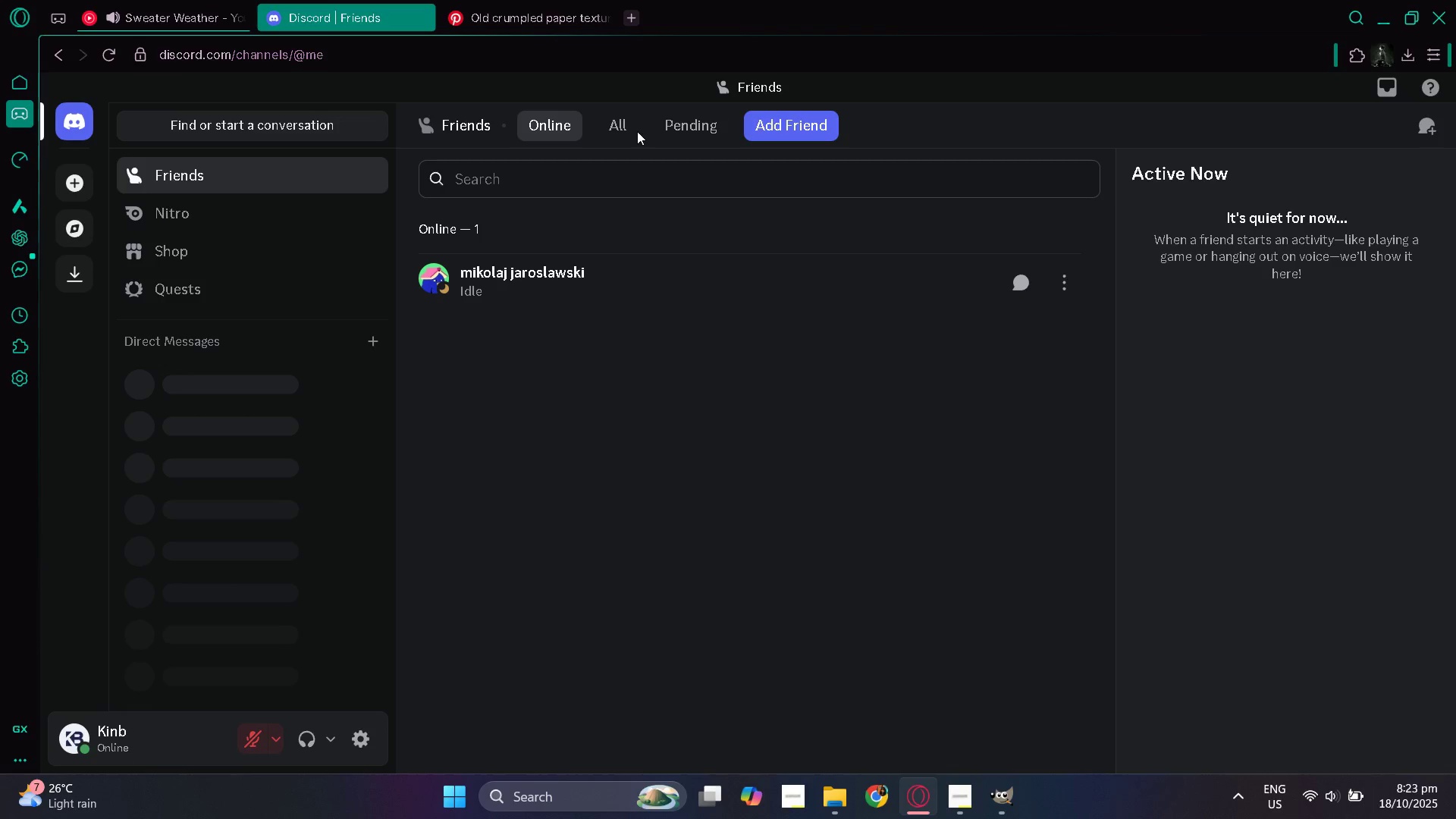 
left_click([620, 134])
 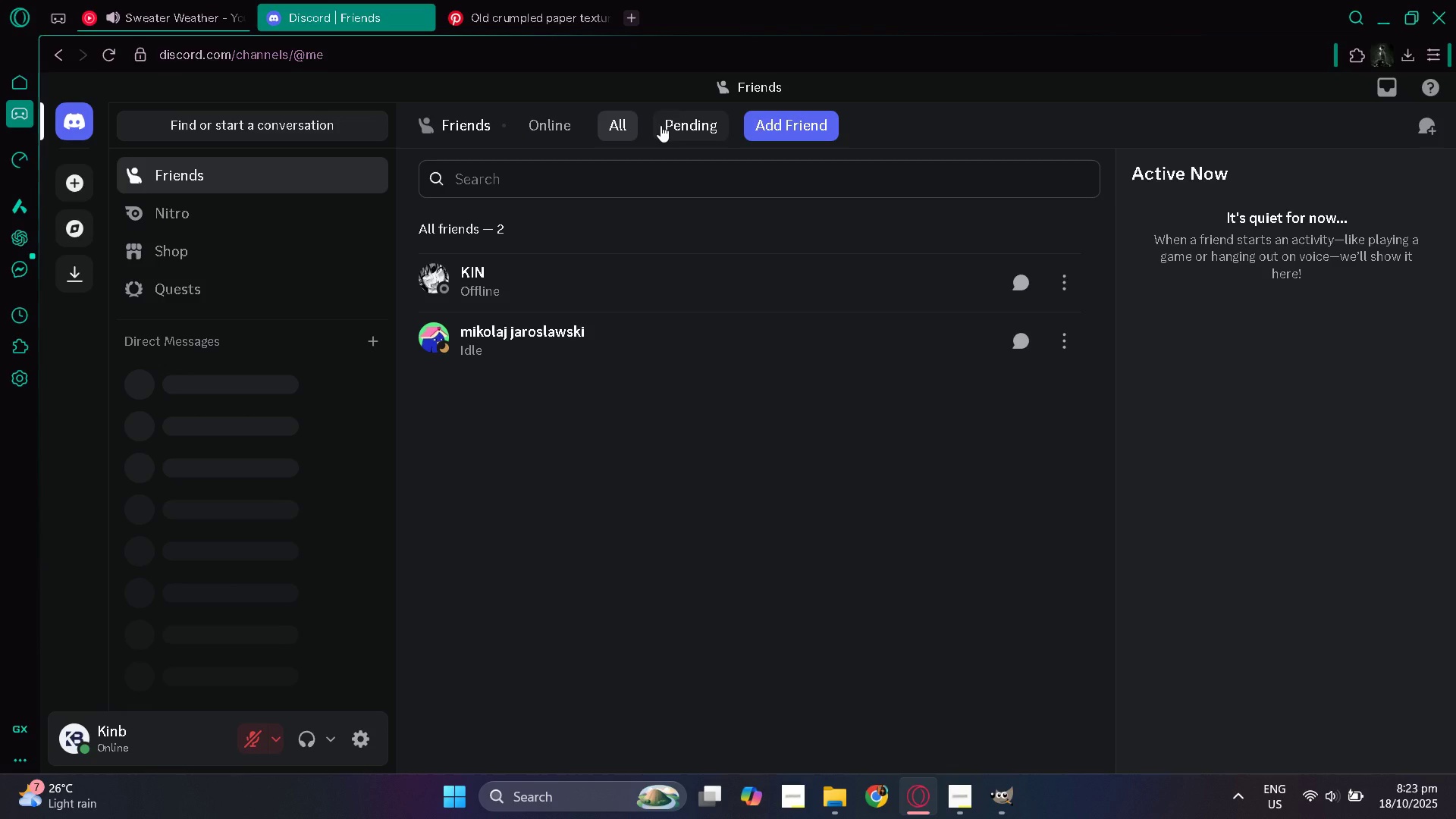 
left_click([661, 125])
 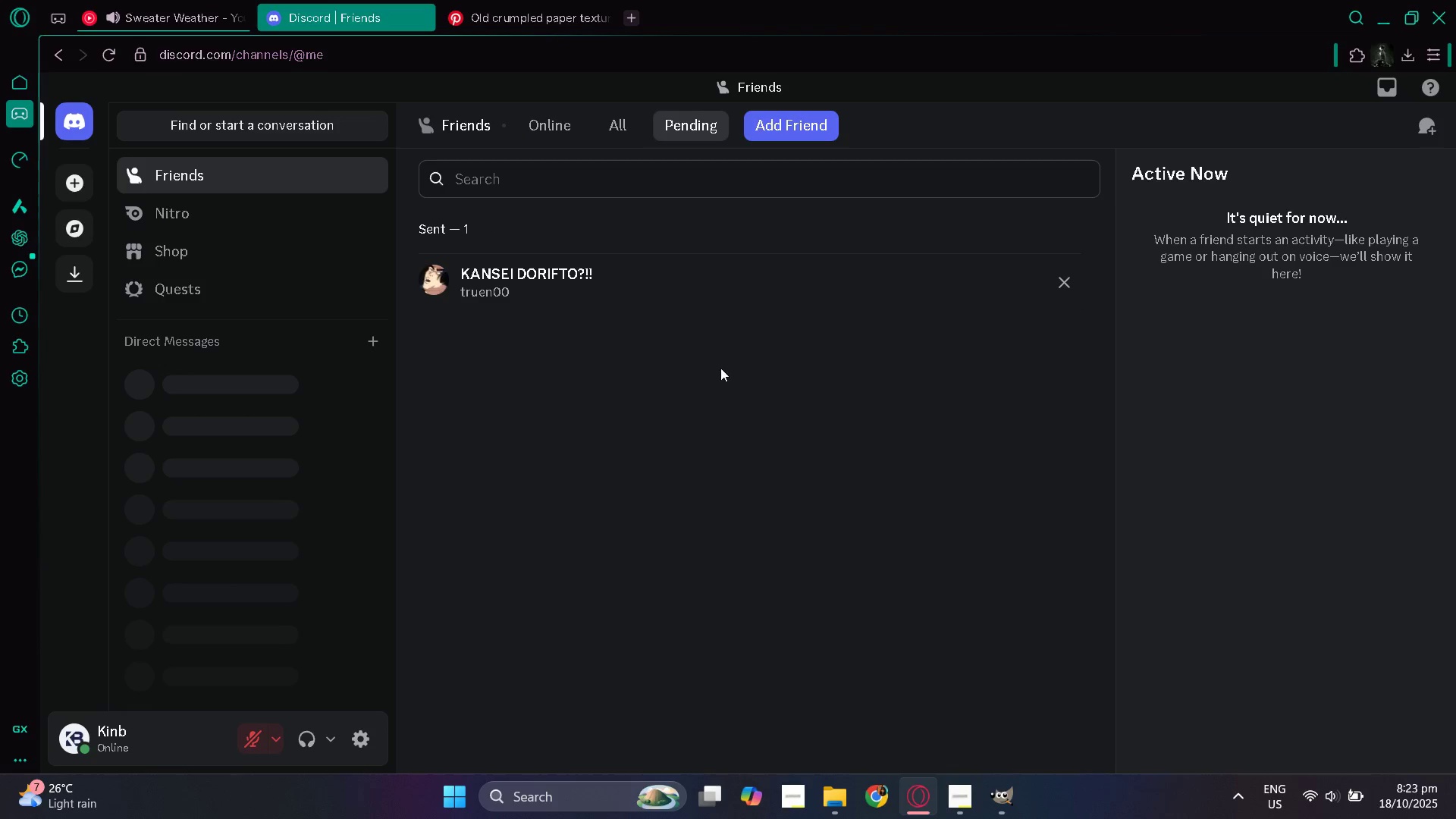 
key(Alt+AltLeft)
 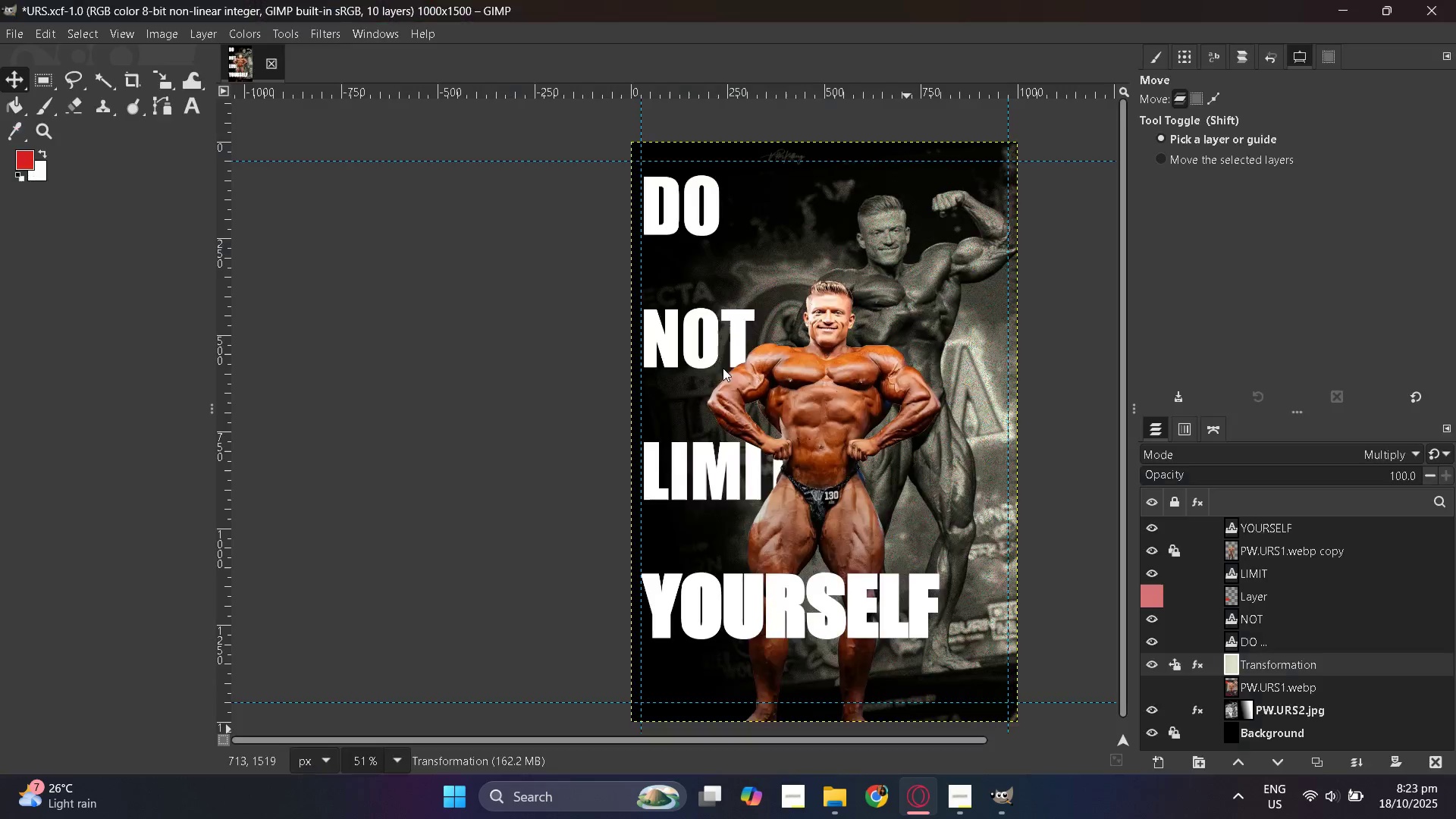 
key(Alt+Tab)
 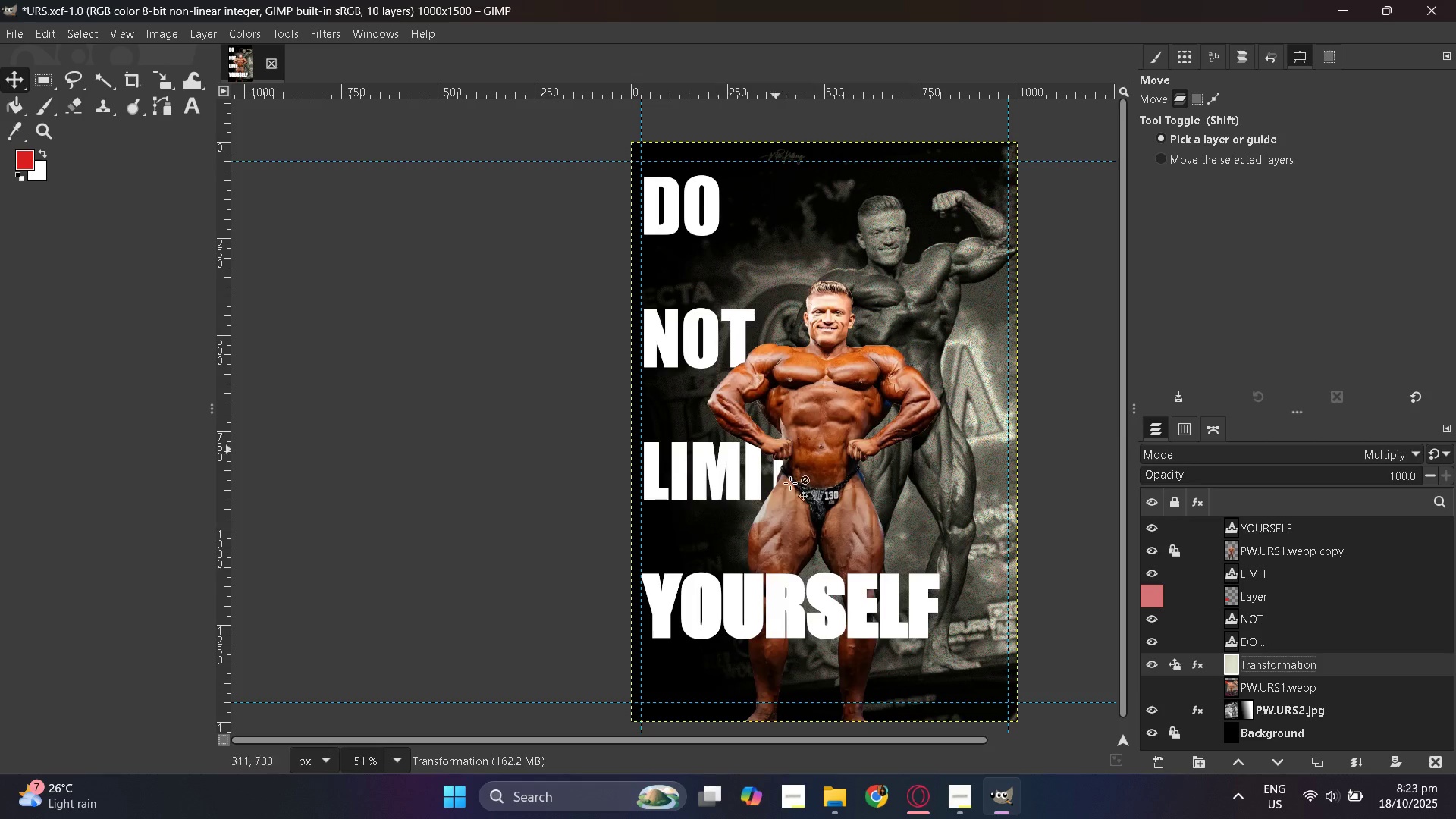 
hold_key(key=ControlLeft, duration=0.38)
scroll: coordinate [754, 538], scroll_direction: up, amount: 7.0
 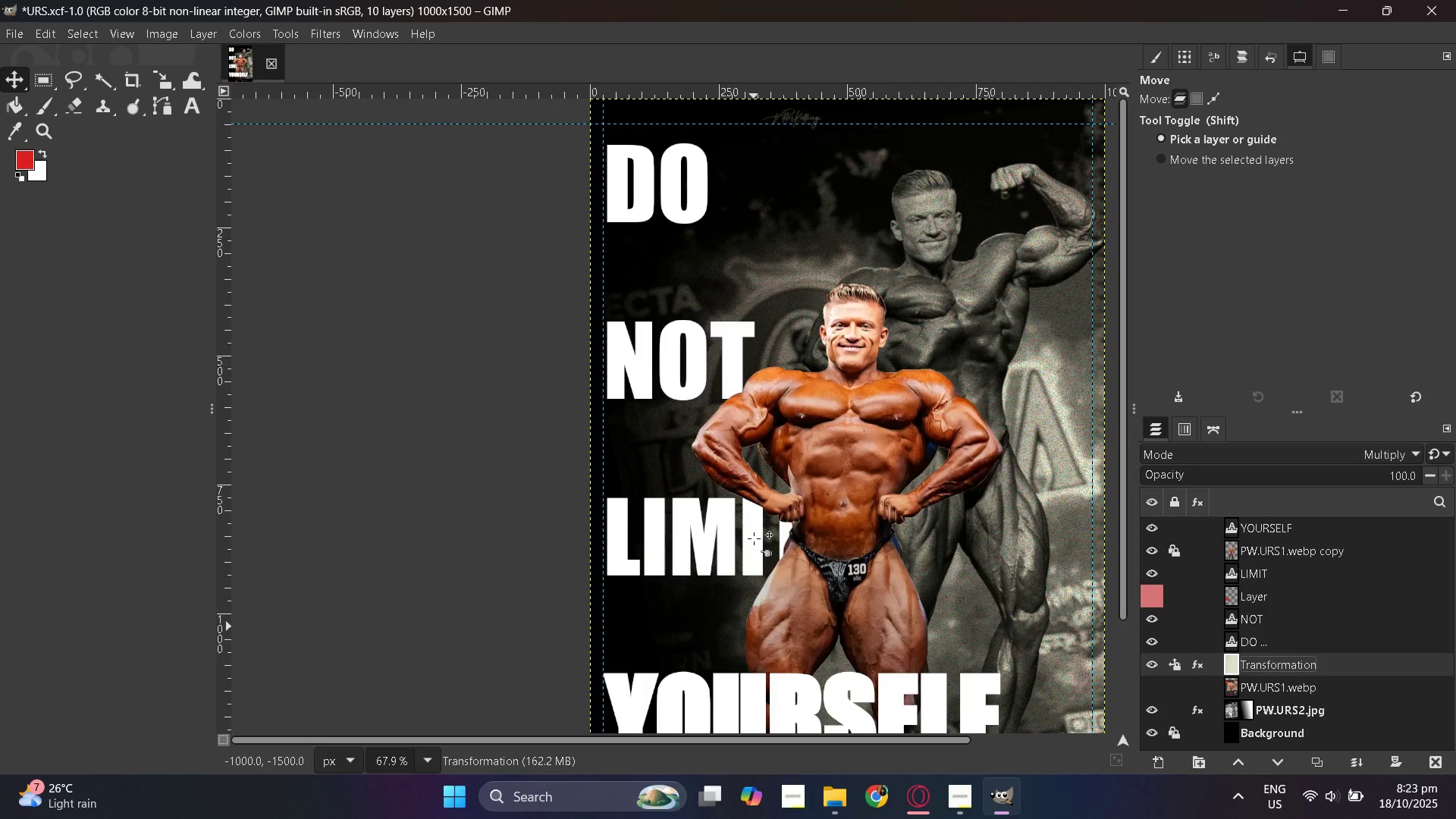 
hold_key(key=ControlLeft, duration=0.33)
scroll: coordinate [754, 538], scroll_direction: down, amount: 1.0
 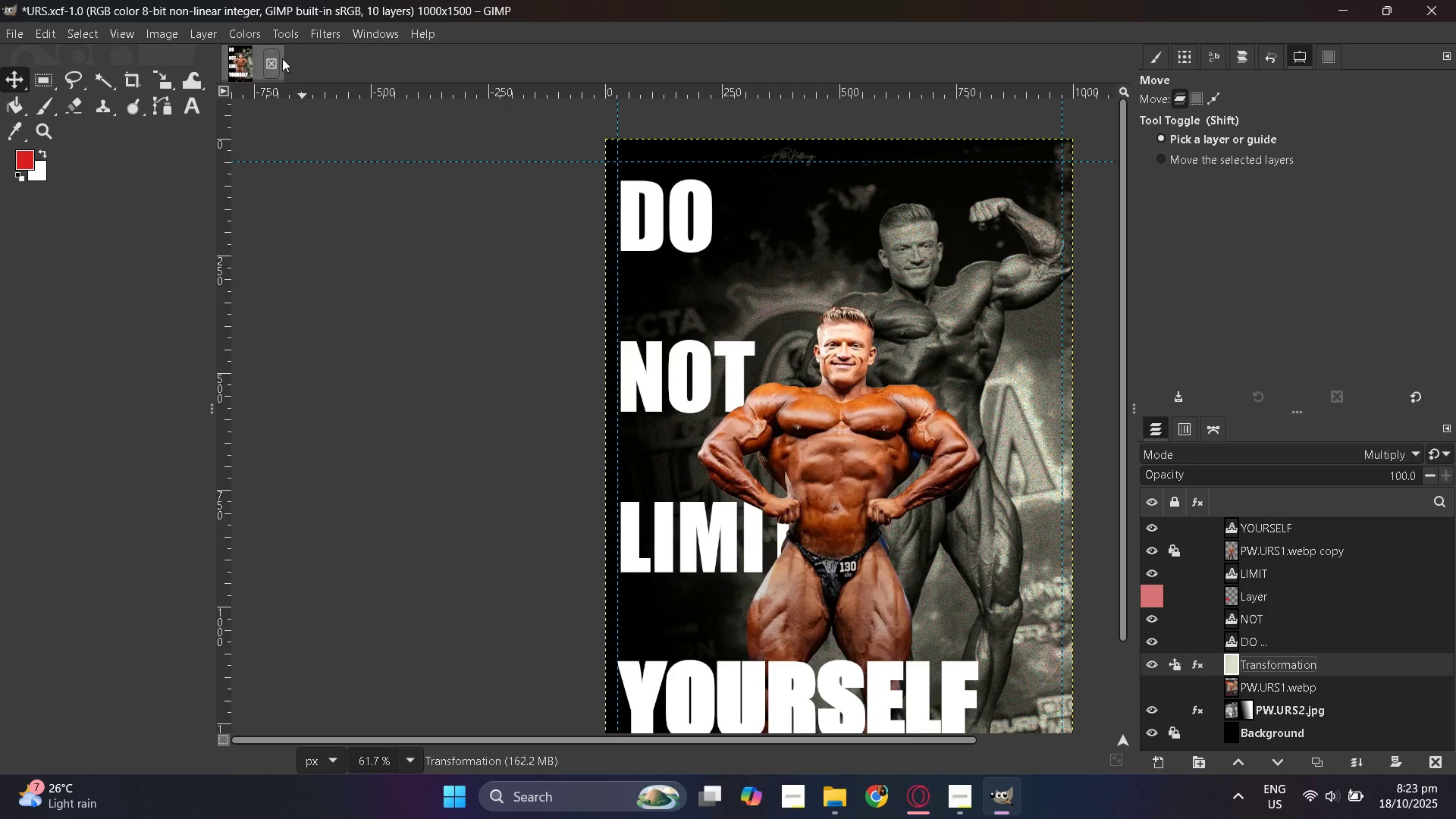 
right_click([313, 64])
 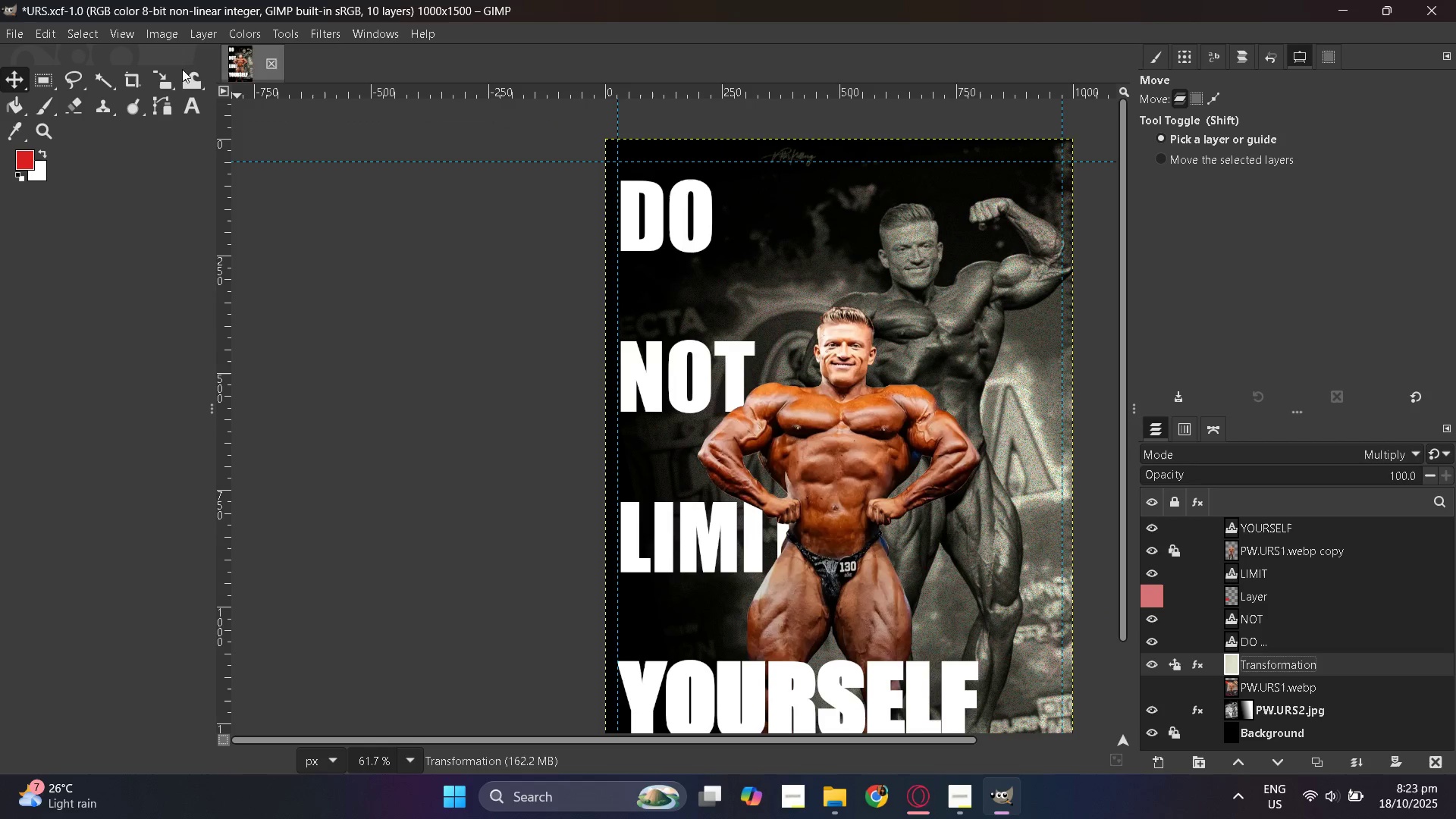 
left_click([14, 32])
 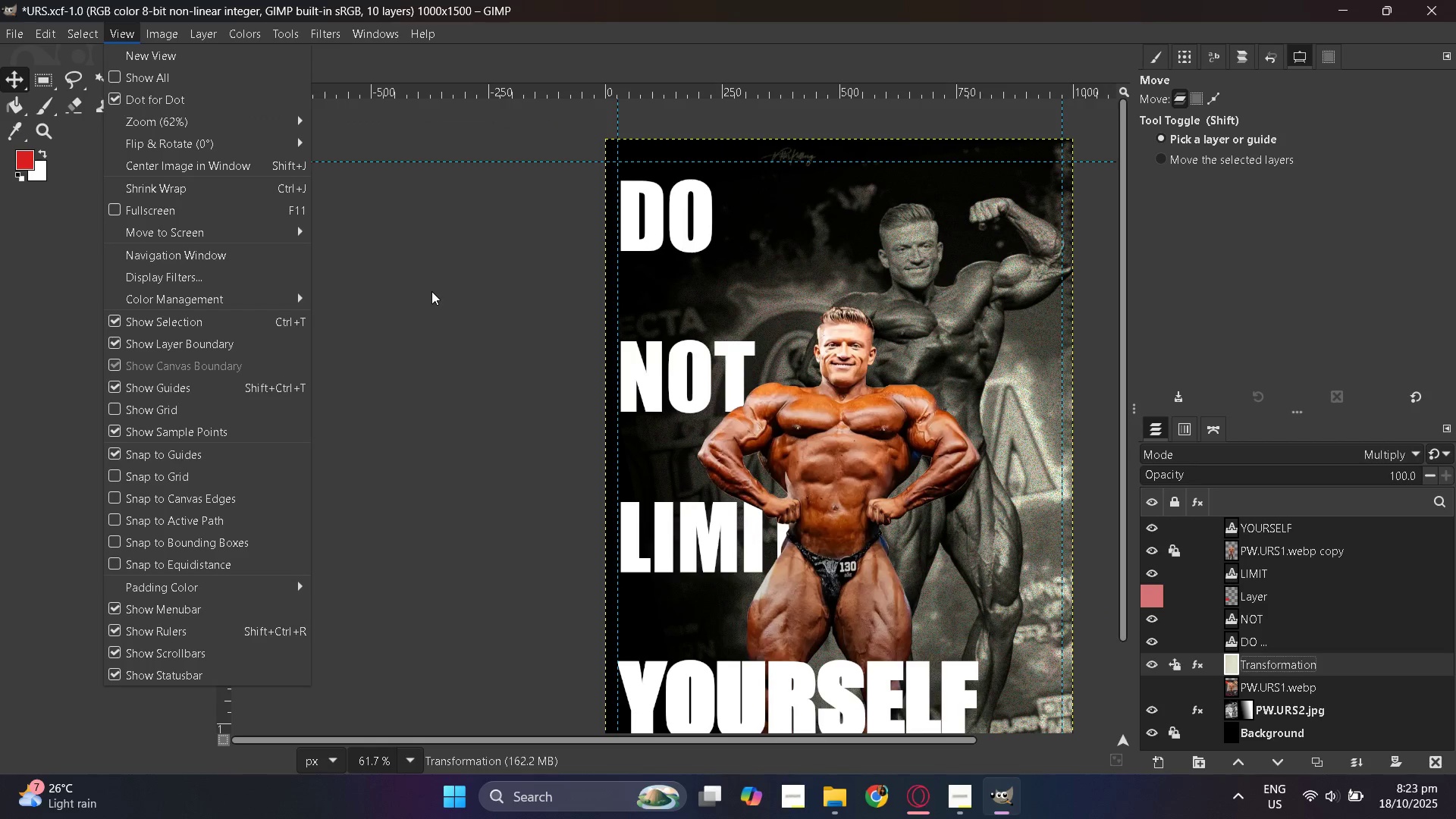 
left_click([431, 291])
 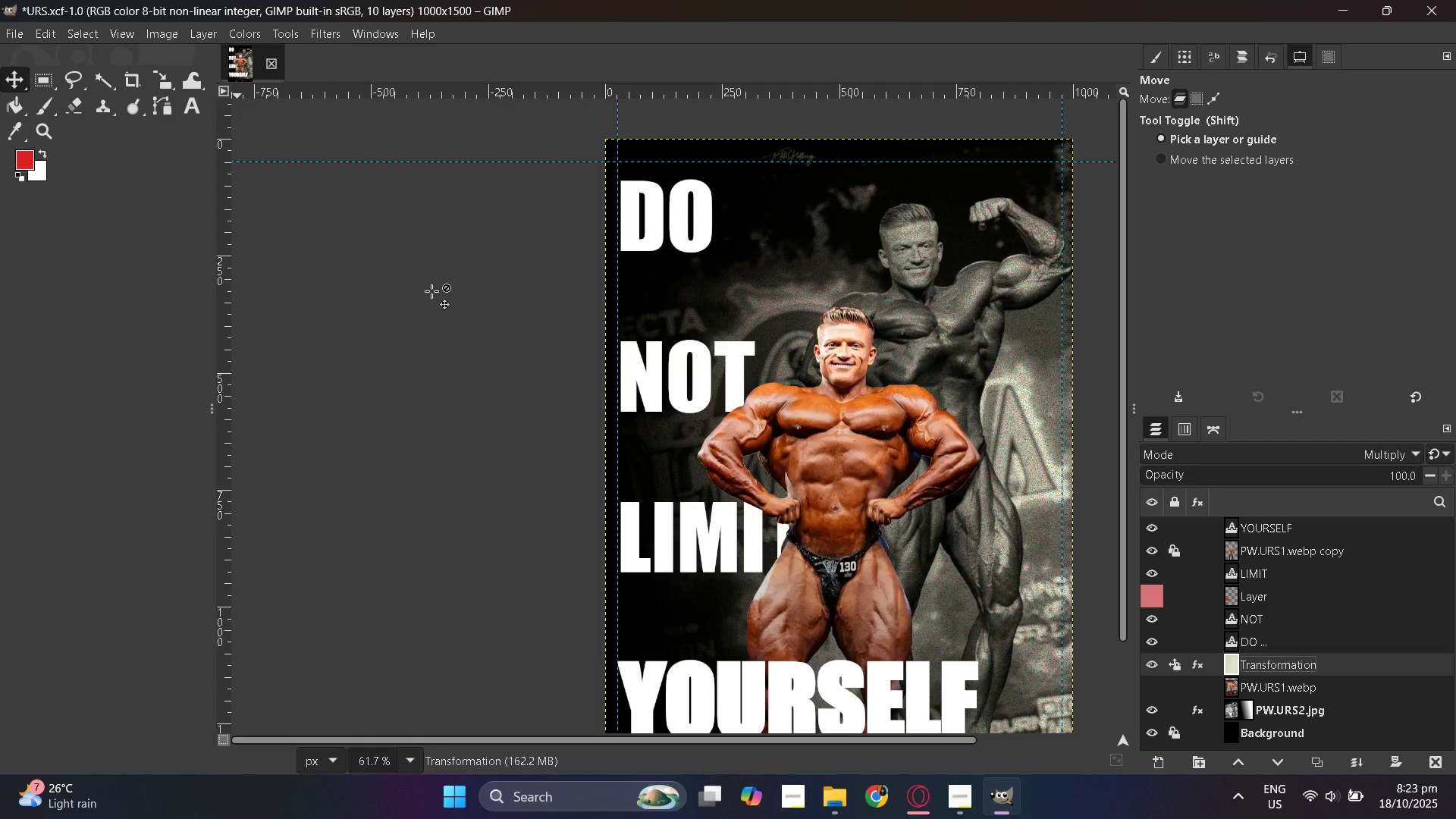 
key(Control+S)
 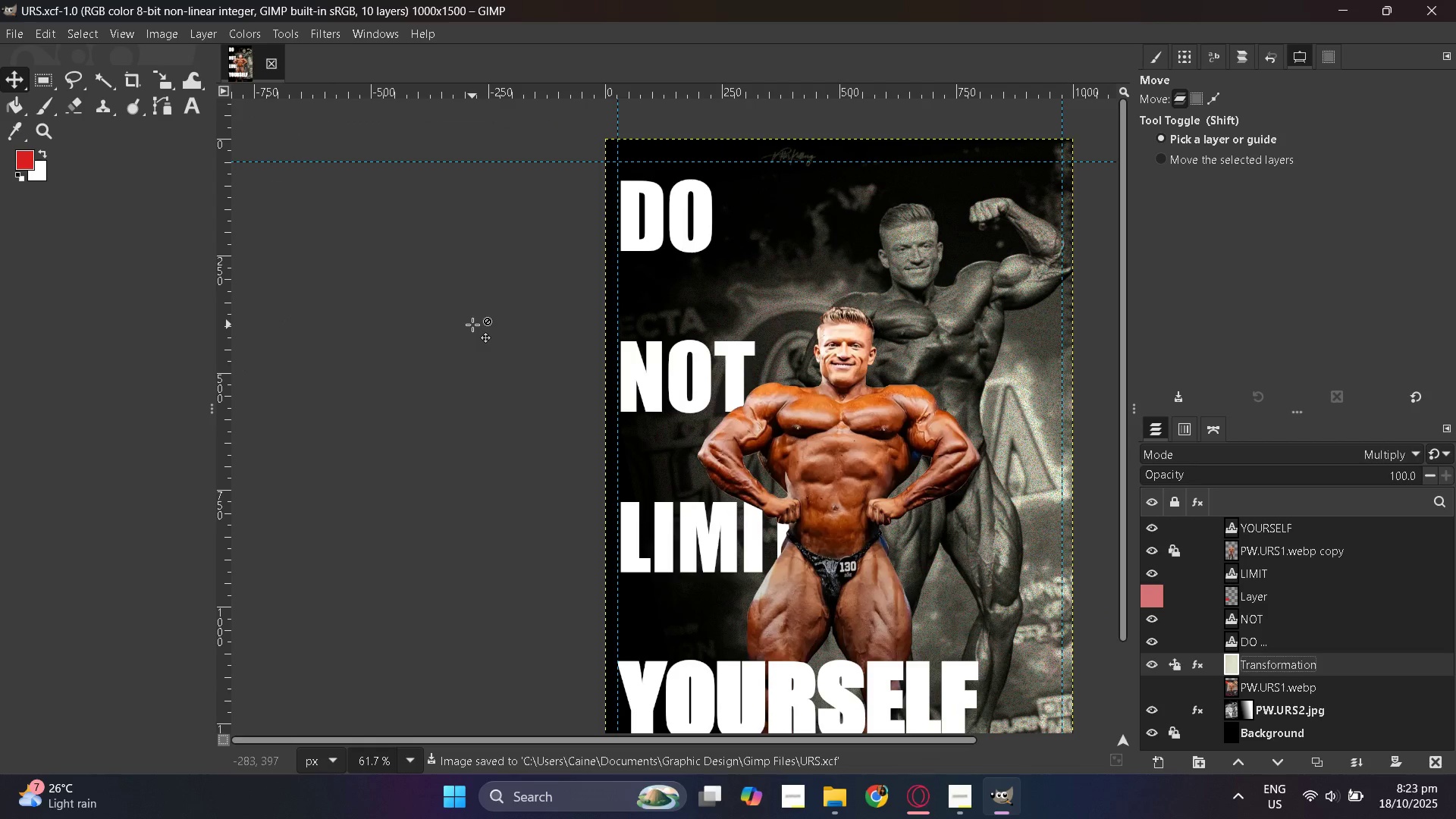 
hold_key(key=ControlLeft, duration=0.32)
scroll: coordinate [1225, 624], scroll_direction: down, amount: 8.0
 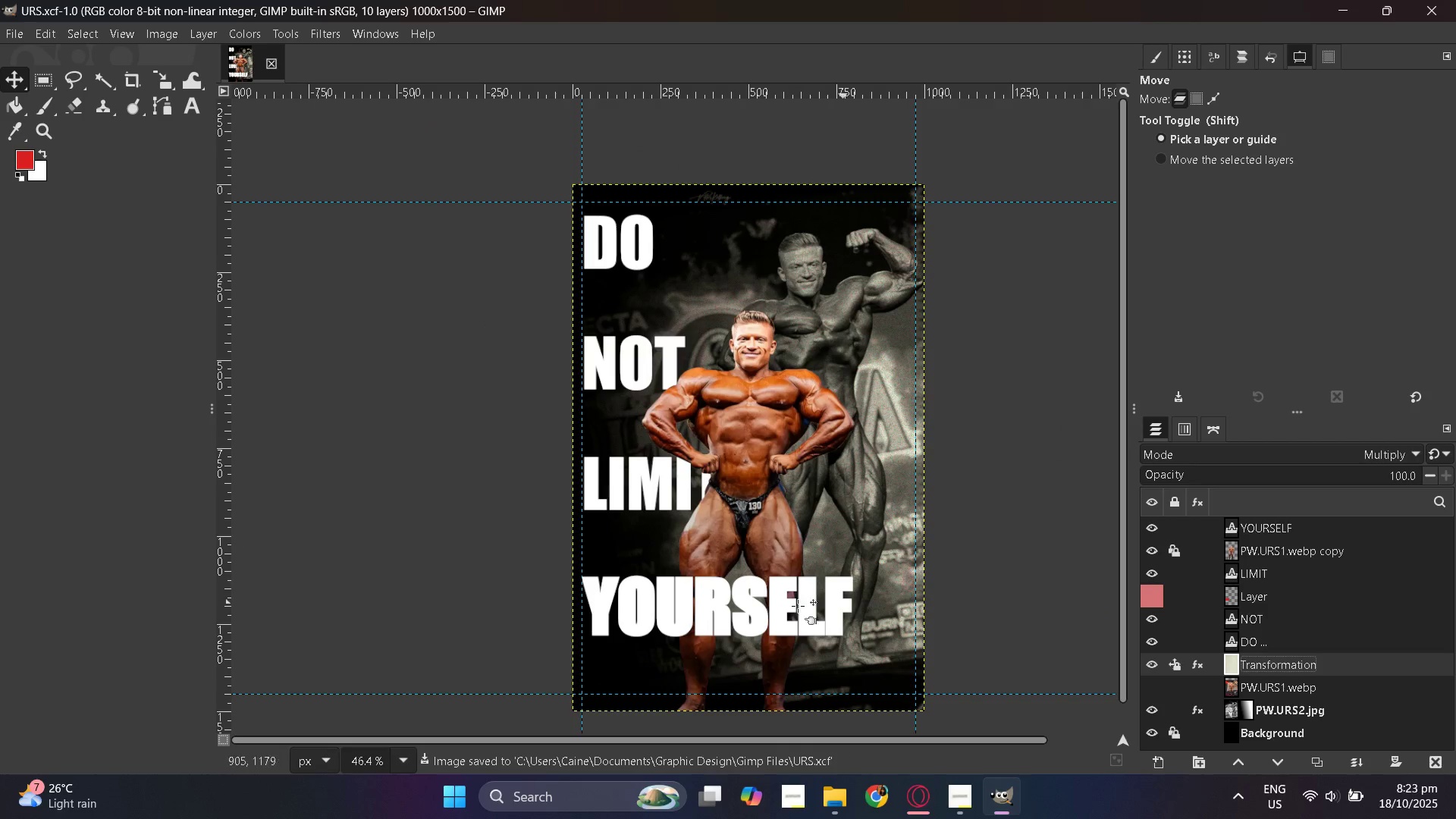 
hold_key(key=ControlLeft, duration=0.42)
scroll: coordinate [708, 592], scroll_direction: up, amount: 1.0
 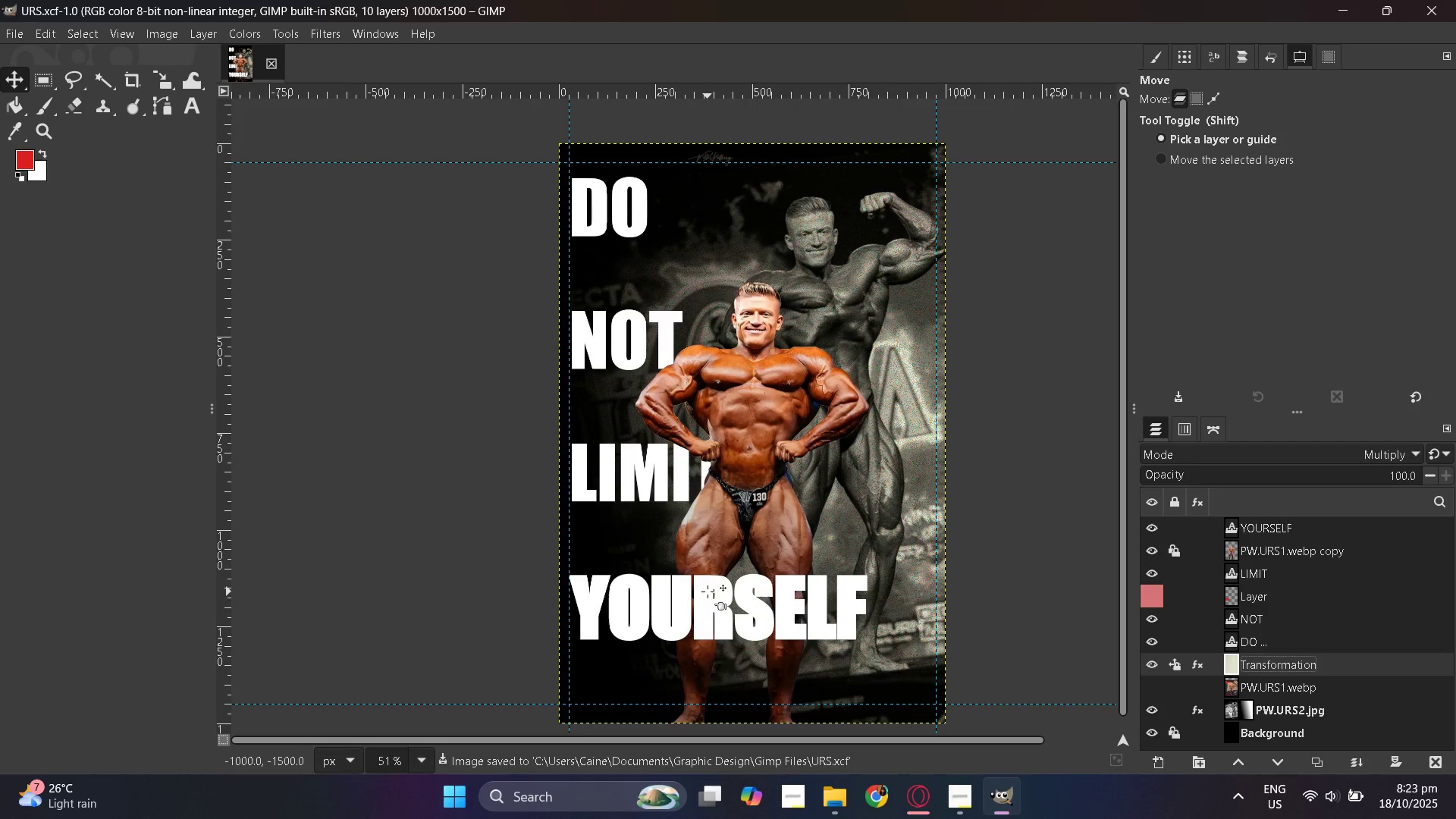 
scroll: coordinate [708, 592], scroll_direction: down, amount: 1.0
 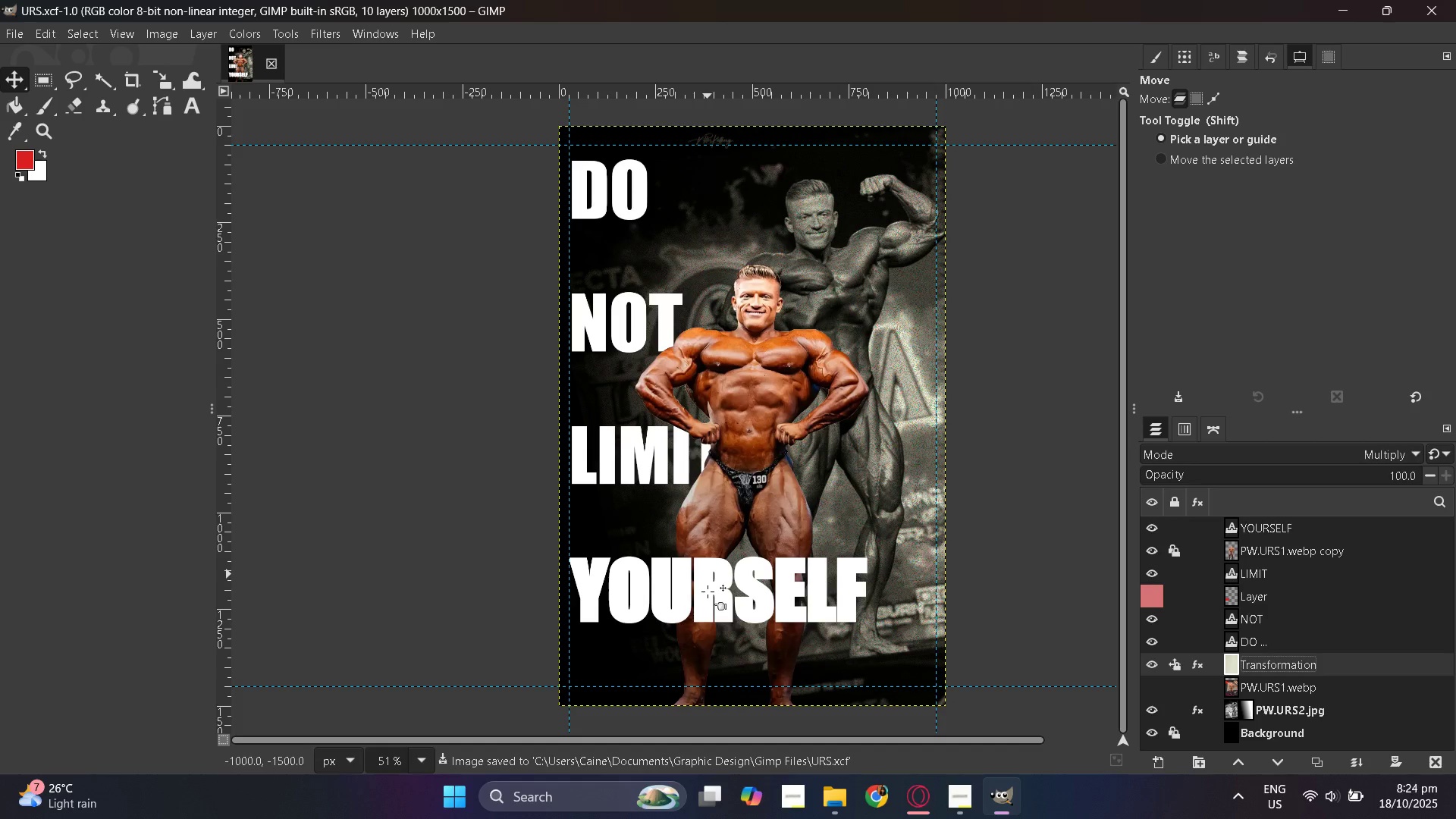 
hold_key(key=ControlLeft, duration=0.51)
scroll: coordinate [708, 592], scroll_direction: up, amount: 1.0
 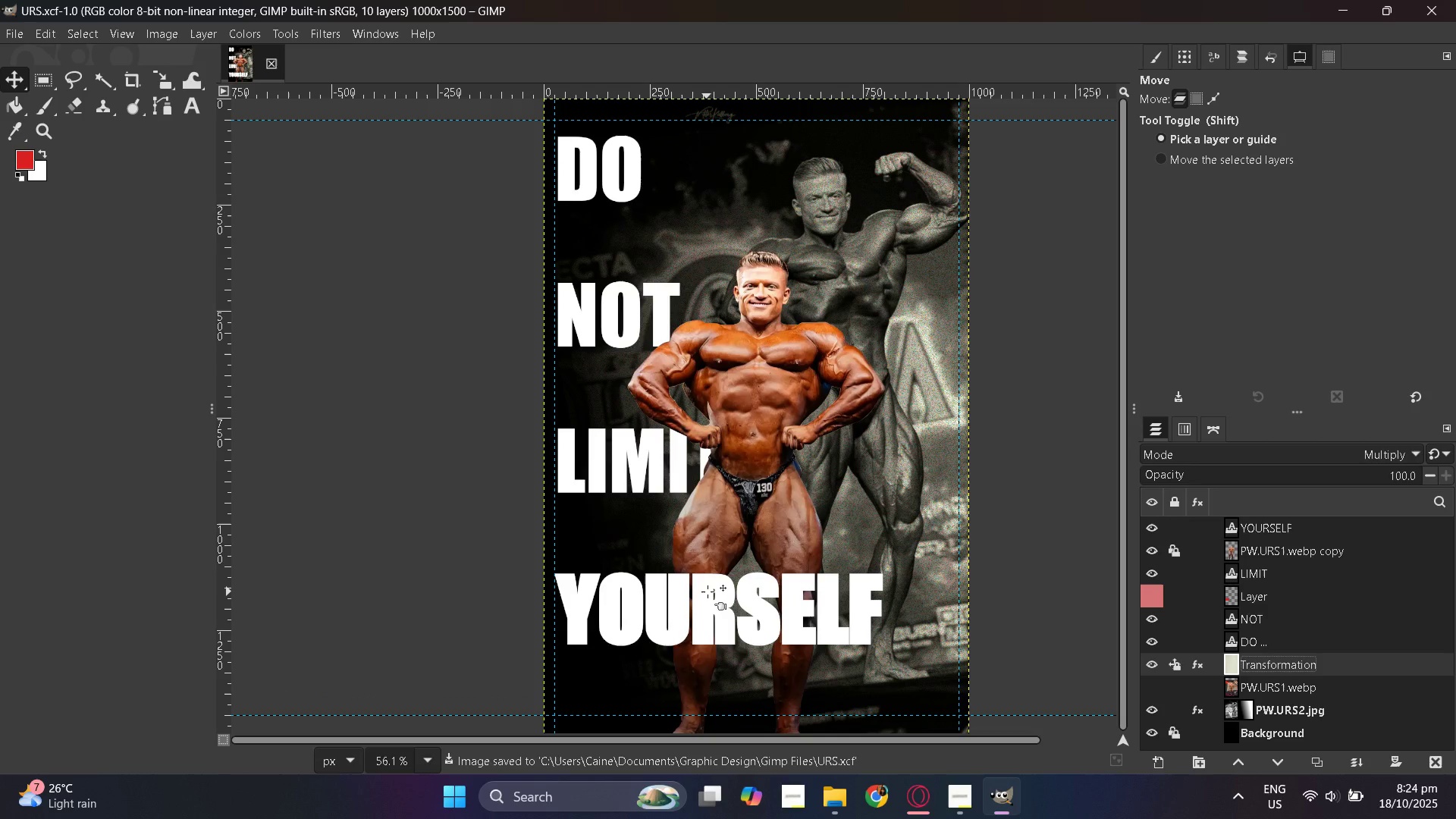 
hold_key(key=ControlLeft, duration=0.42)
scroll: coordinate [708, 592], scroll_direction: up, amount: 1.0
 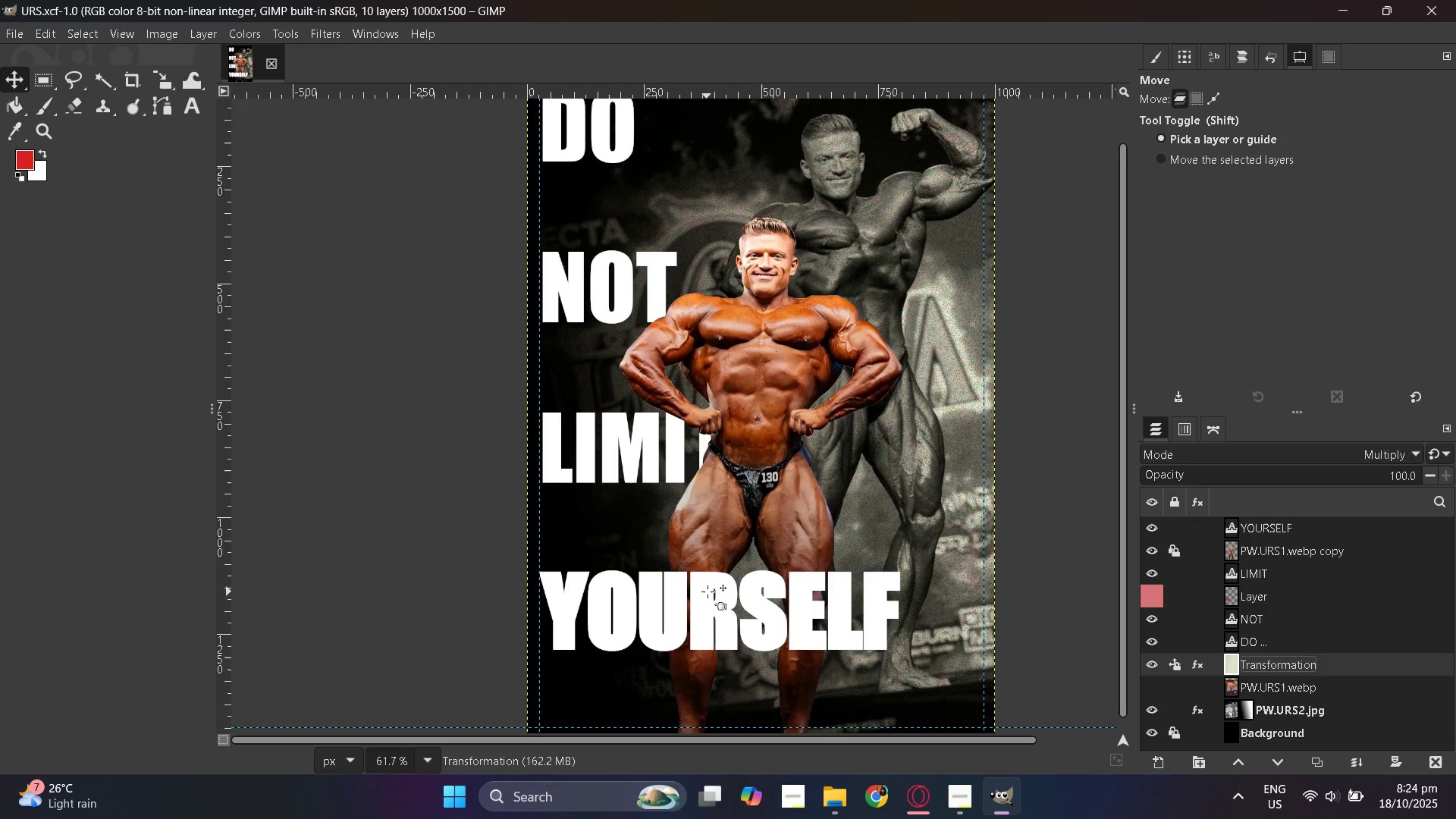 
scroll: coordinate [708, 592], scroll_direction: down, amount: 1.0
 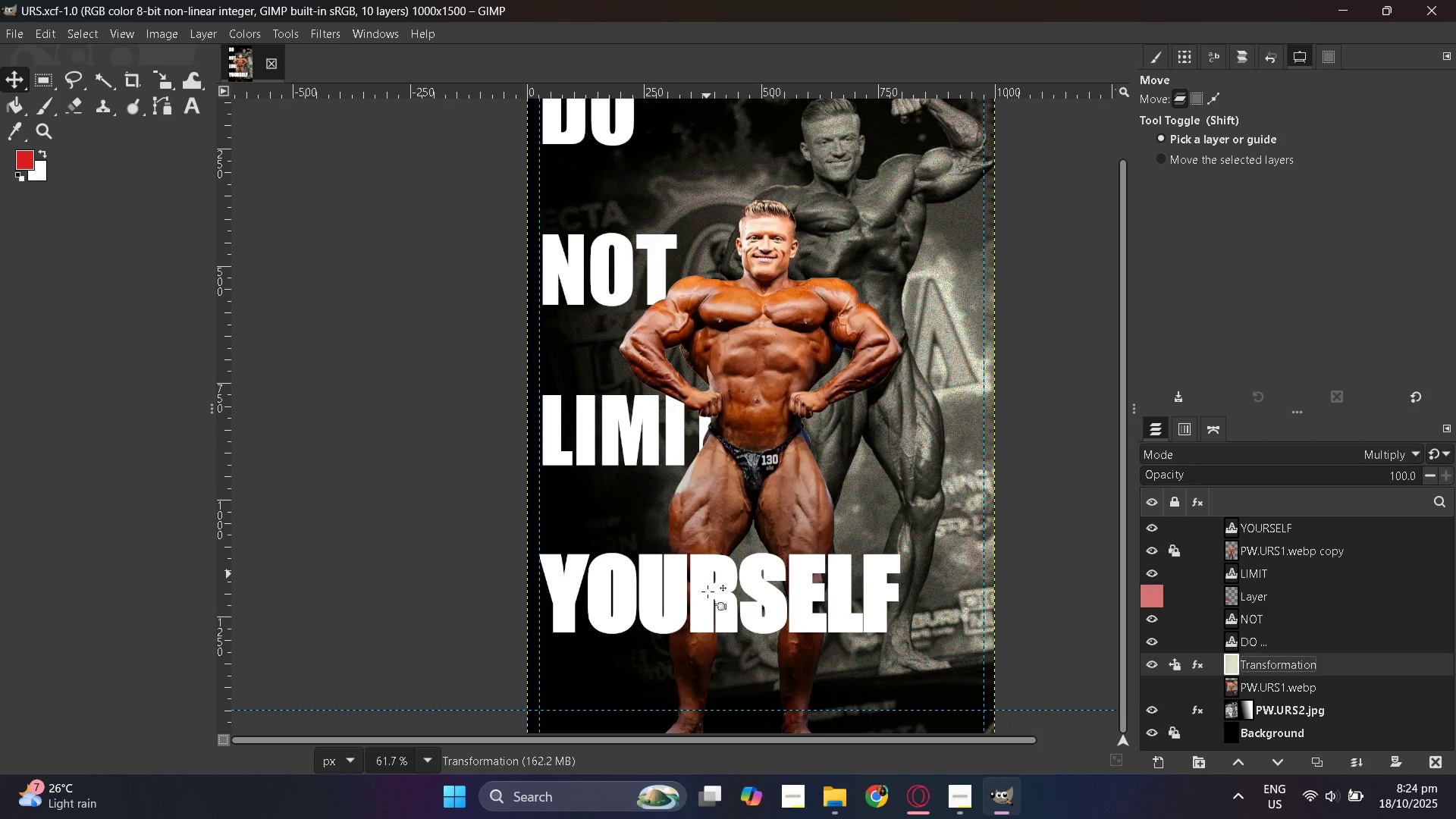 
hold_key(key=ControlLeft, duration=0.44)
scroll: coordinate [708, 592], scroll_direction: down, amount: 1.0
 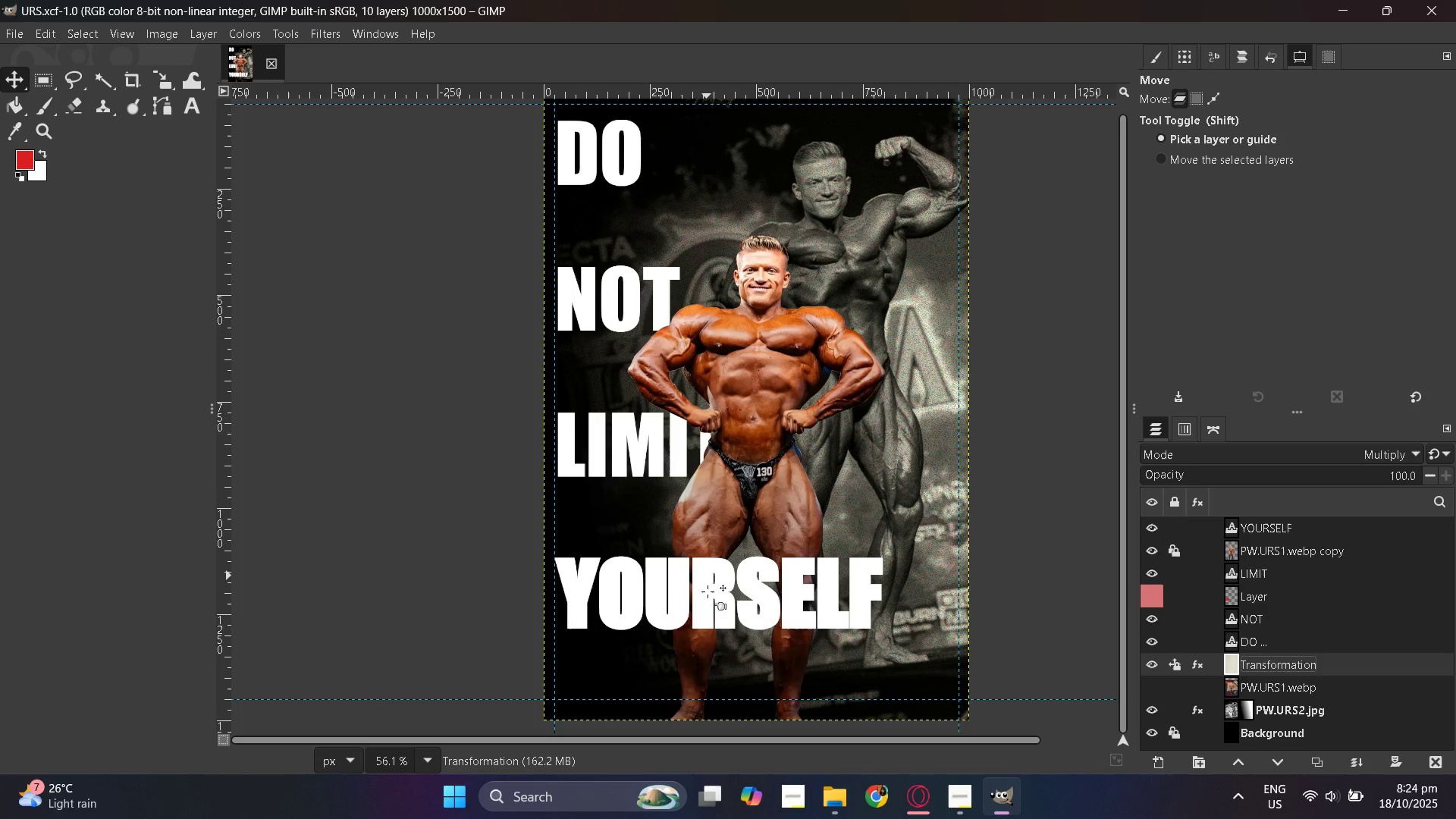 
scroll: coordinate [708, 592], scroll_direction: up, amount: 2.0
 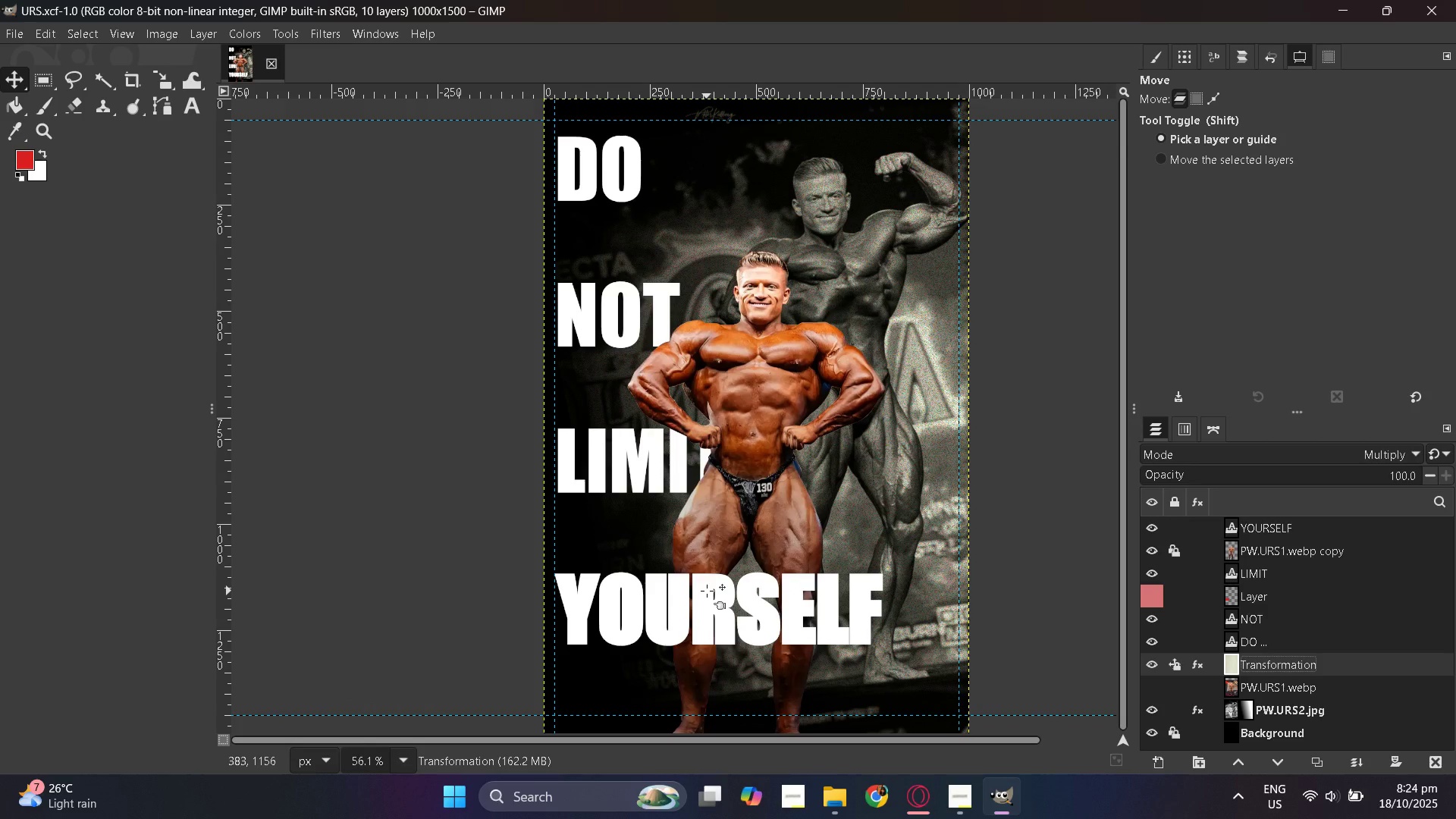 
scroll: coordinate [707, 591], scroll_direction: down, amount: 2.0
 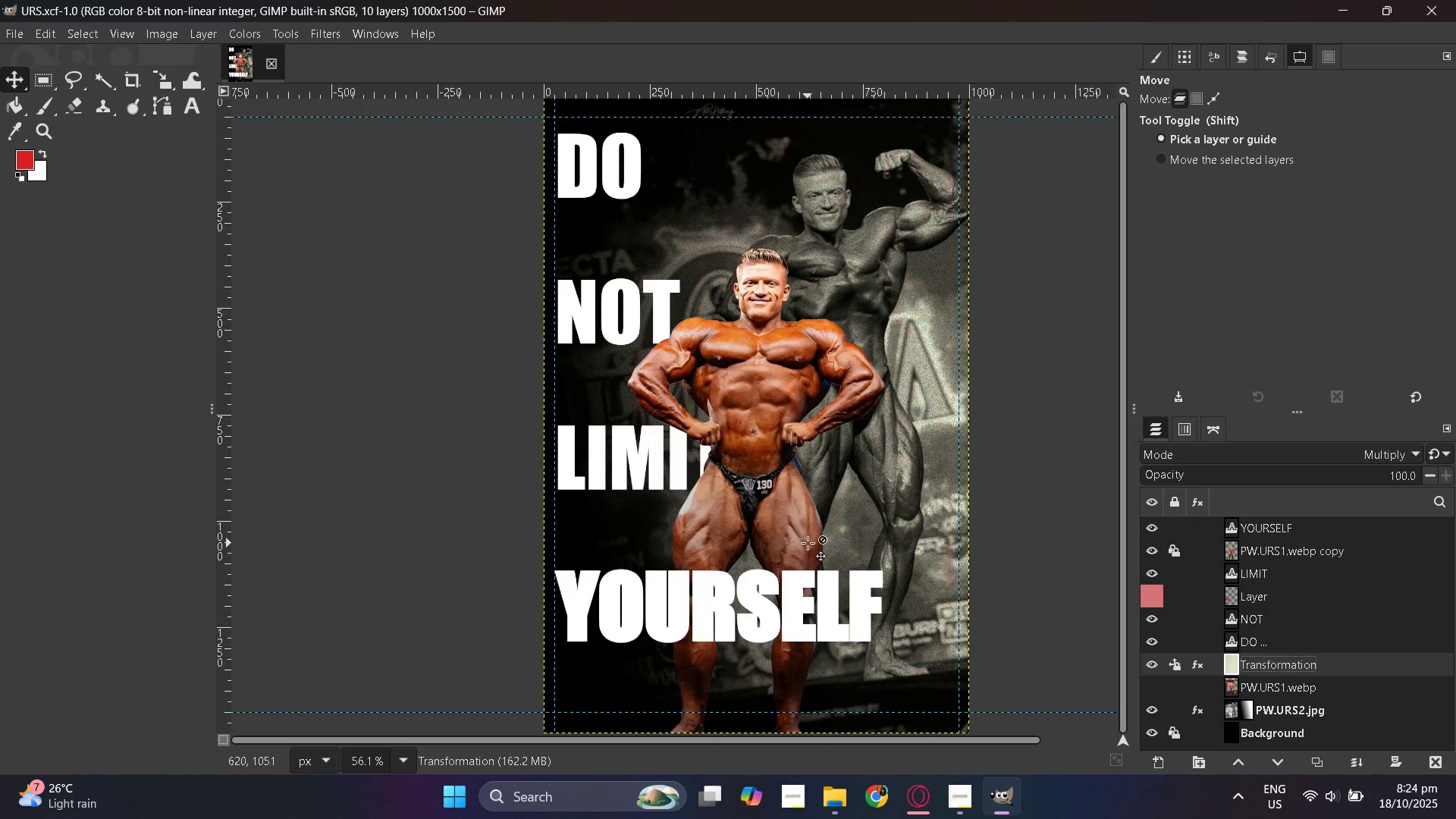 
hold_key(key=ControlLeft, duration=0.39)
scroll: coordinate [808, 543], scroll_direction: down, amount: 2.0
 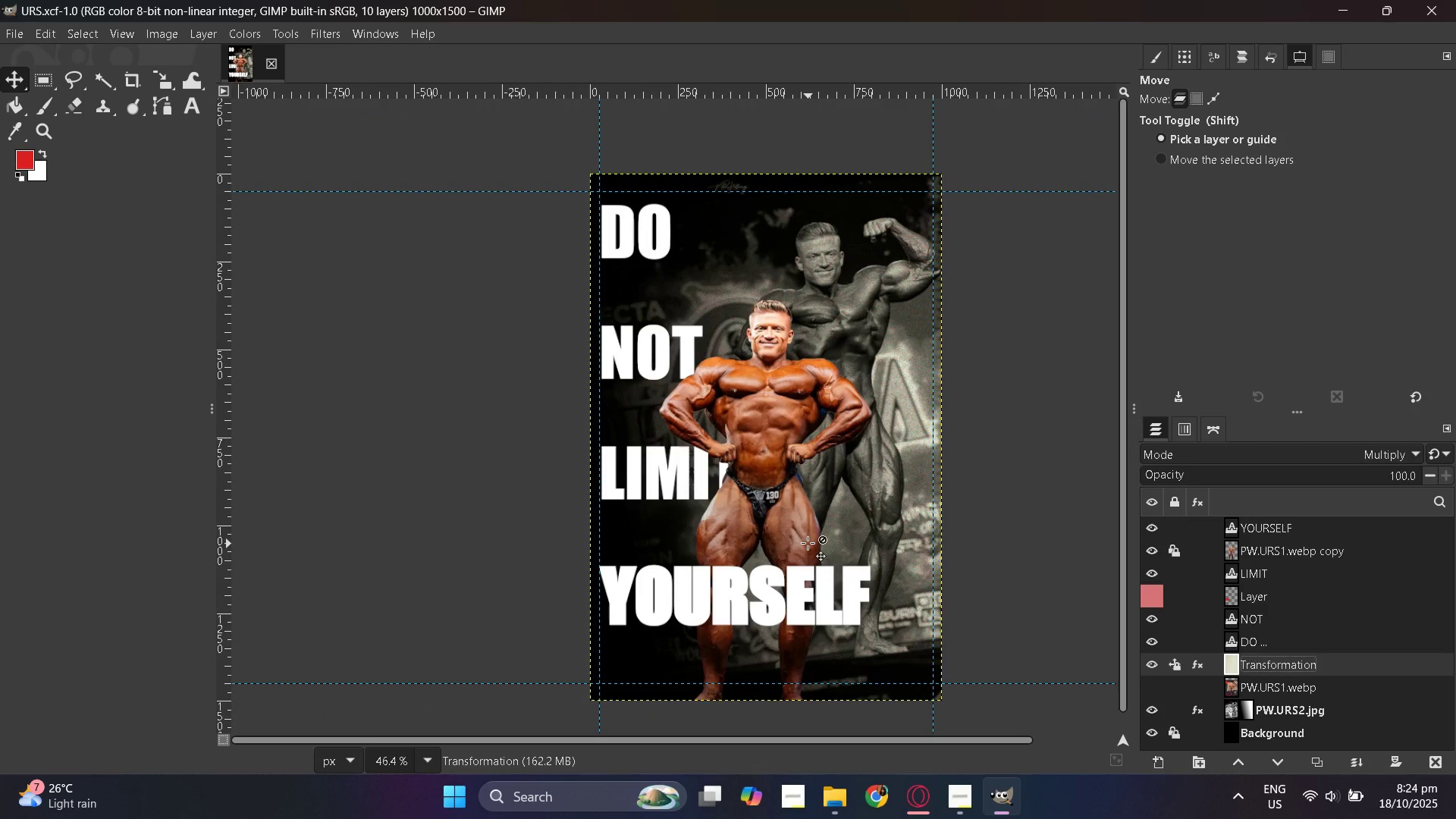 
hold_key(key=ControlLeft, duration=0.64)
scroll: coordinate [1244, 560], scroll_direction: up, amount: 4.0
 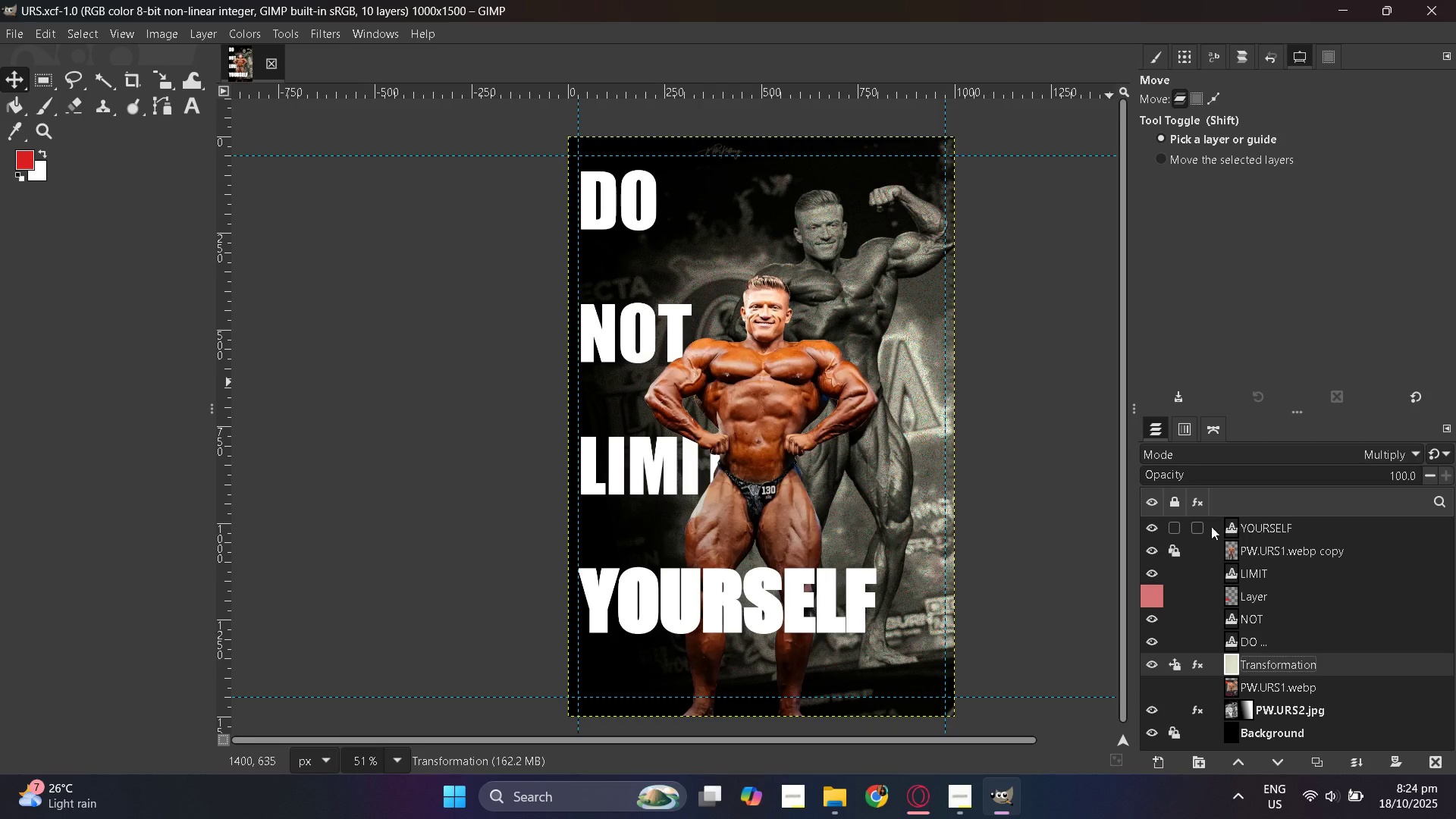 
wait(5.36)
 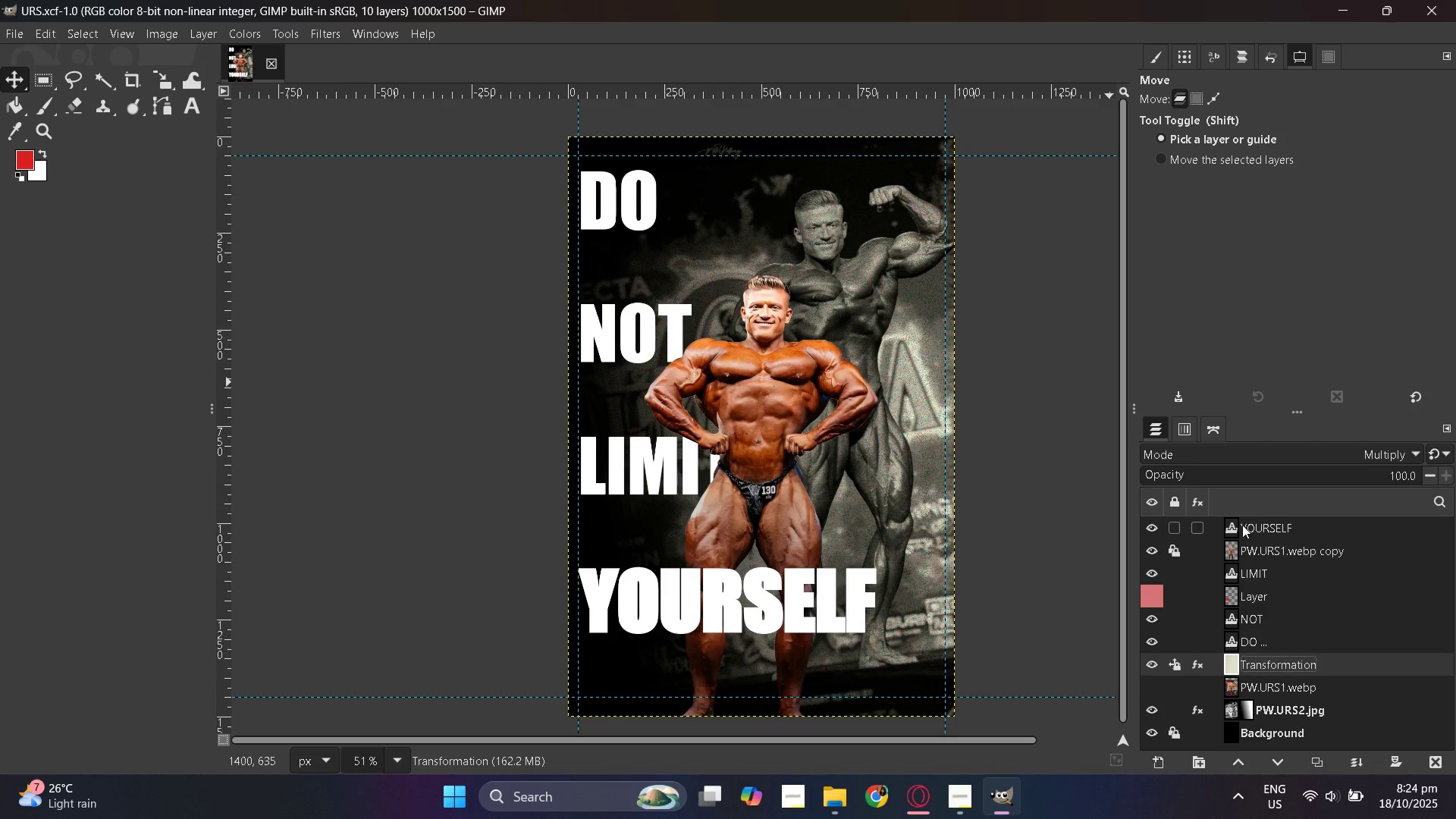 
scroll: coordinate [879, 506], scroll_direction: none, amount: 0.0
 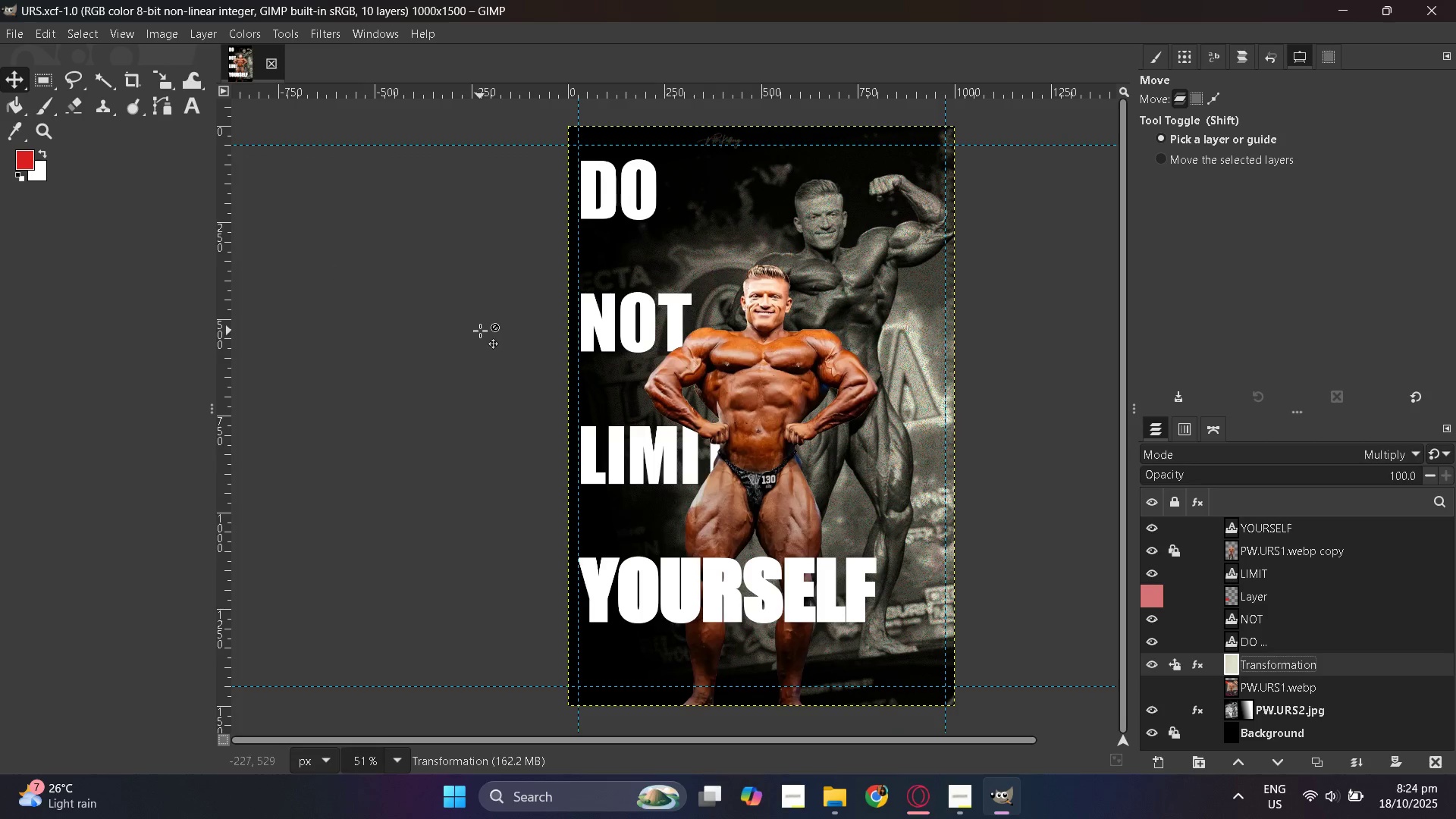 
key(Alt+AltLeft)
 